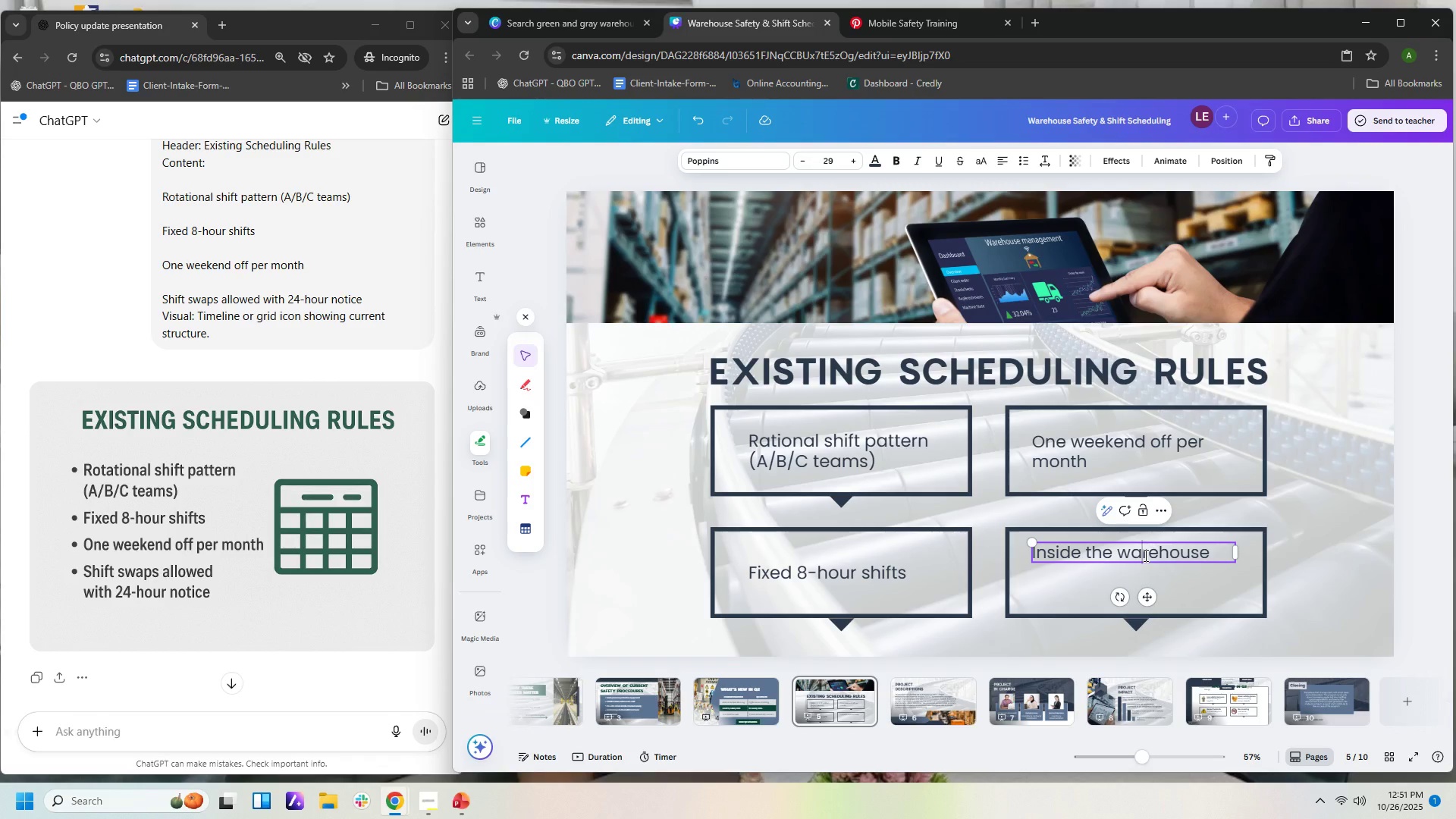 
key(Control+A)
 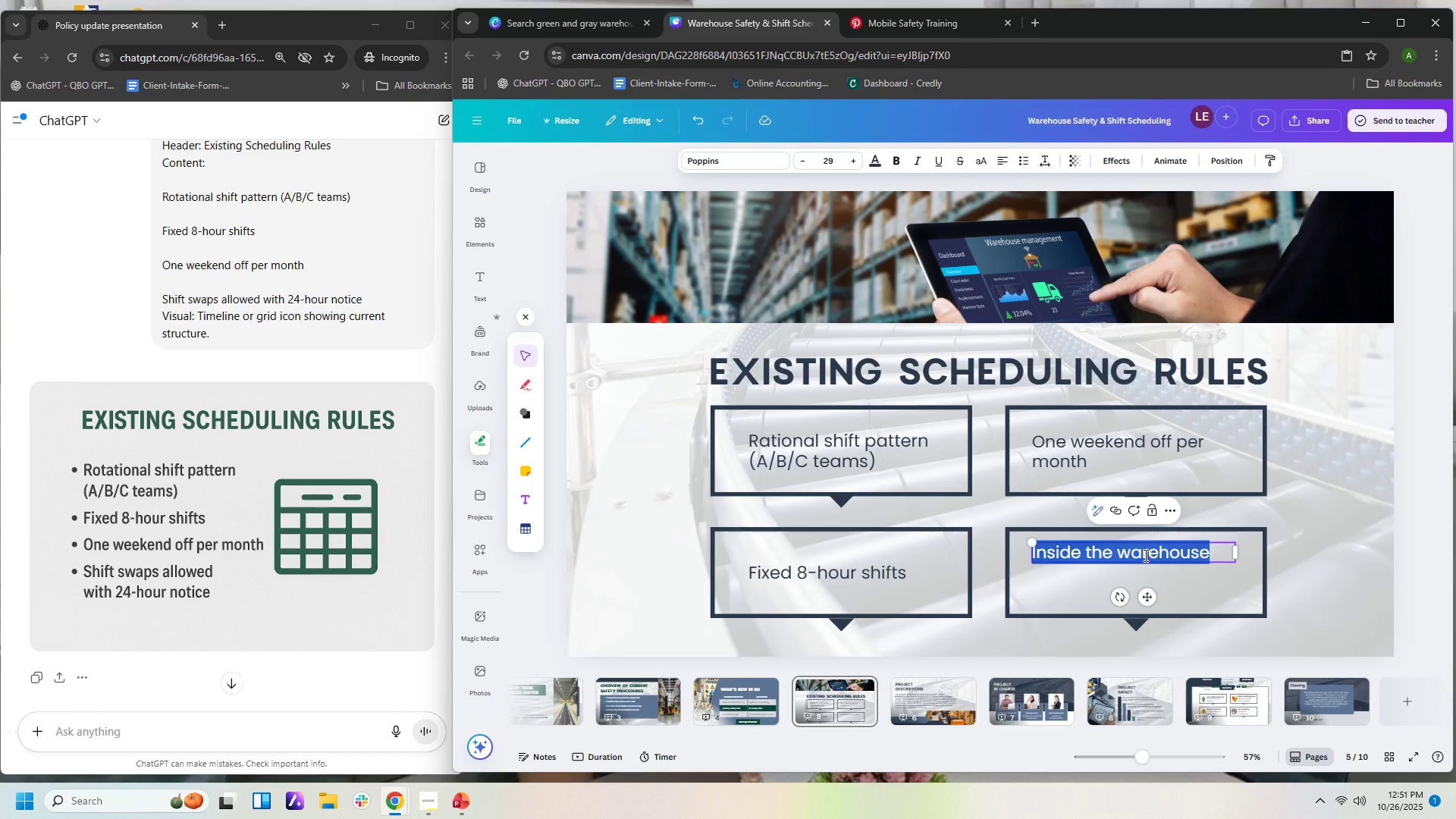 
type(Shift swaps allowed with 24-hour notice)
 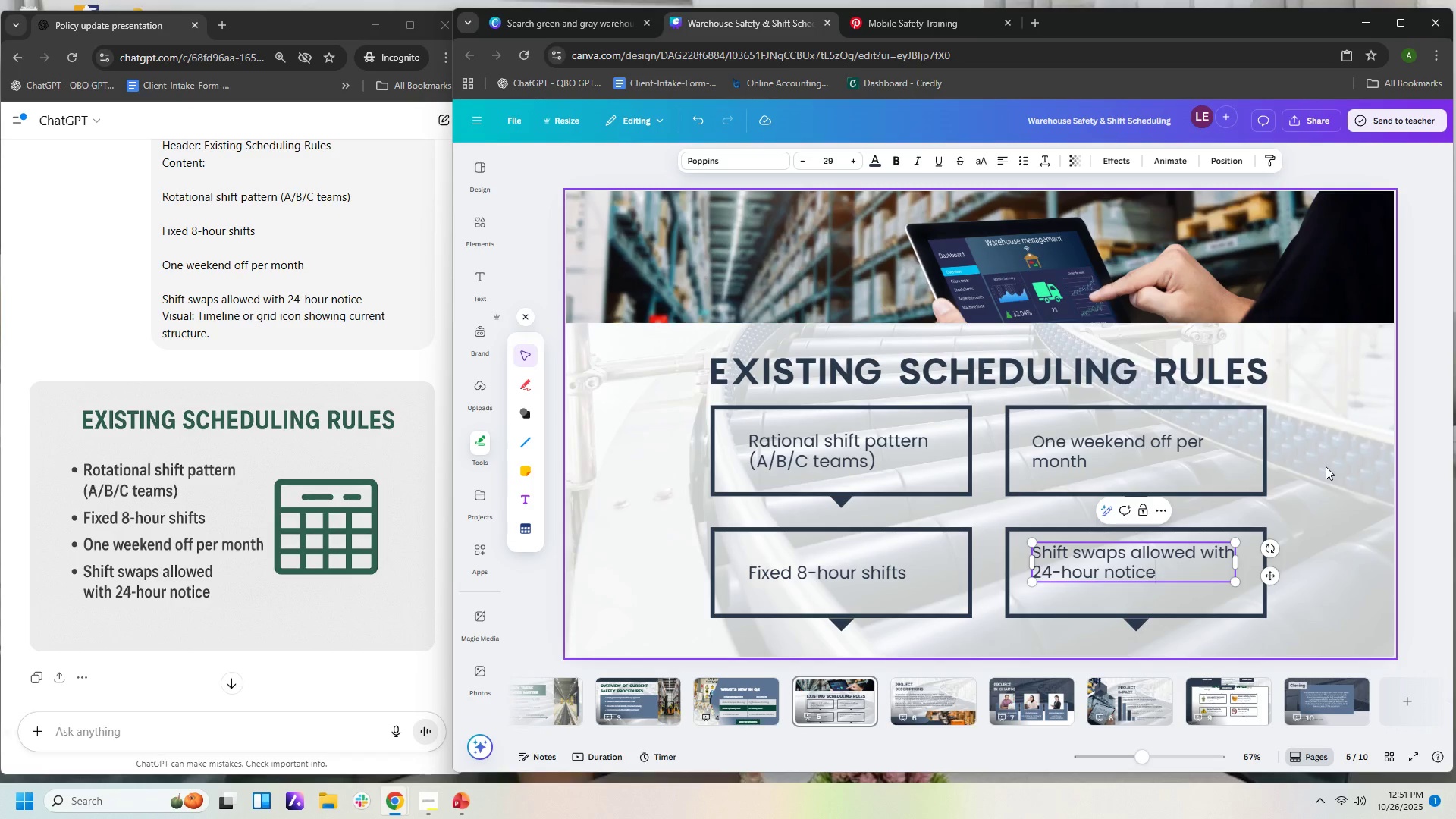 
left_click([1326, 466])
 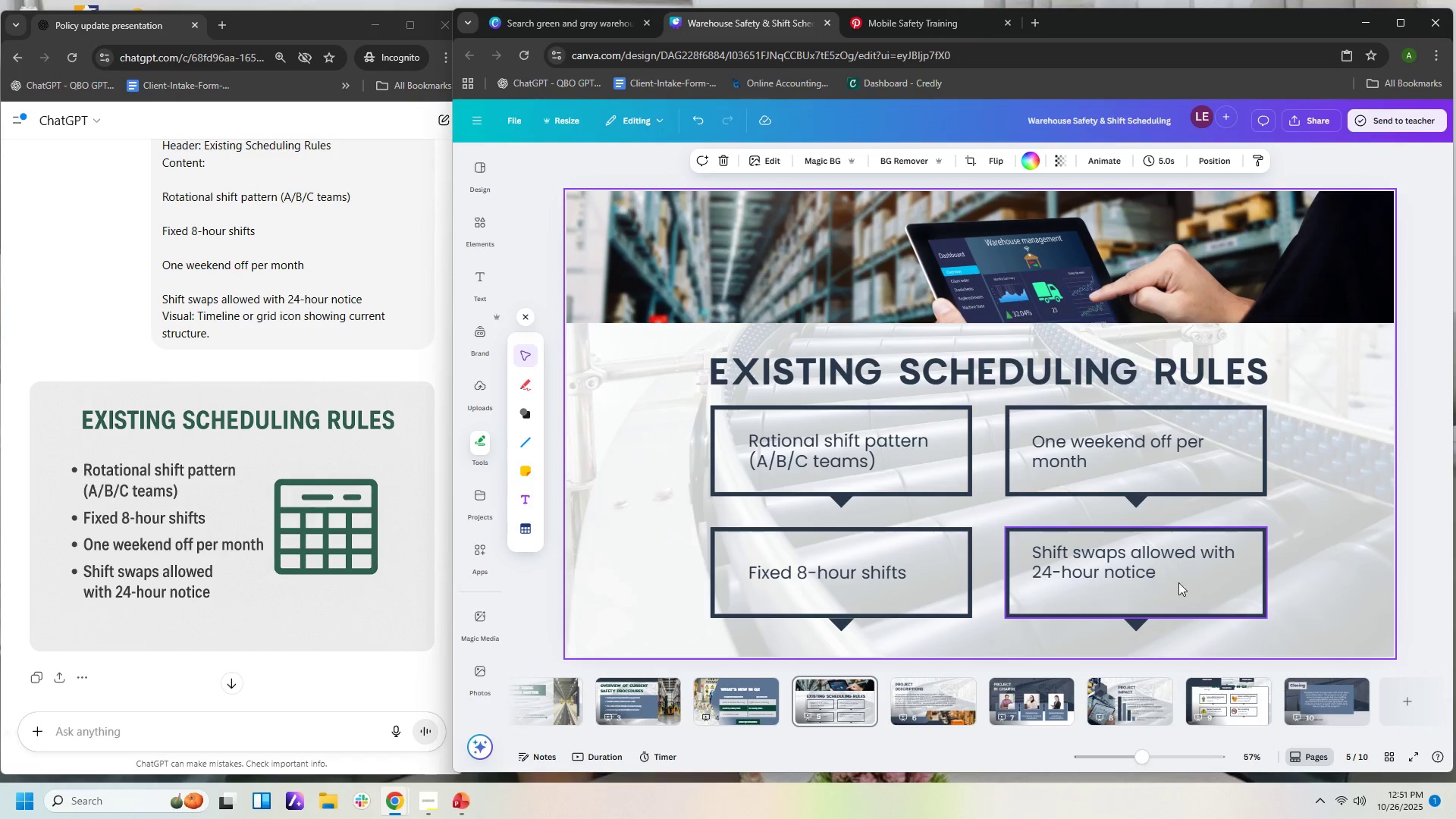 
mouse_move([1183, 567])
 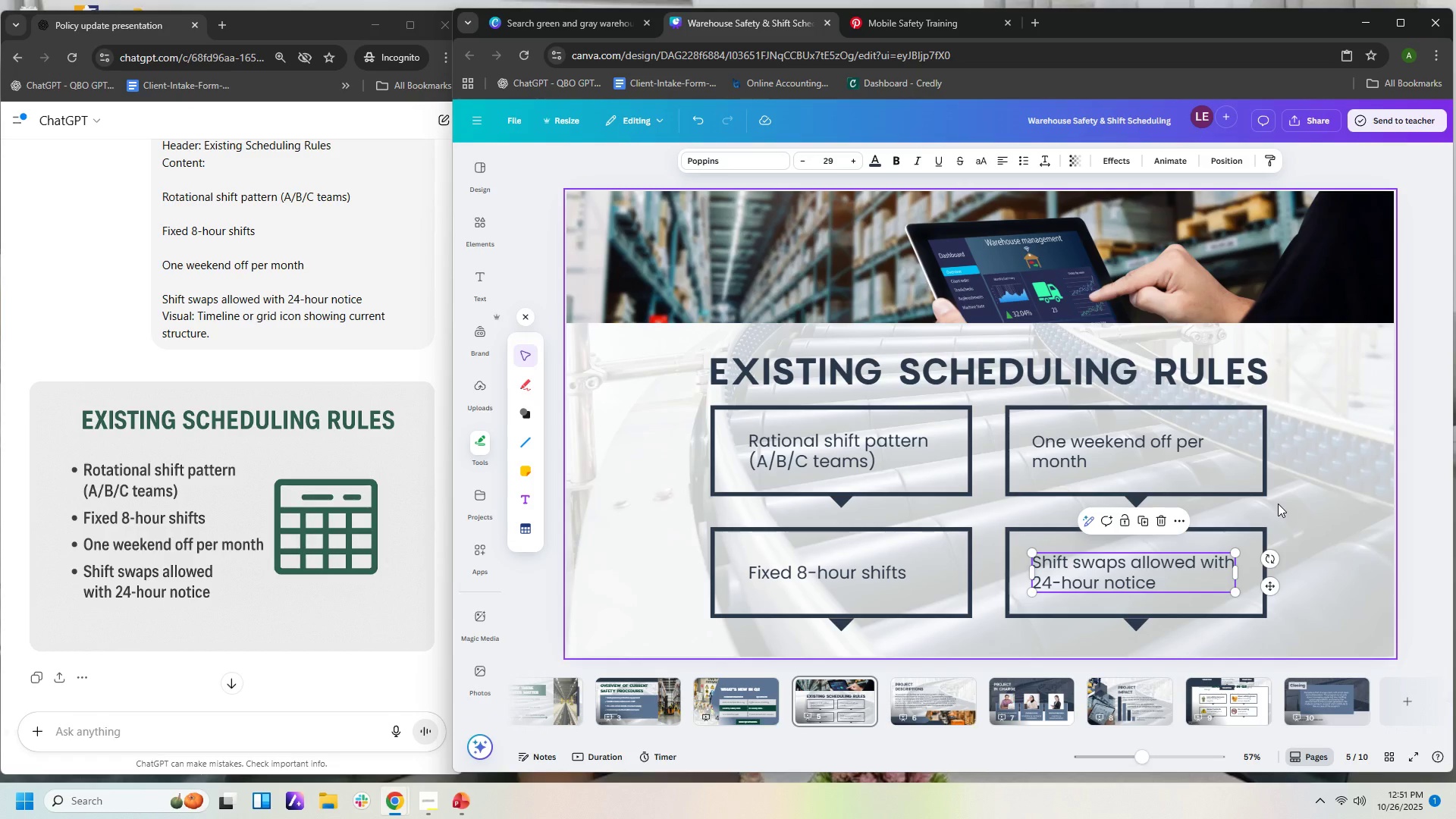 
wait(9.42)
 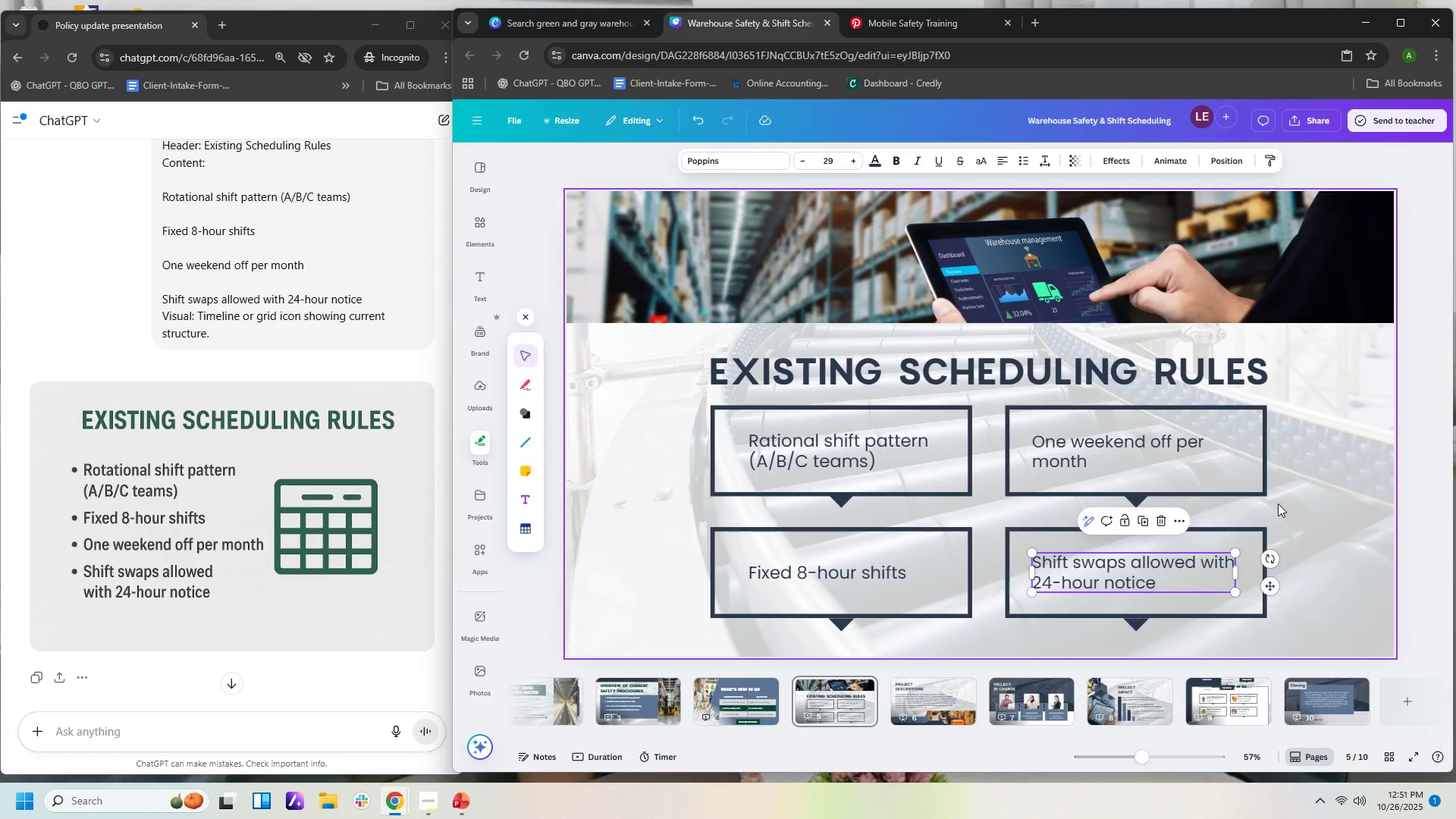 
mouse_move([913, 566])
 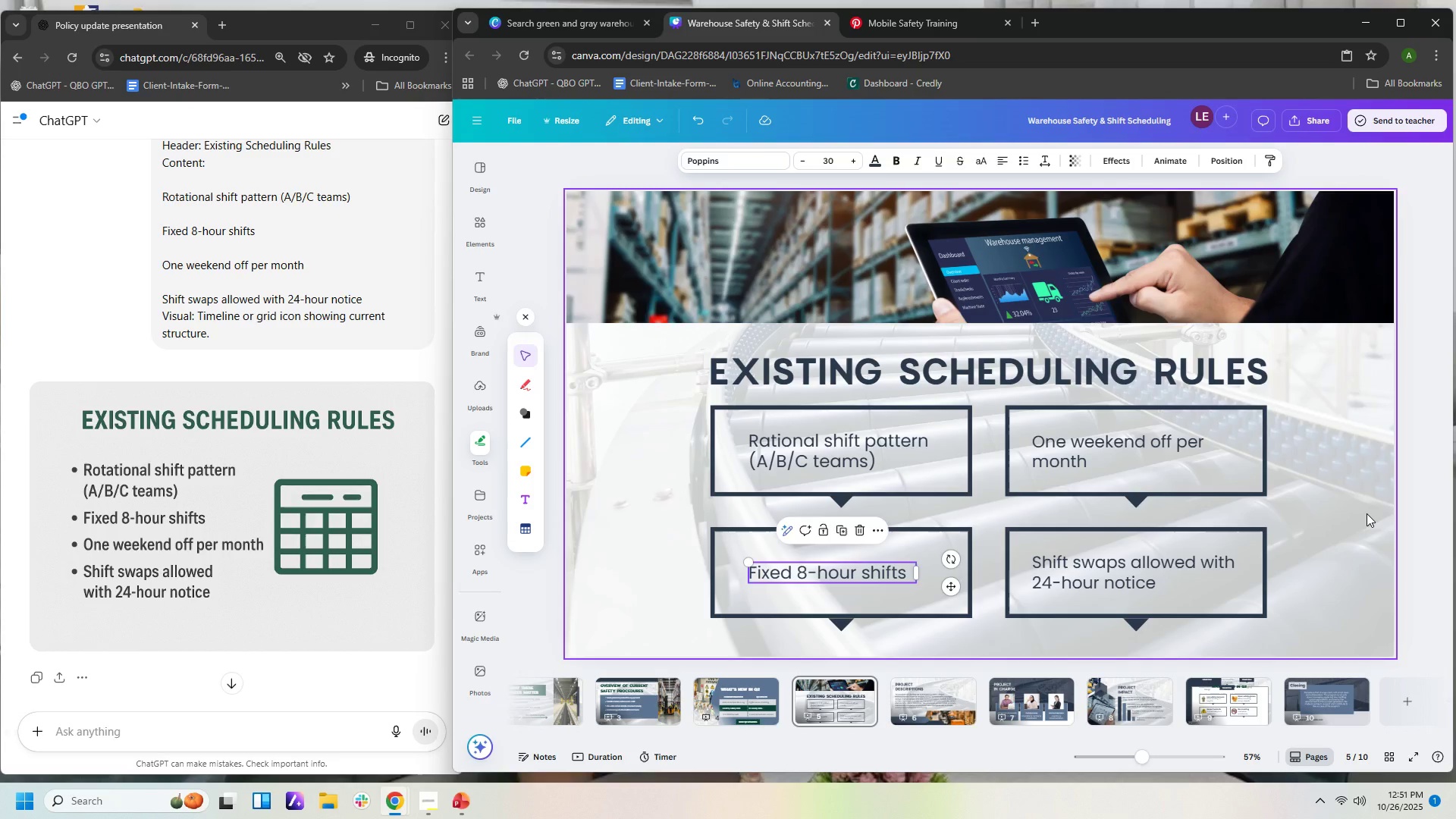 
left_click([1367, 513])
 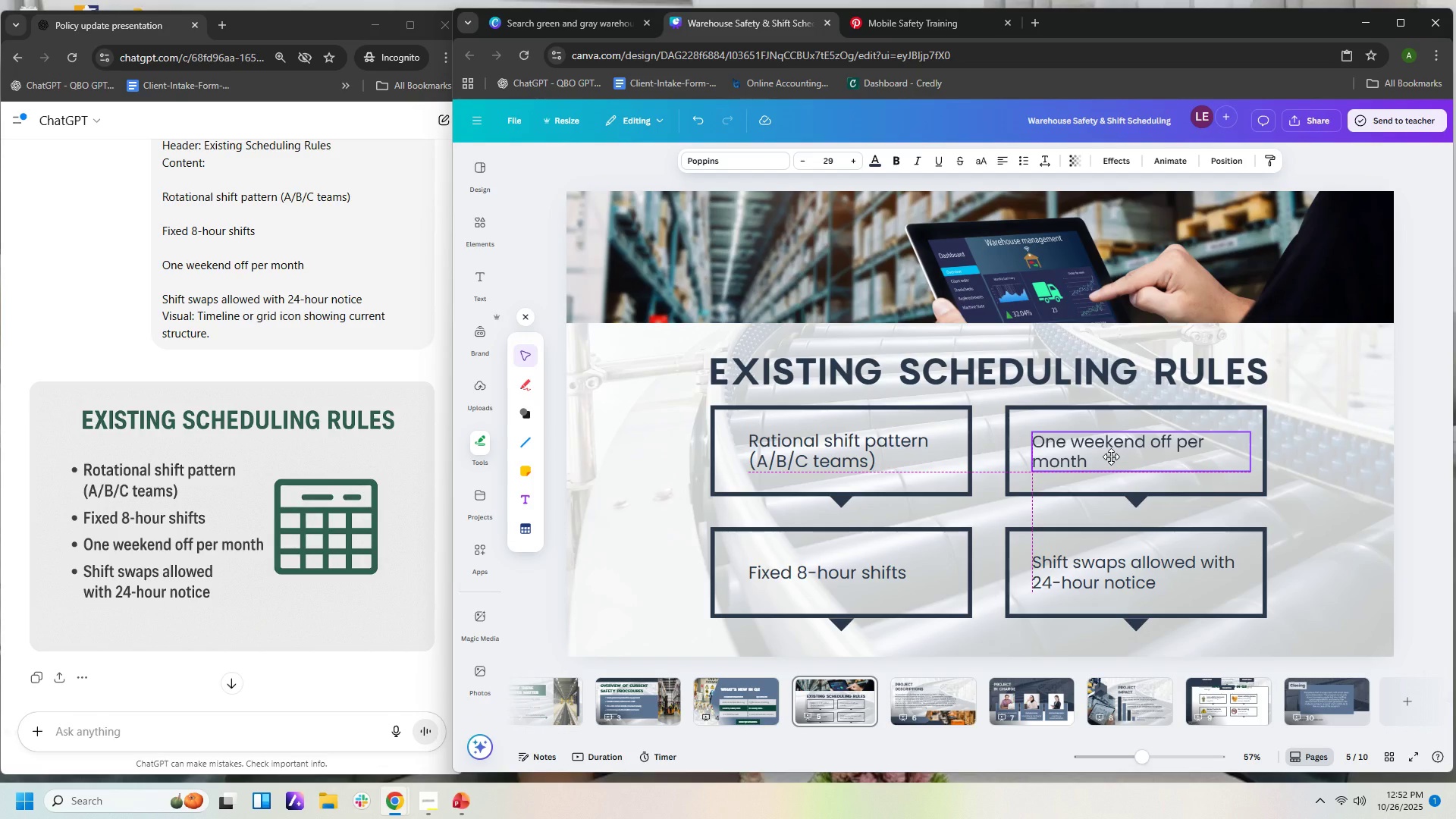 
wait(7.86)
 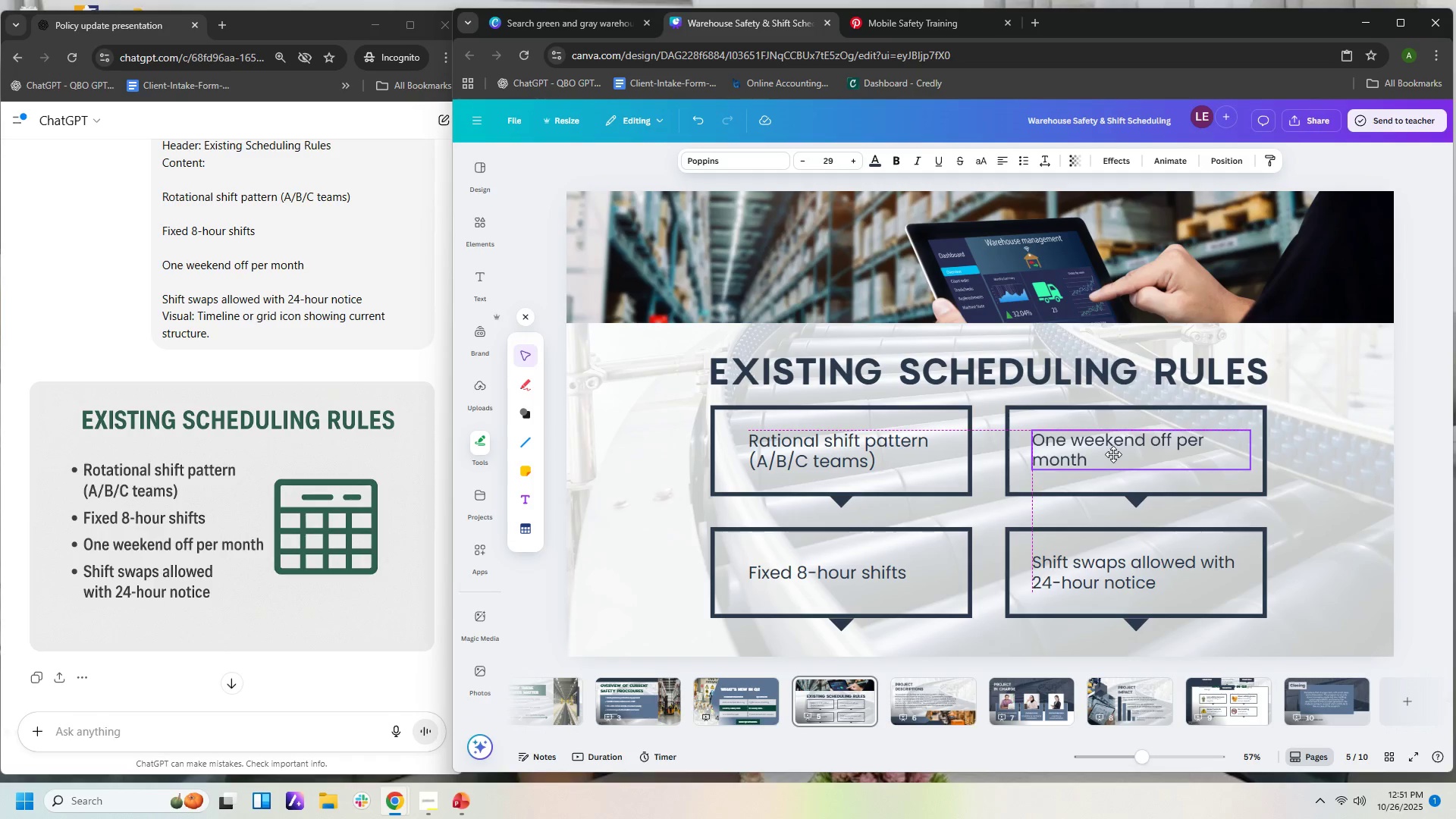 
left_click([1375, 514])
 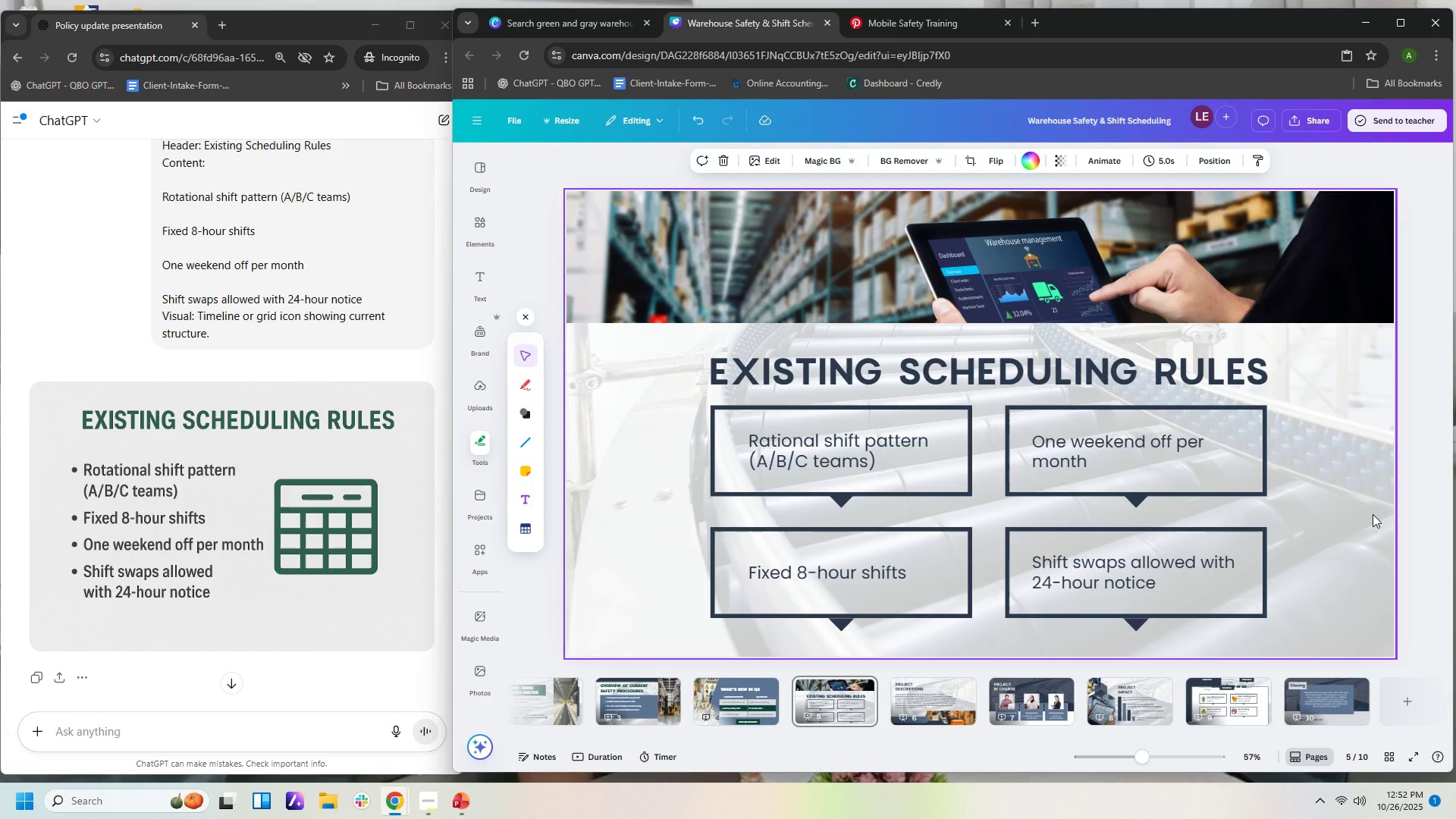 
wait(8.18)
 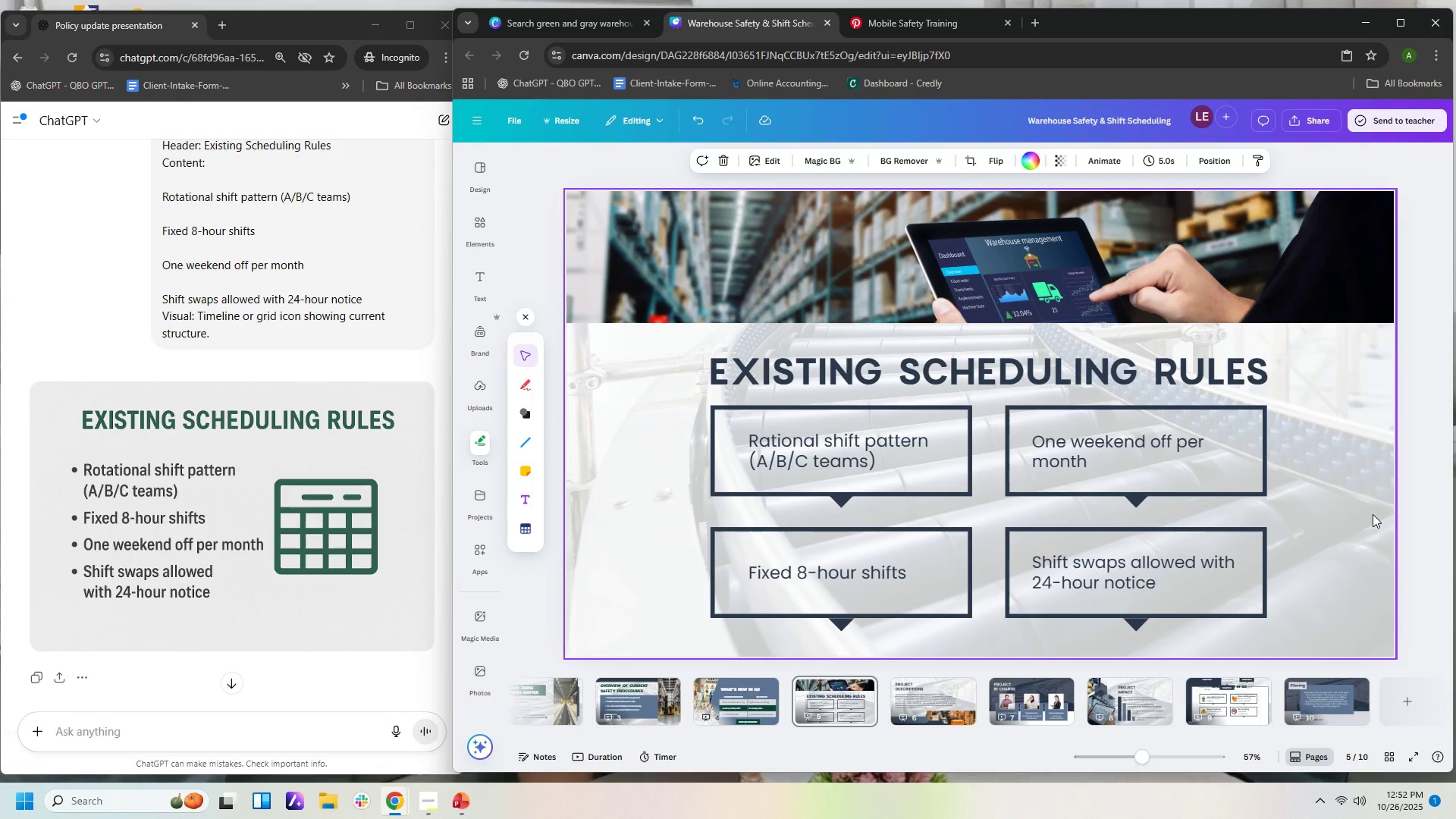 
left_click([954, 492])
 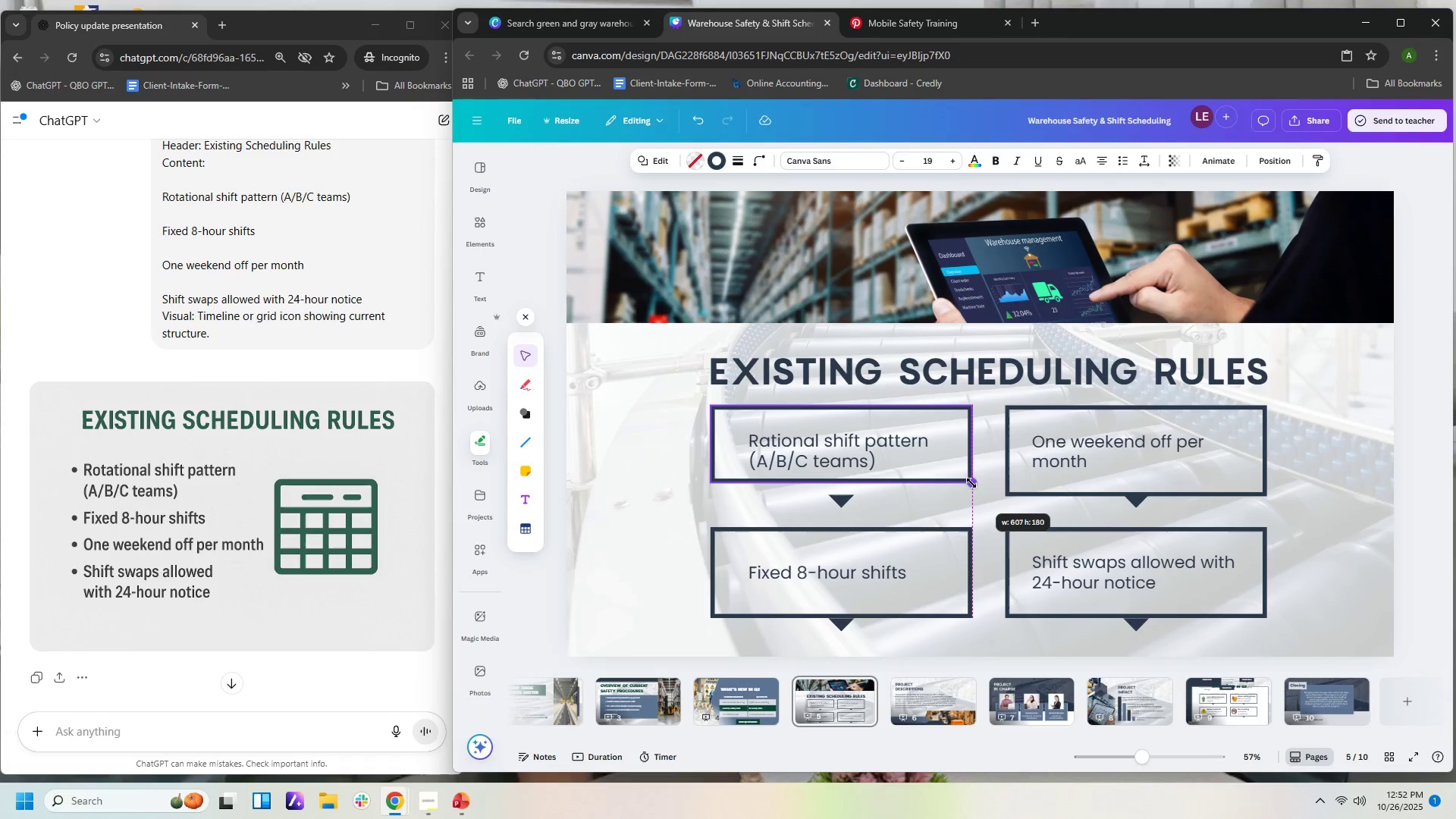 
wait(5.32)
 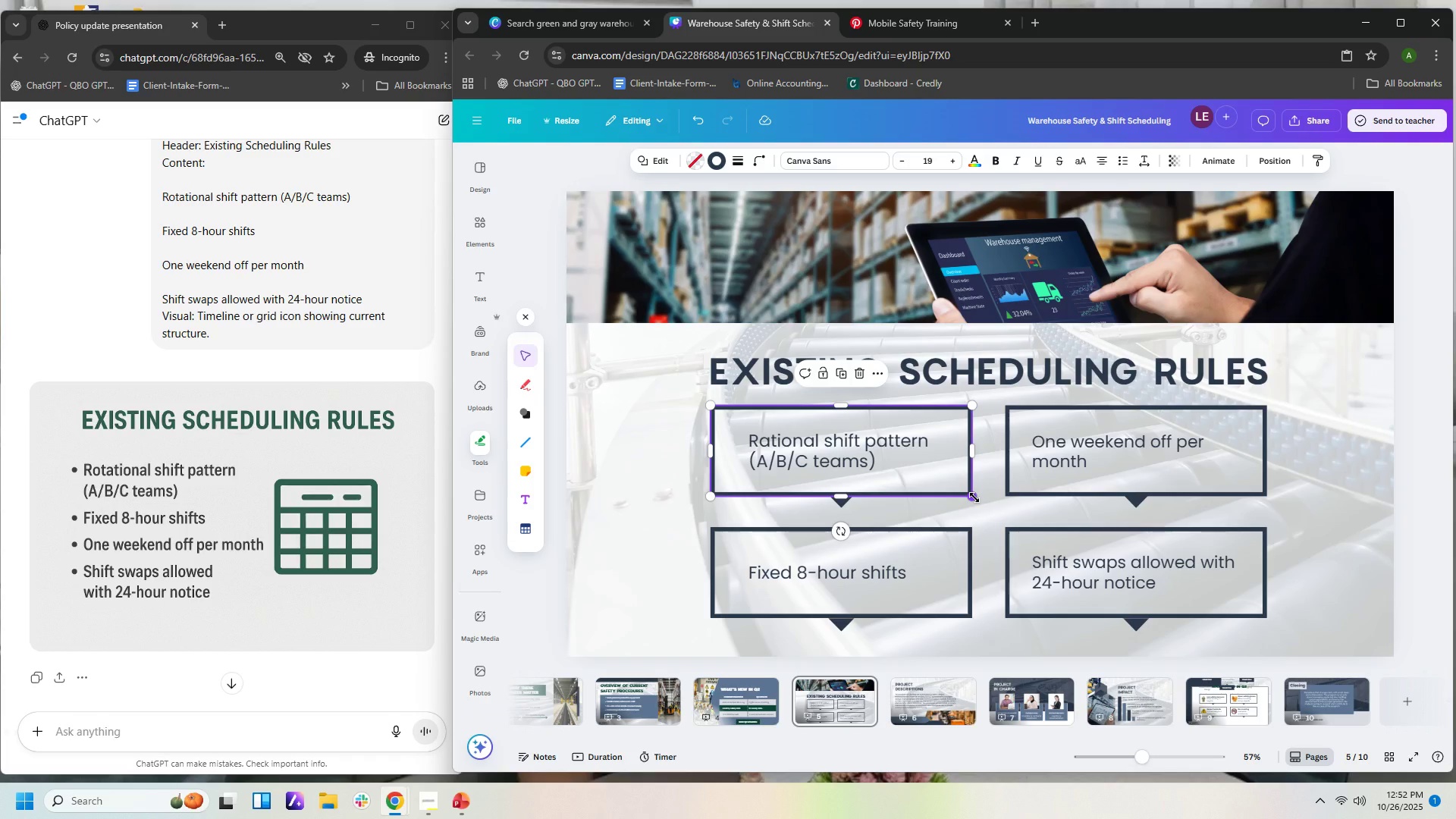 
left_click([883, 443])
 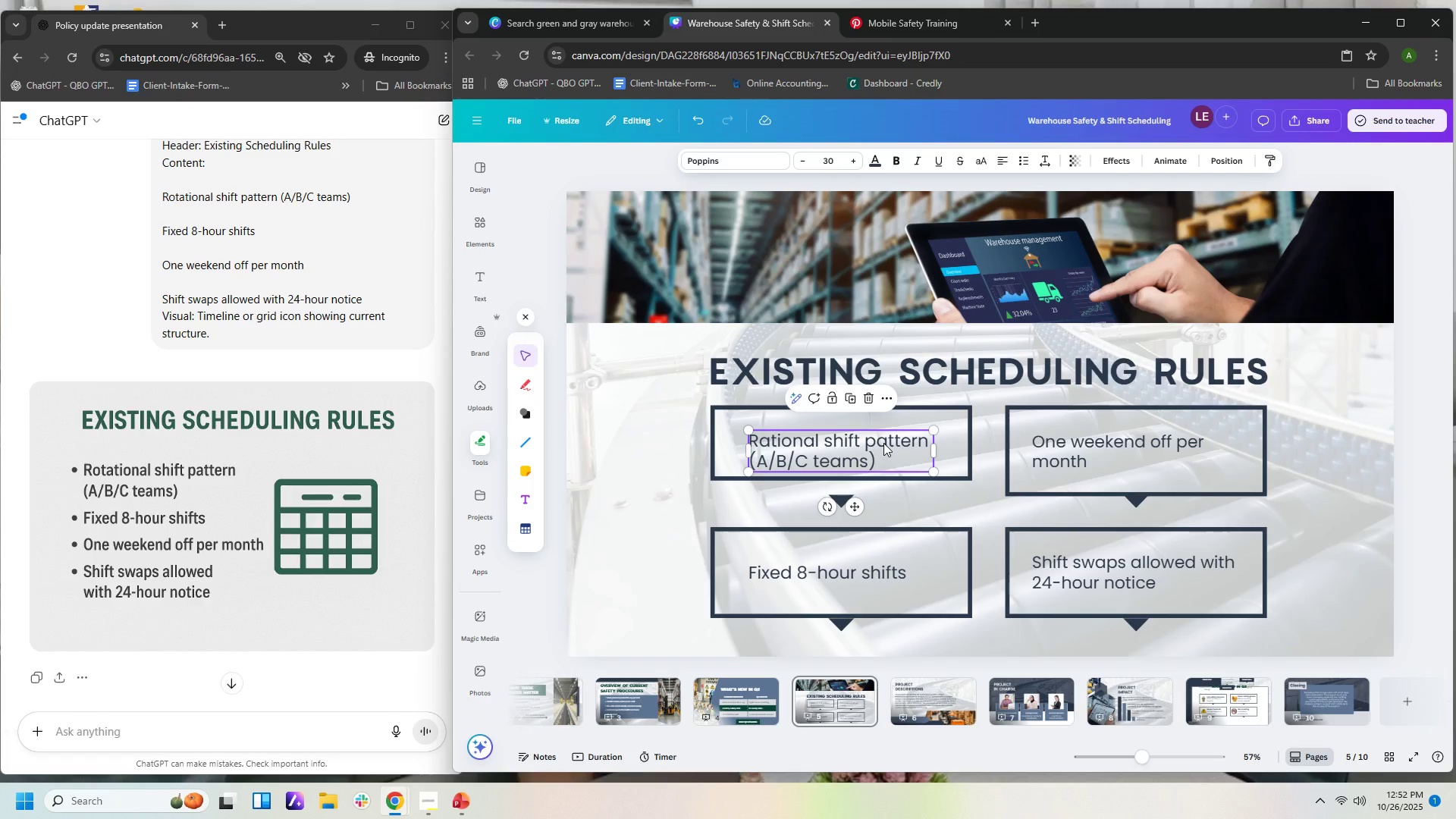 
hold_key(key=ArrowUp, duration=0.82)
 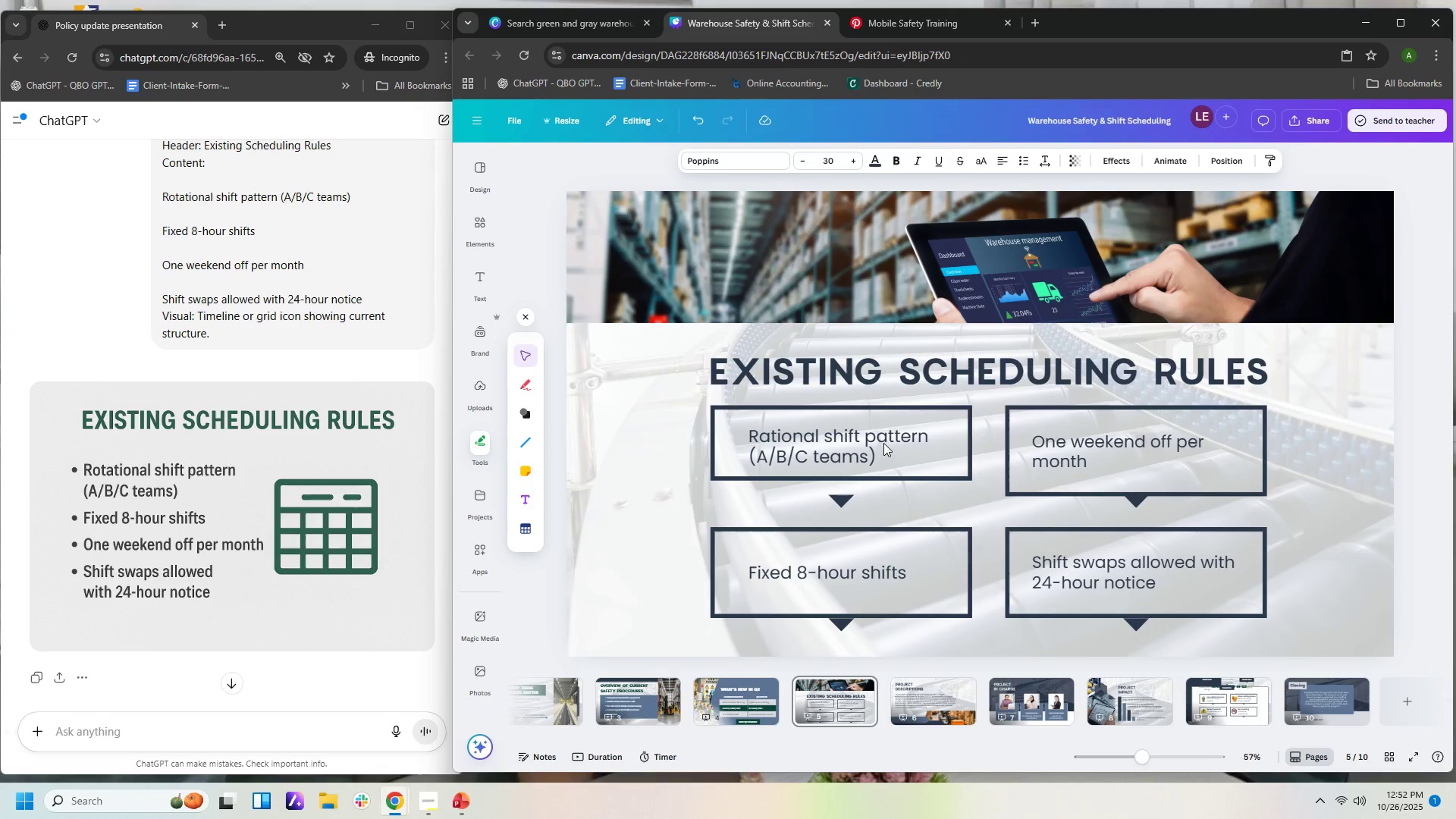 
key(ArrowUp)
 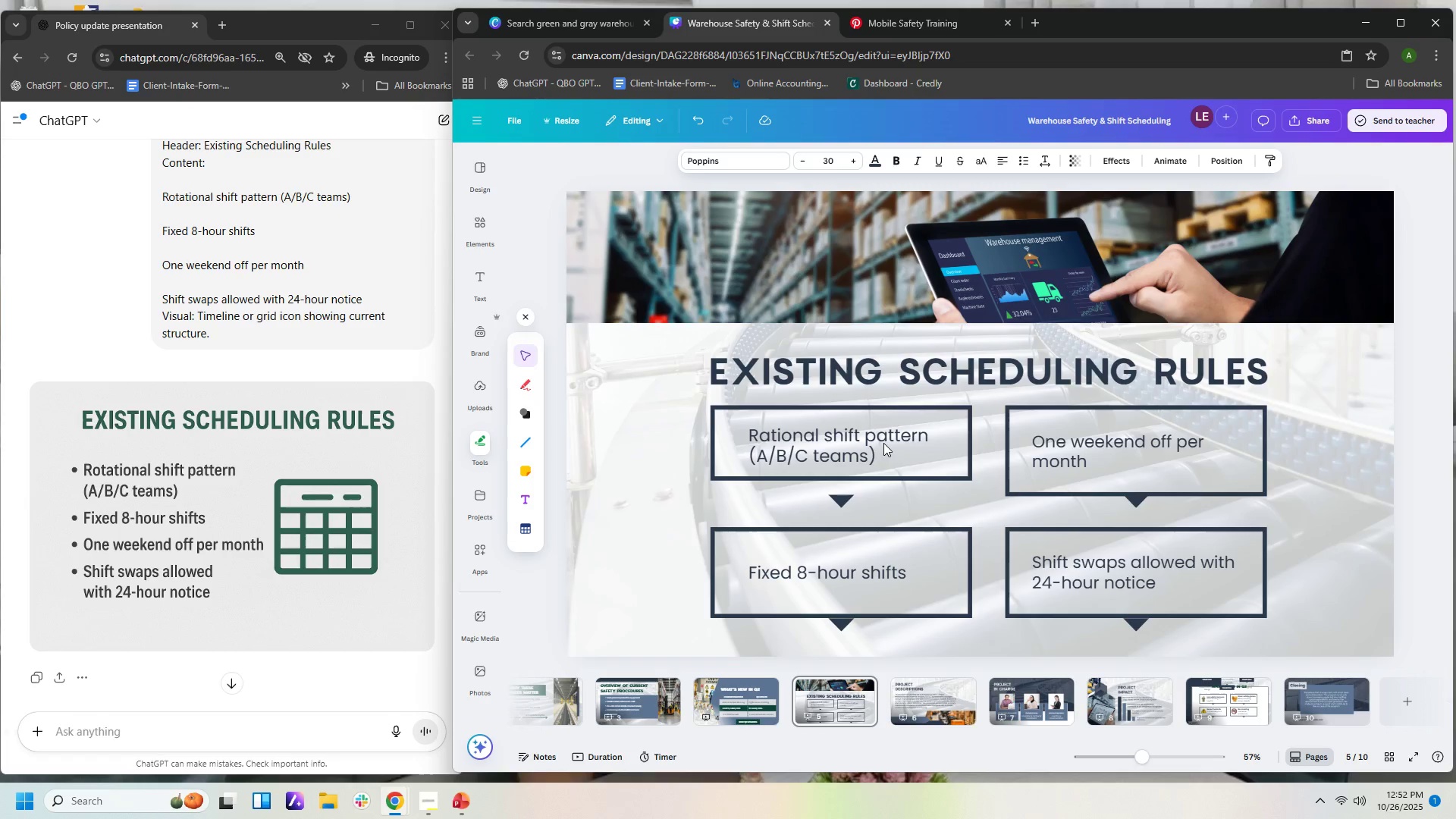 
hold_key(key=ArrowUp, duration=0.74)
 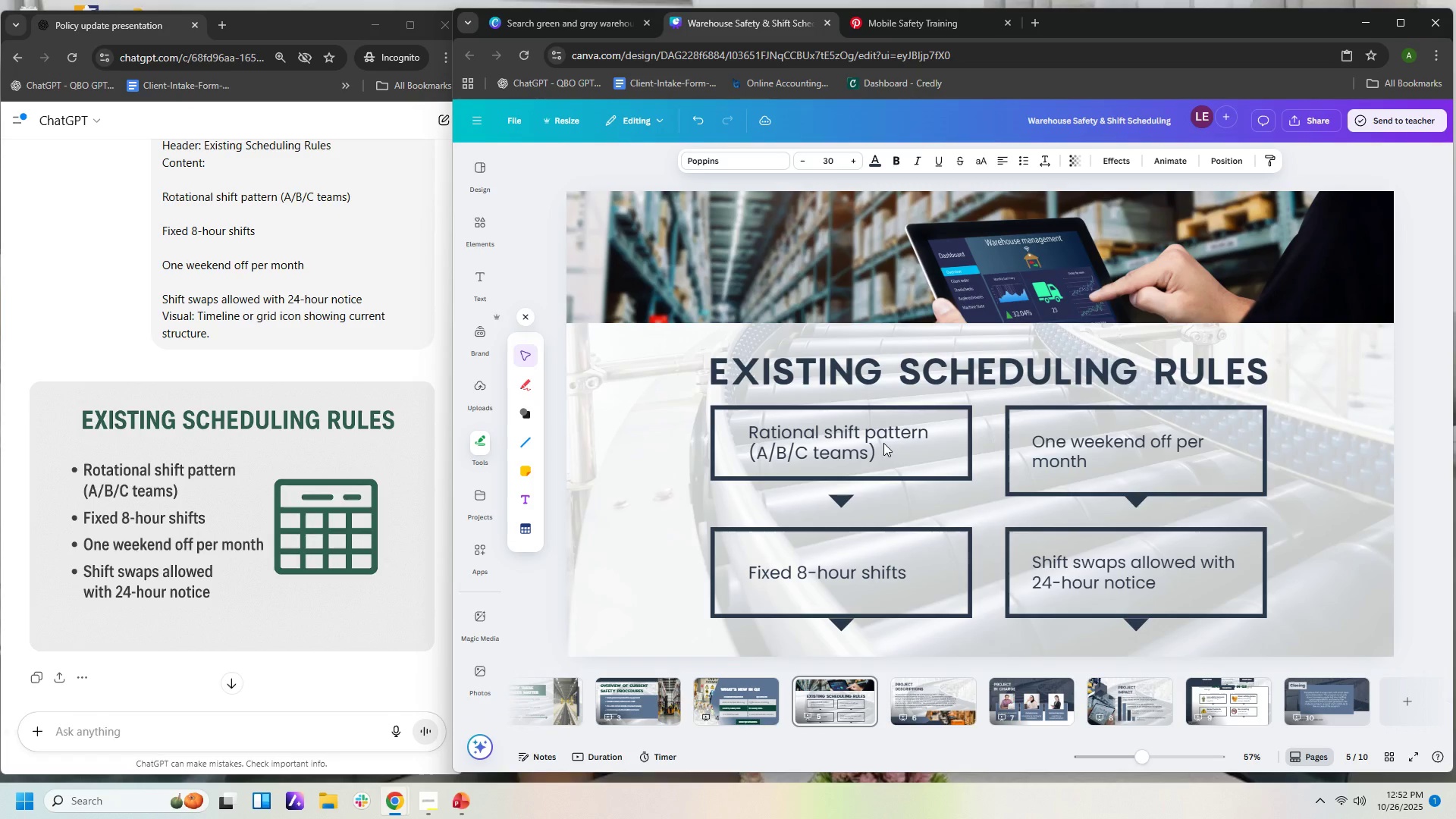 
key(ArrowUp)
 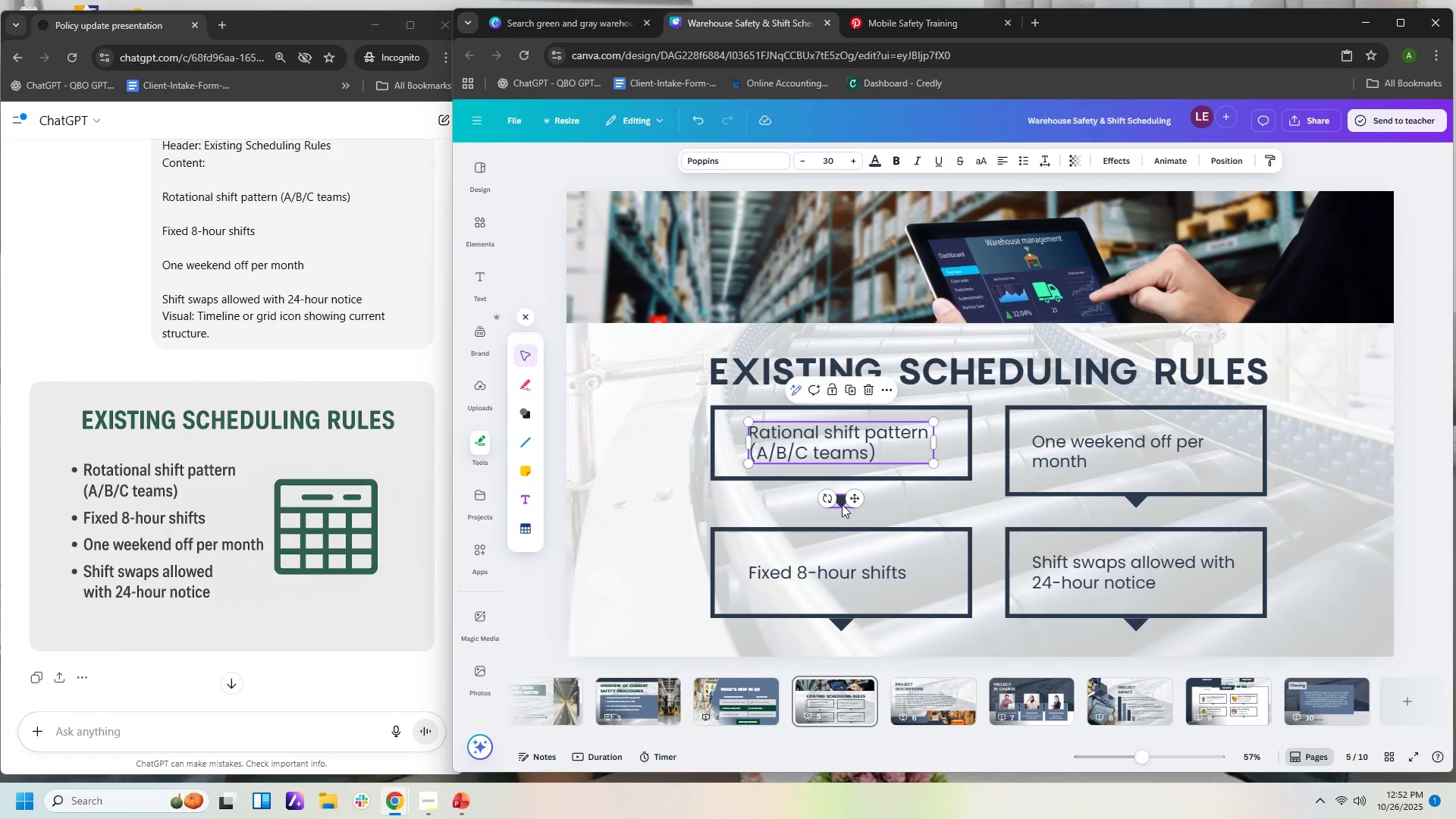 
left_click([840, 504])
 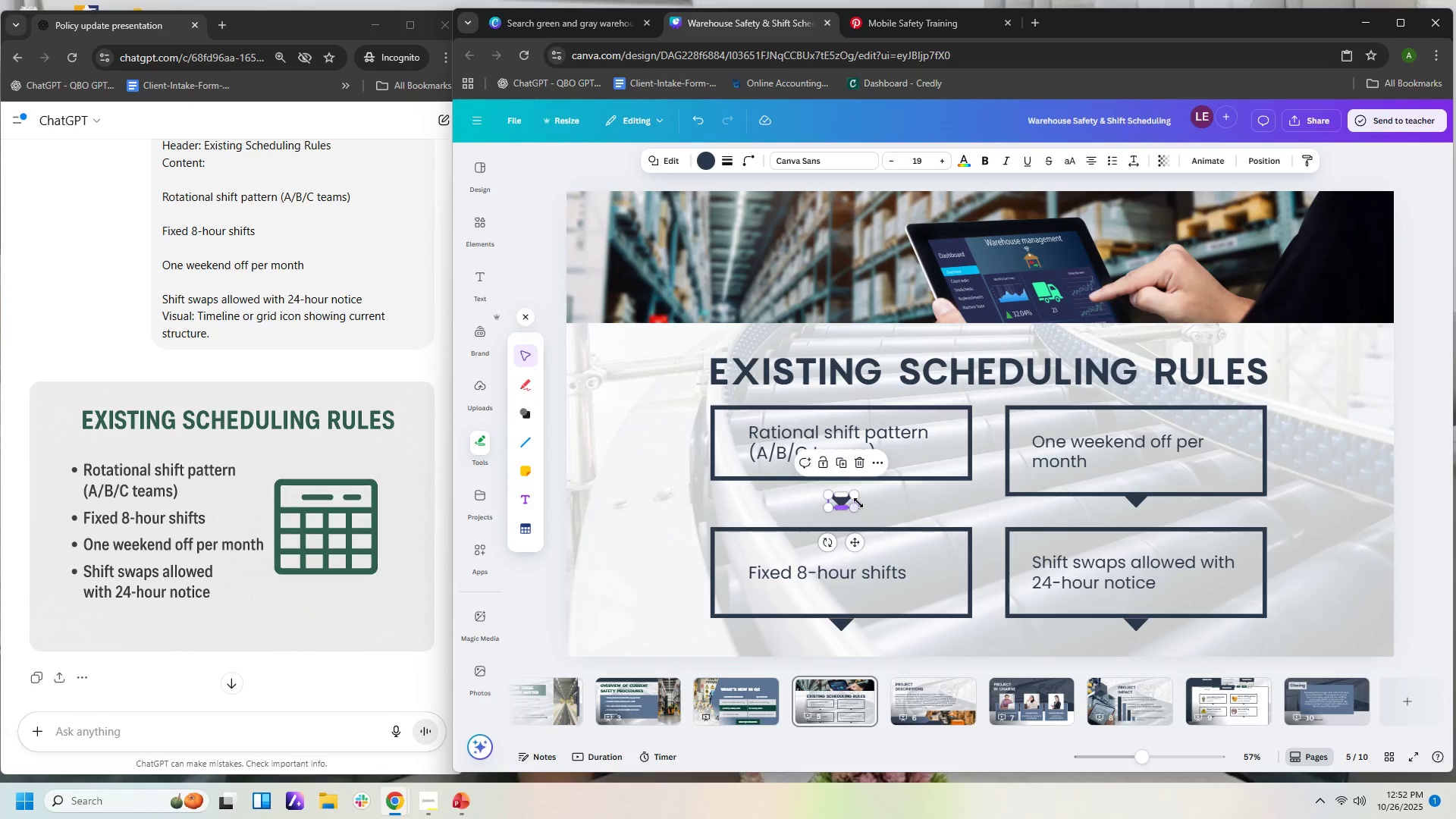 
hold_key(key=ArrowUp, duration=1.53)
 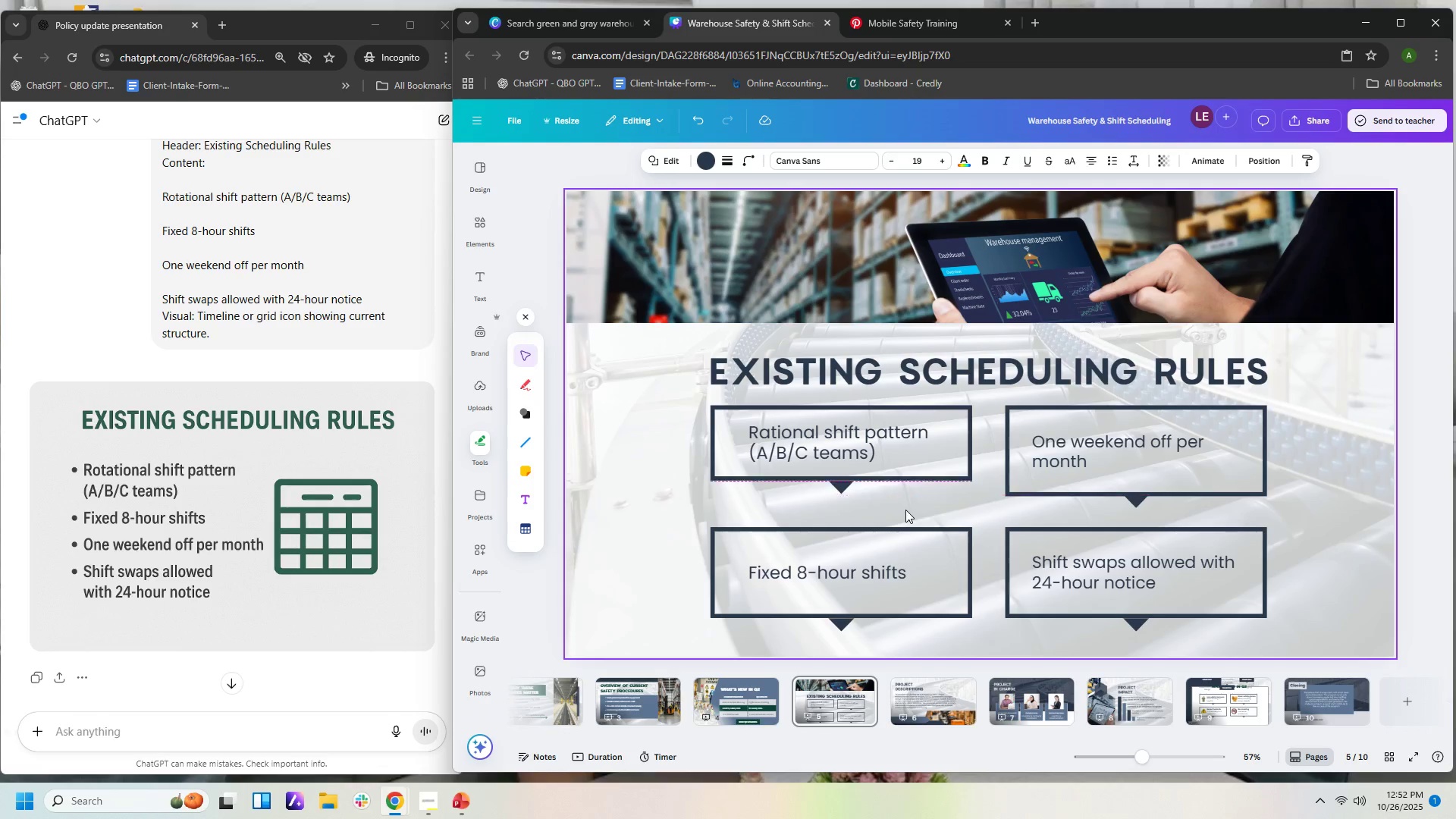 
key(ArrowUp)
 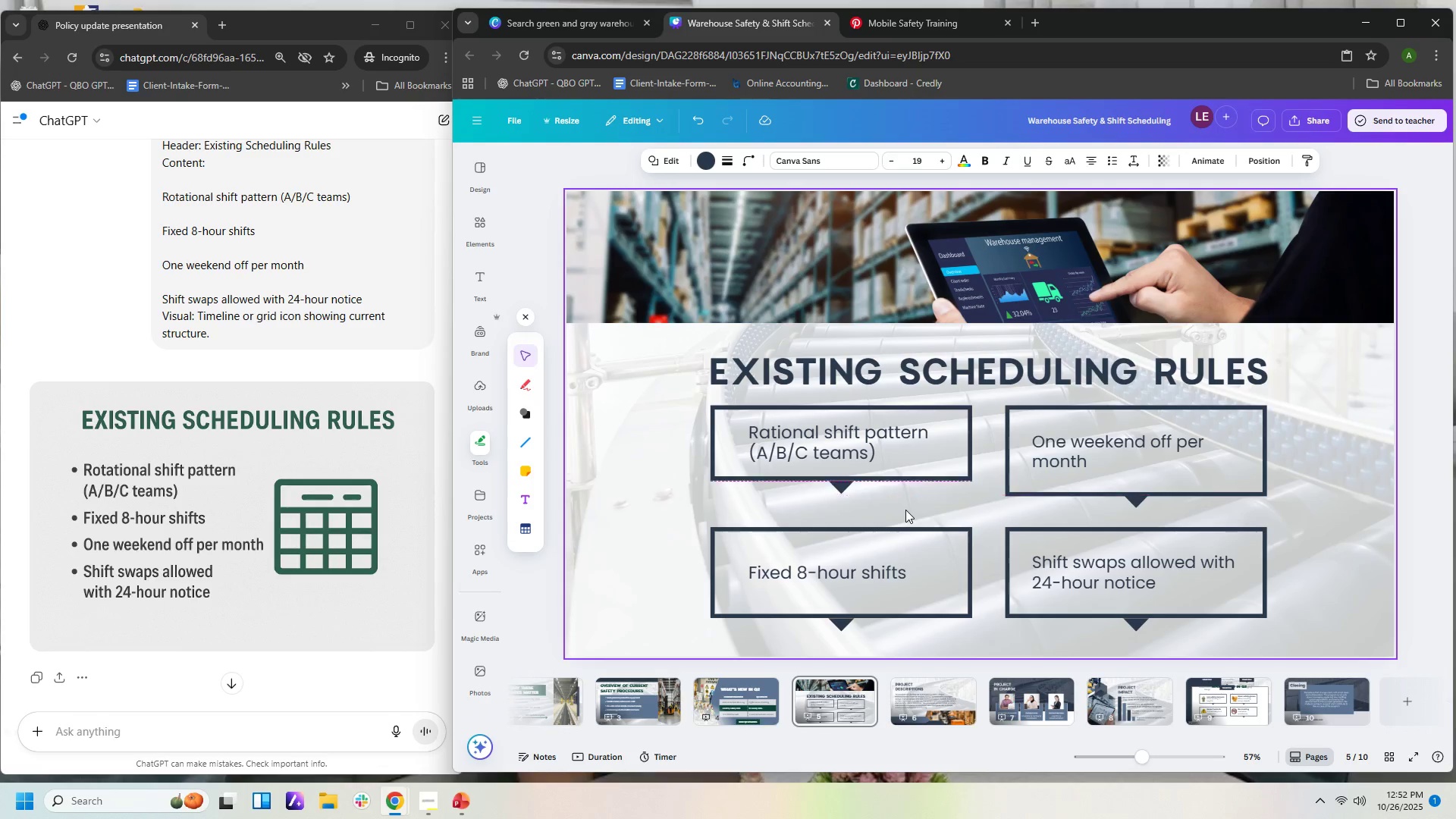 
key(ArrowUp)
 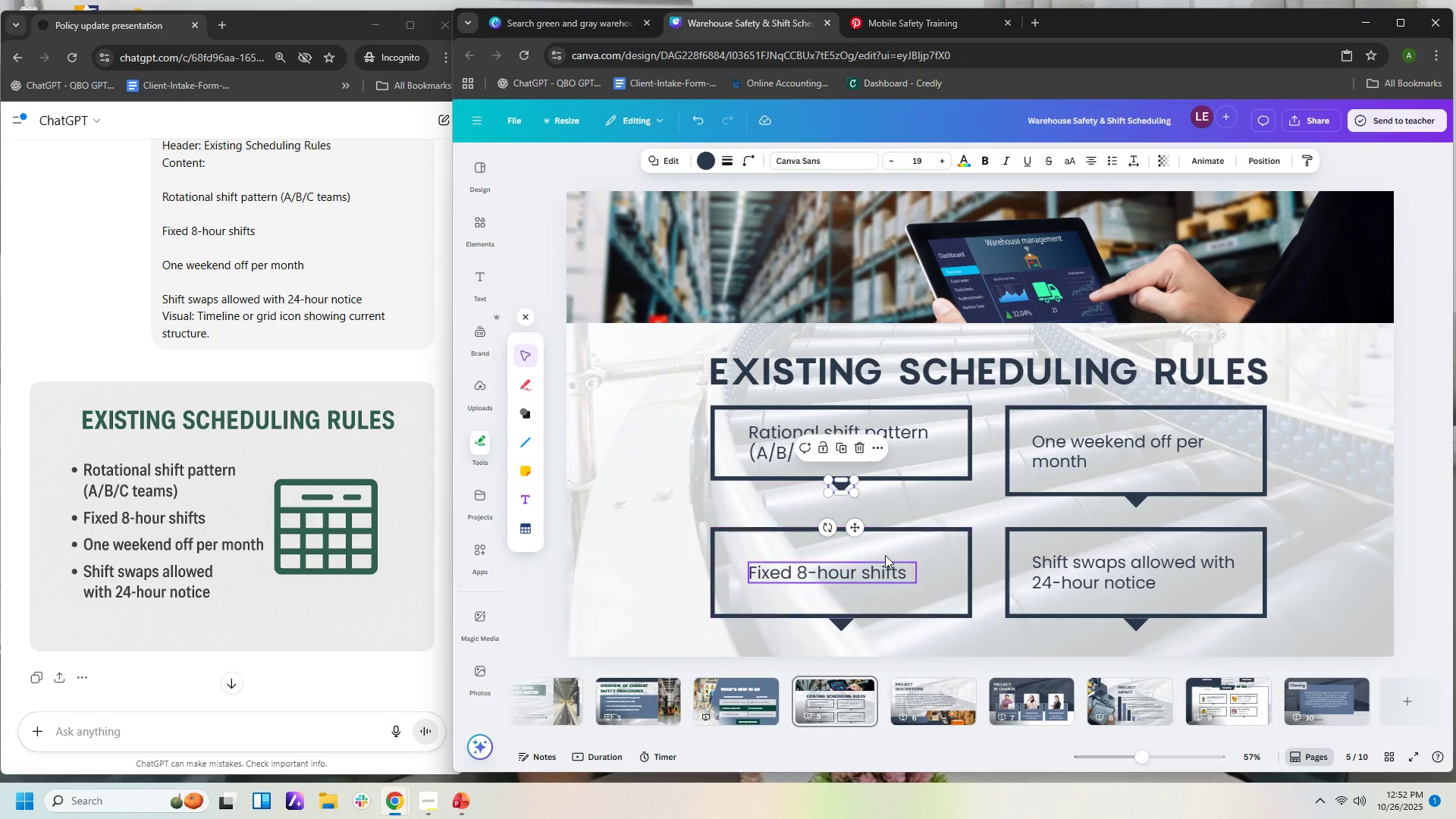 
left_click([894, 530])
 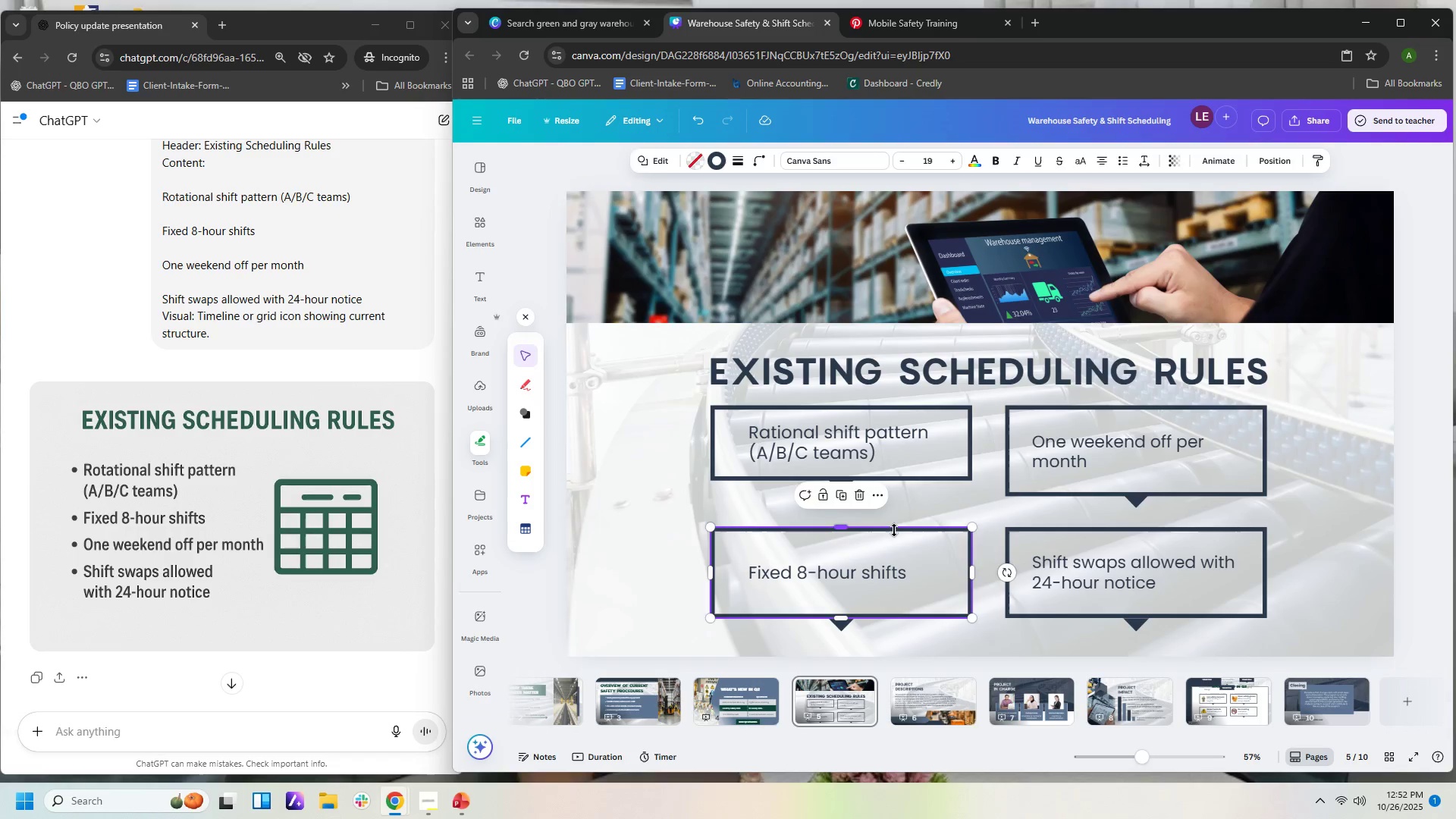 
key(Delete)
 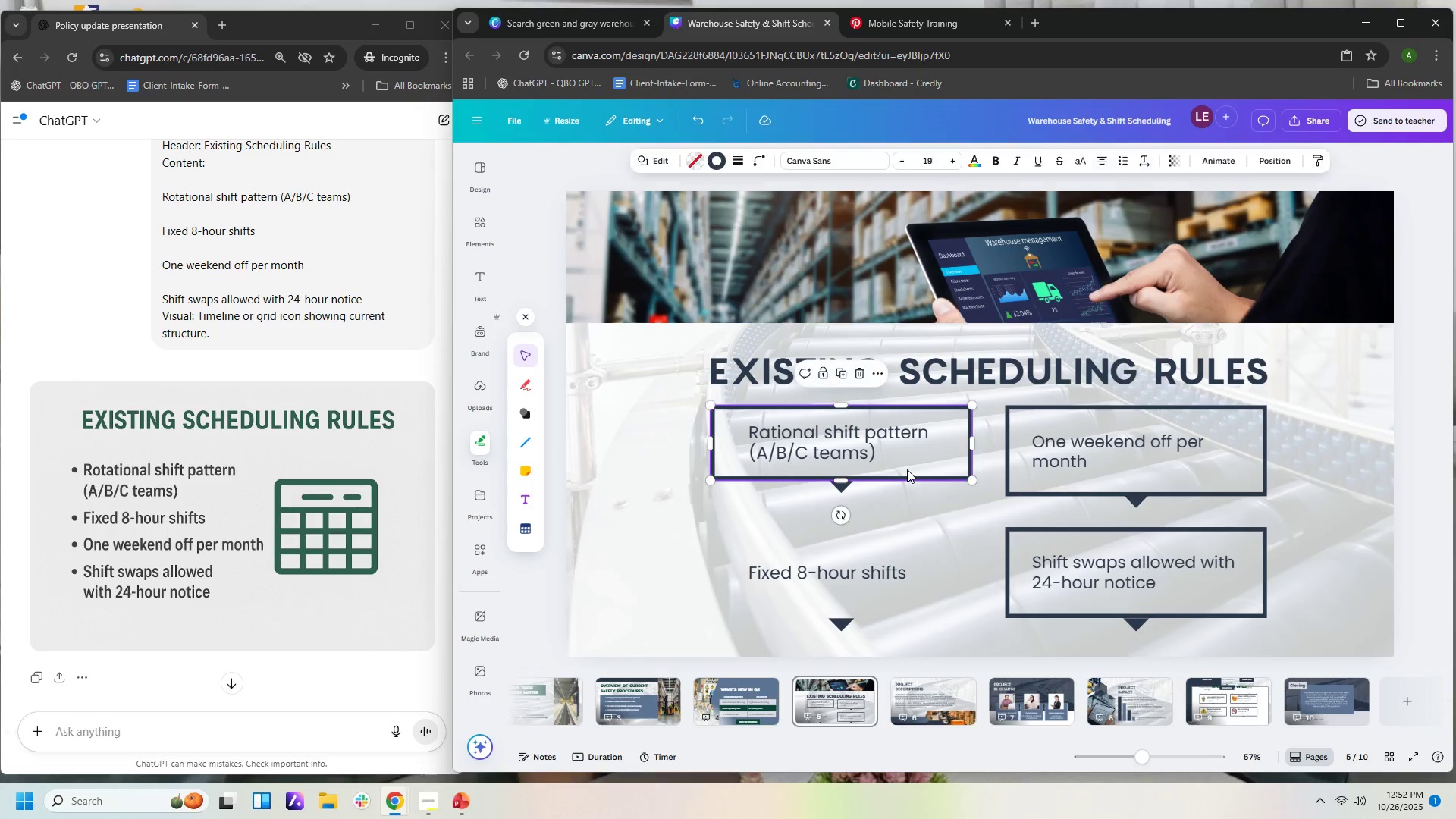 
left_click([907, 469])
 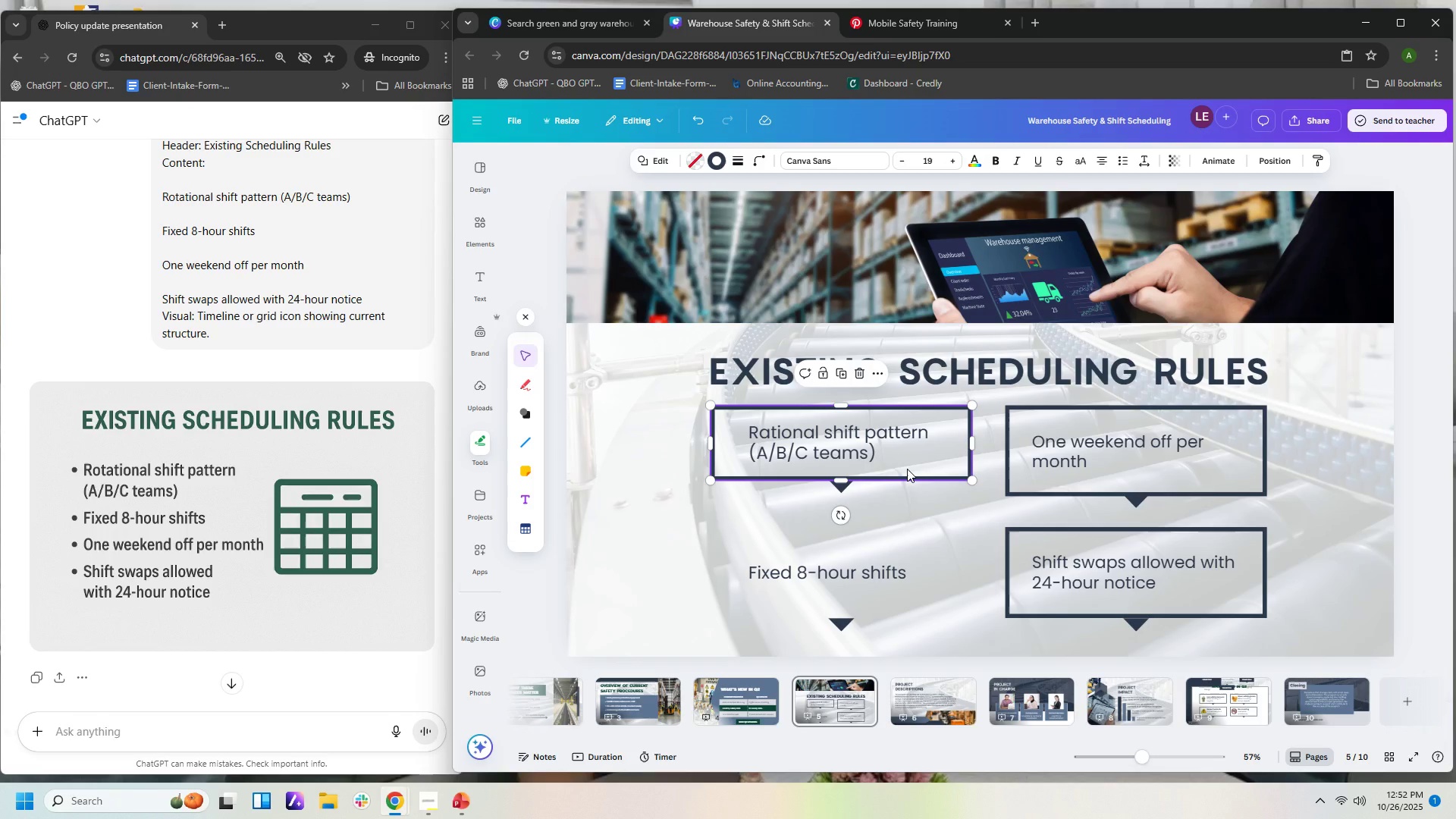 
key(Control+C)
 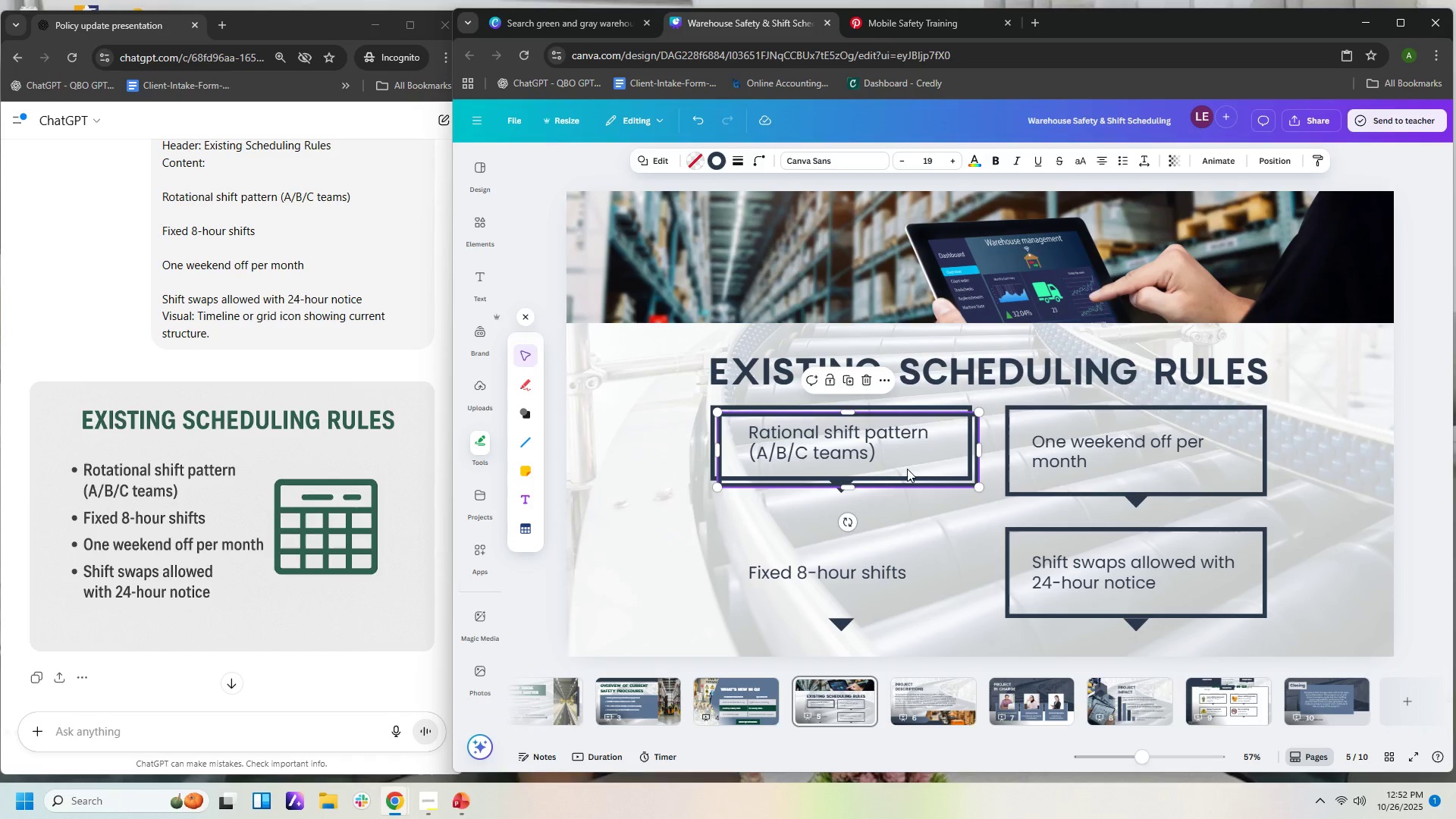 
key(Control+V)
 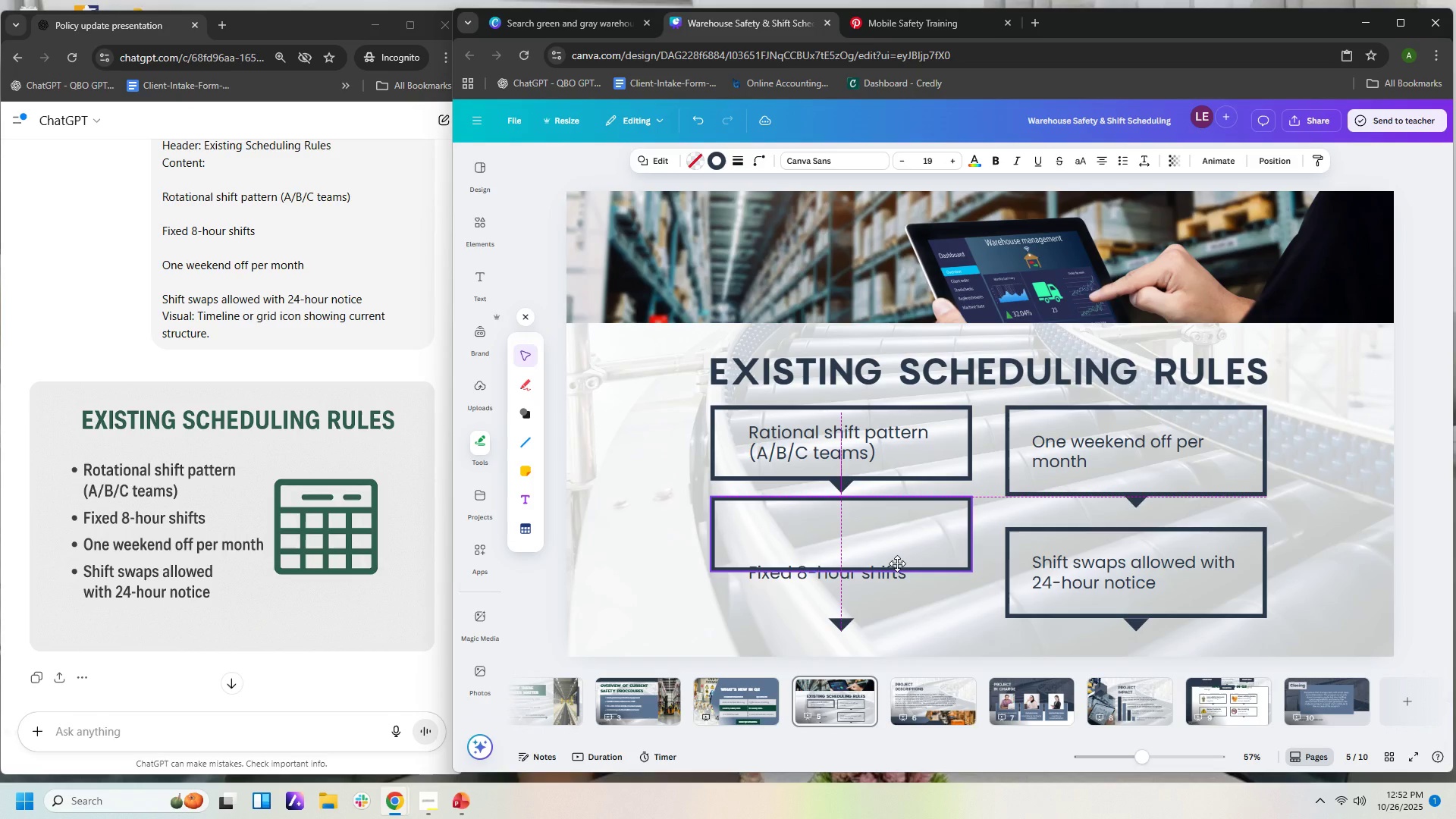 
wait(5.53)
 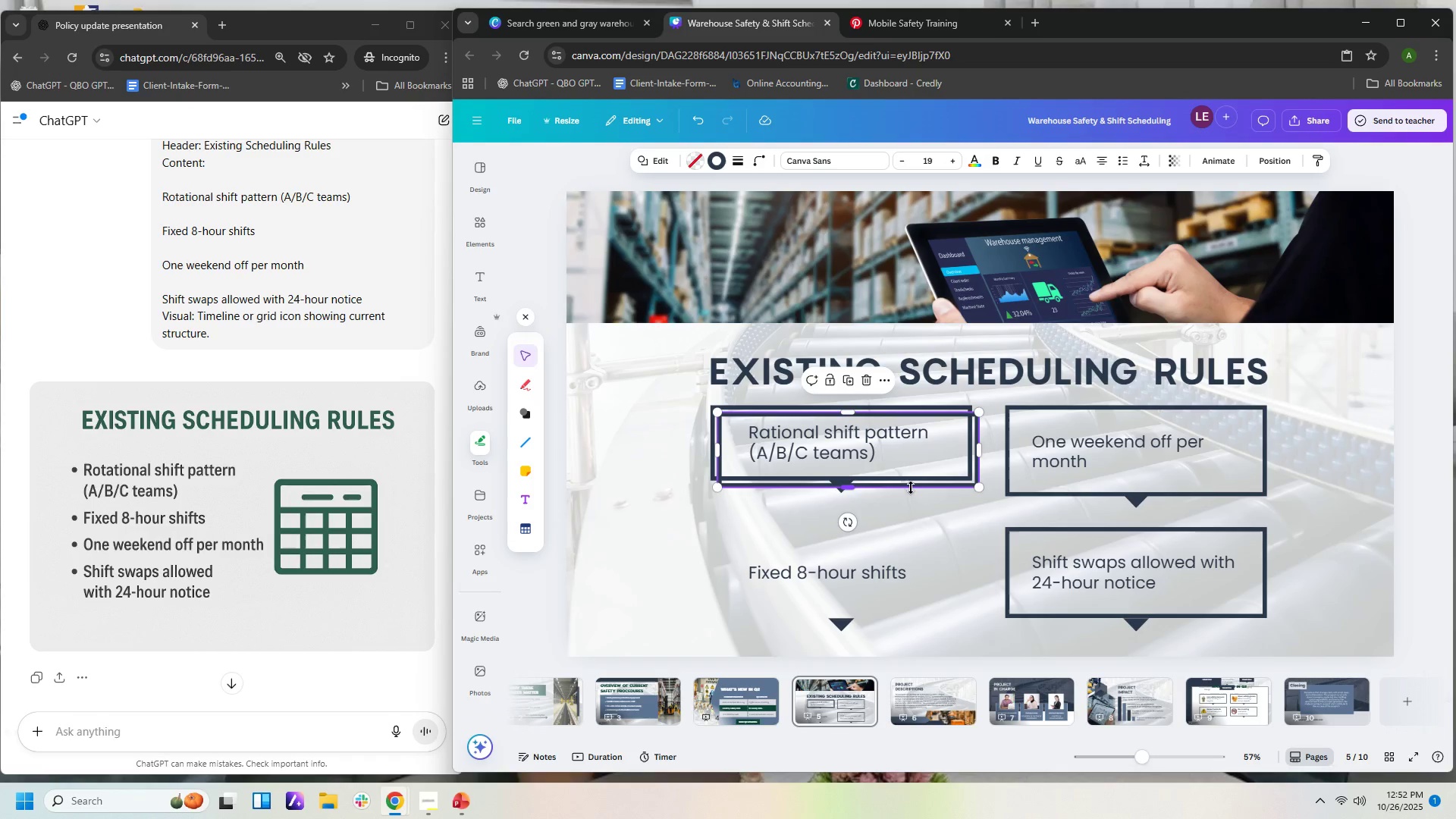 
left_click([851, 581])
 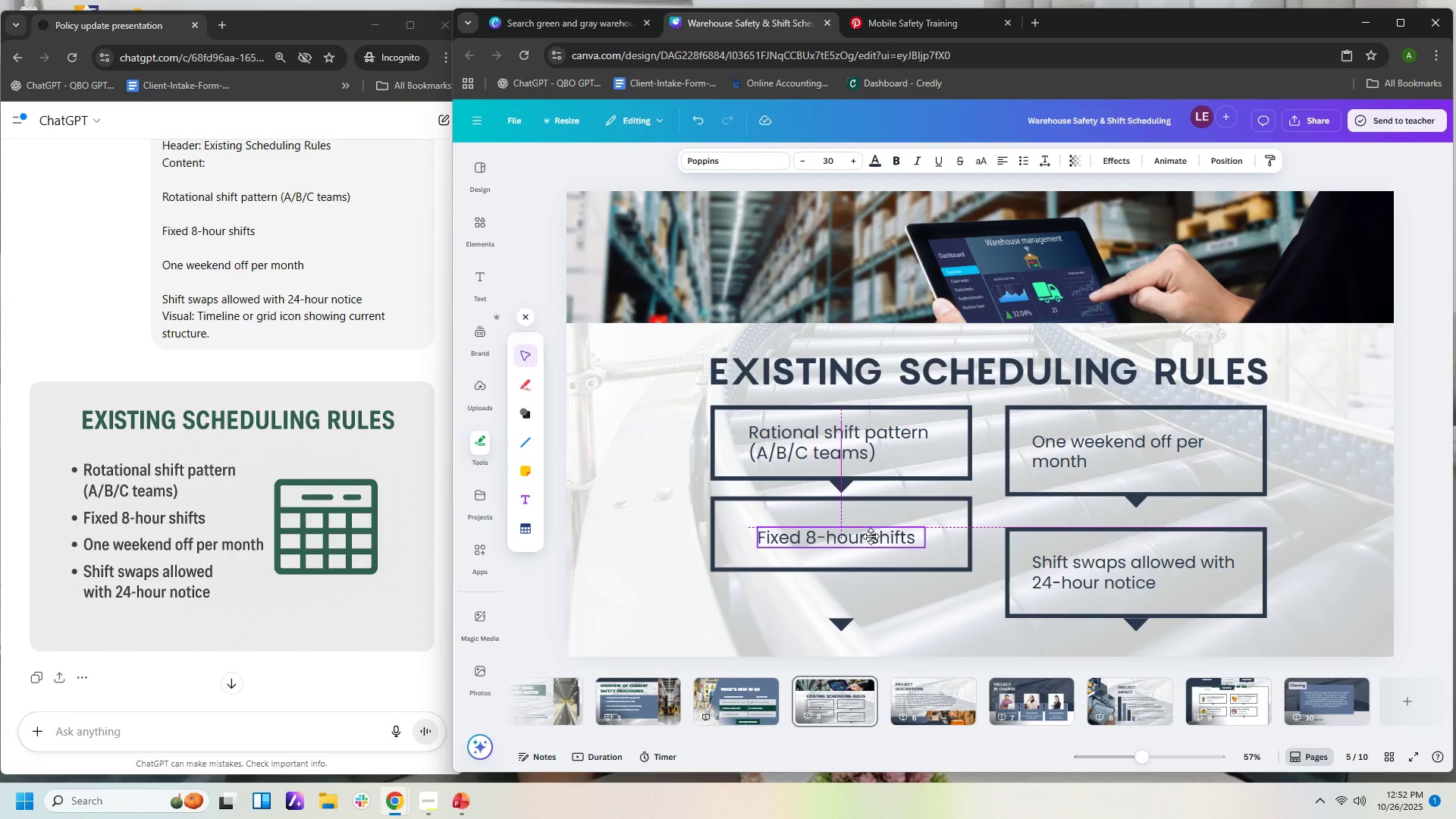 
wait(8.98)
 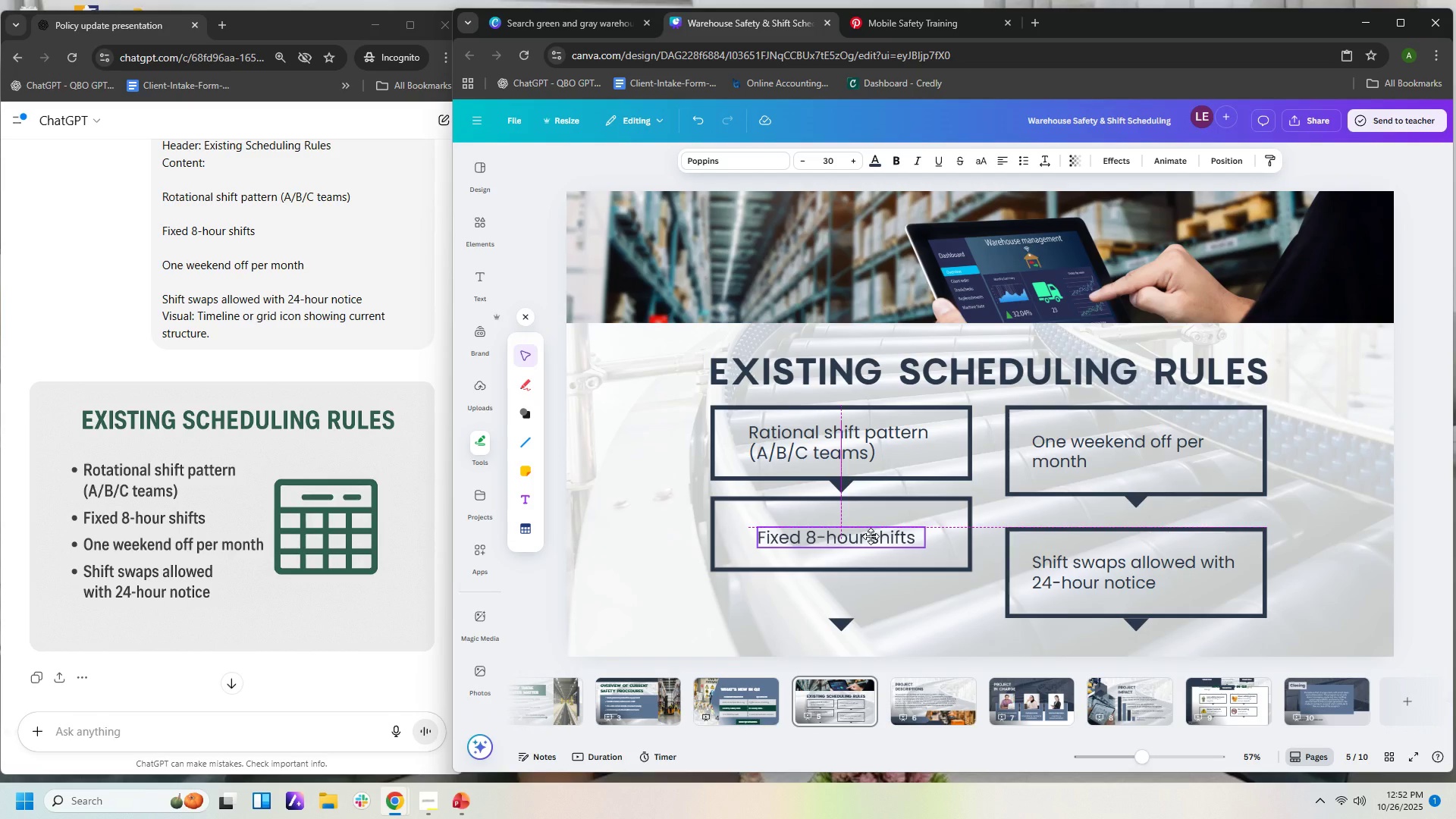 
left_click([1037, 489])
 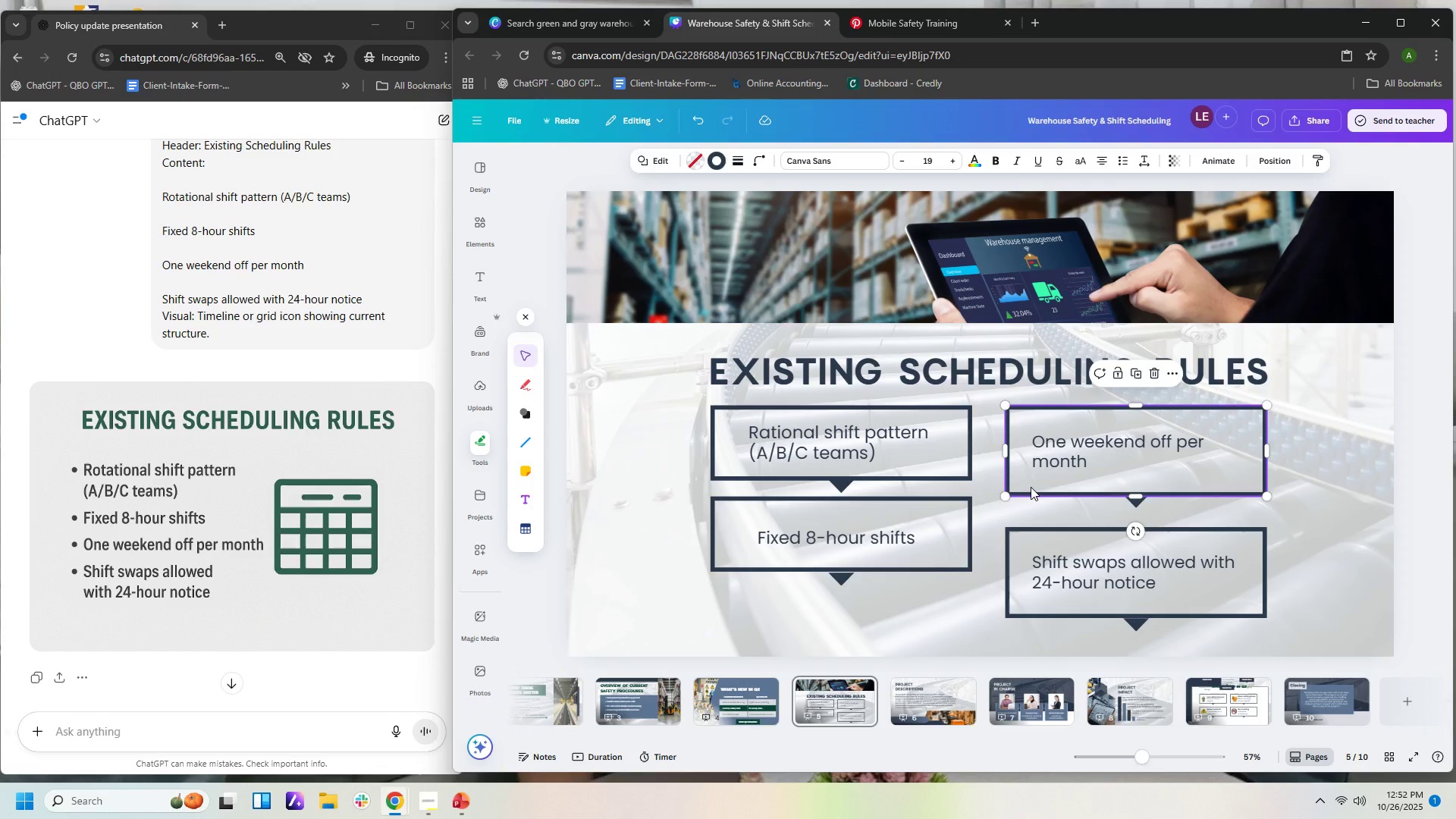 
key(Delete)
 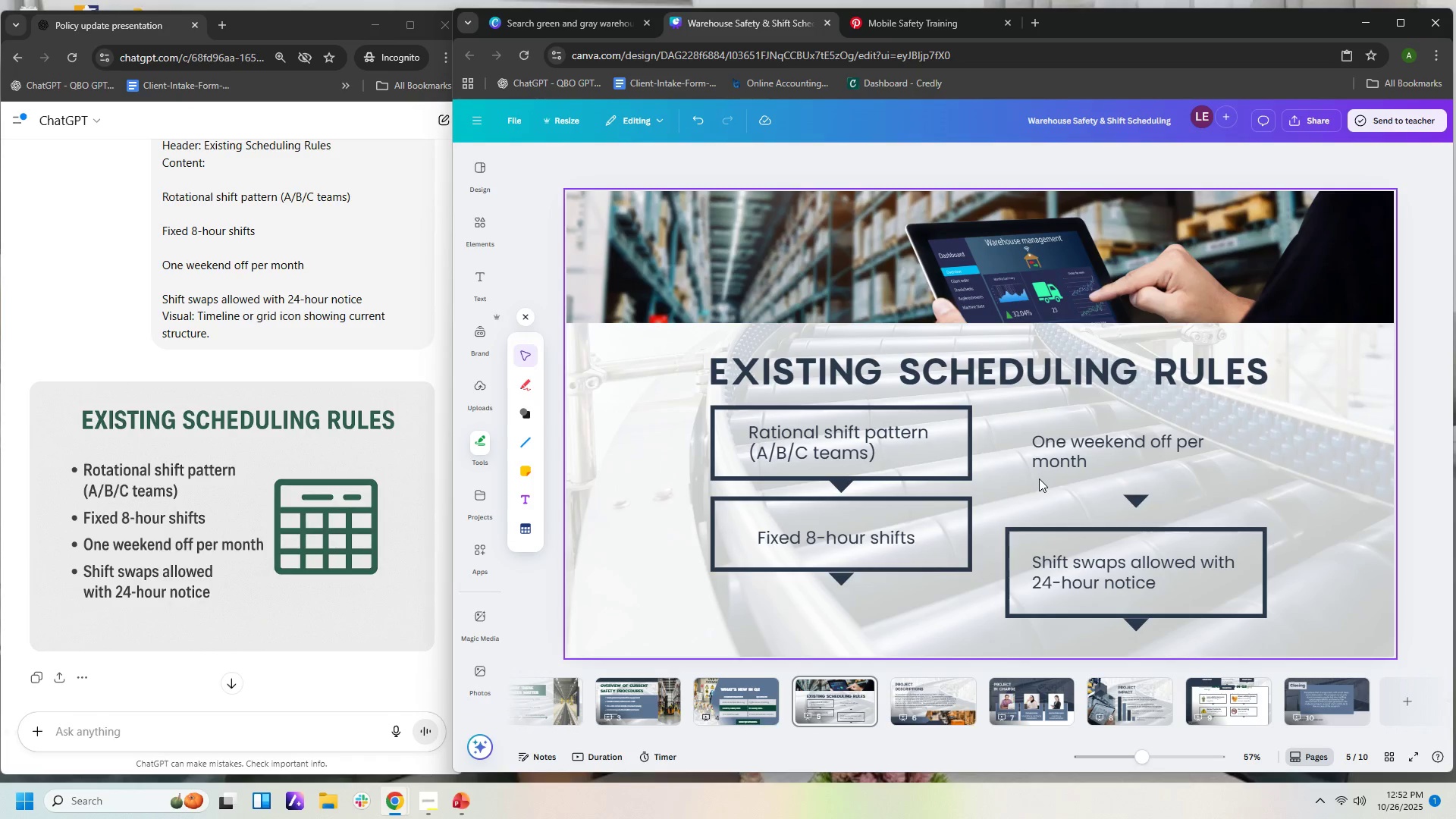 
key(Control+V)
 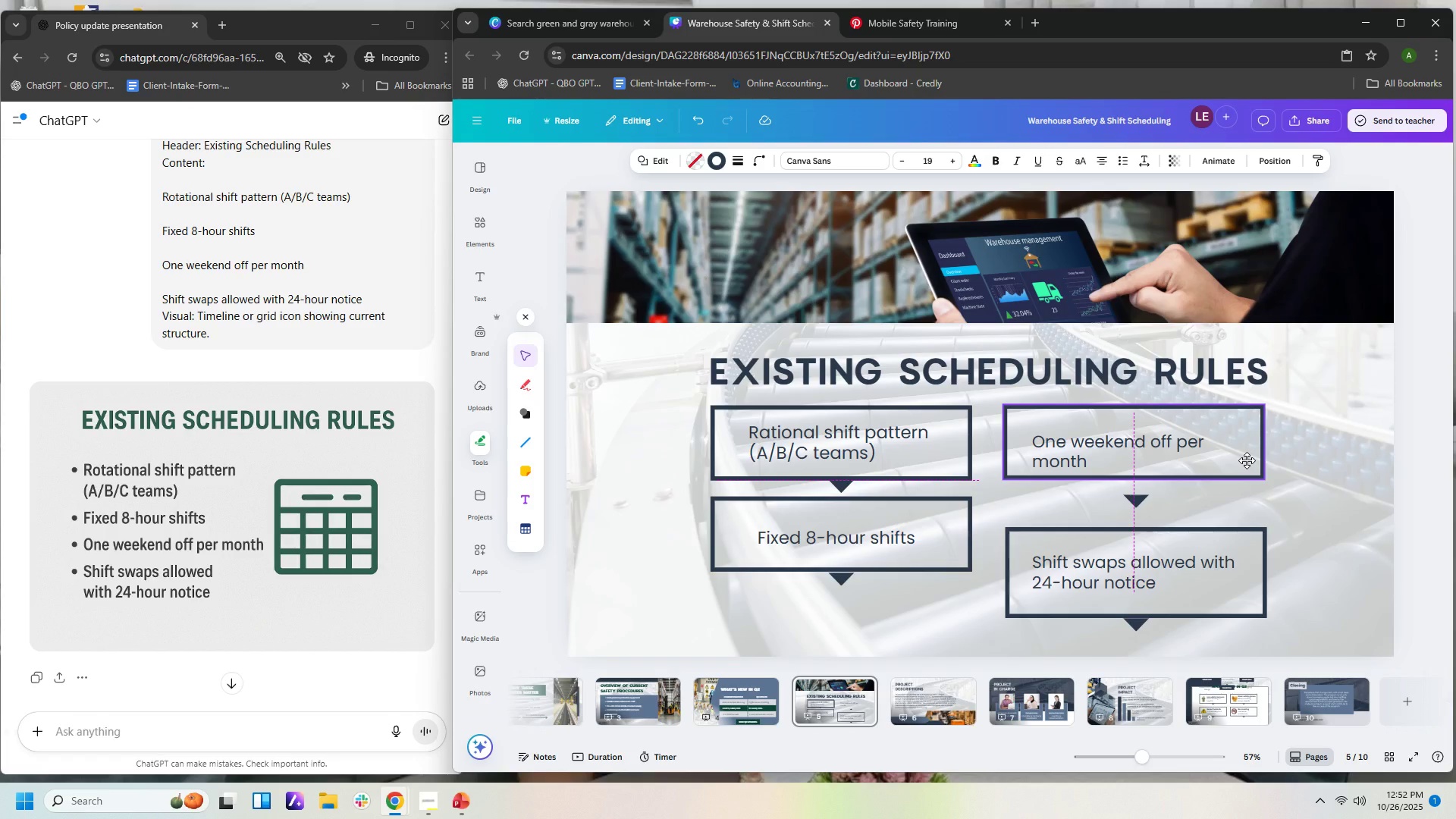 
wait(11.71)
 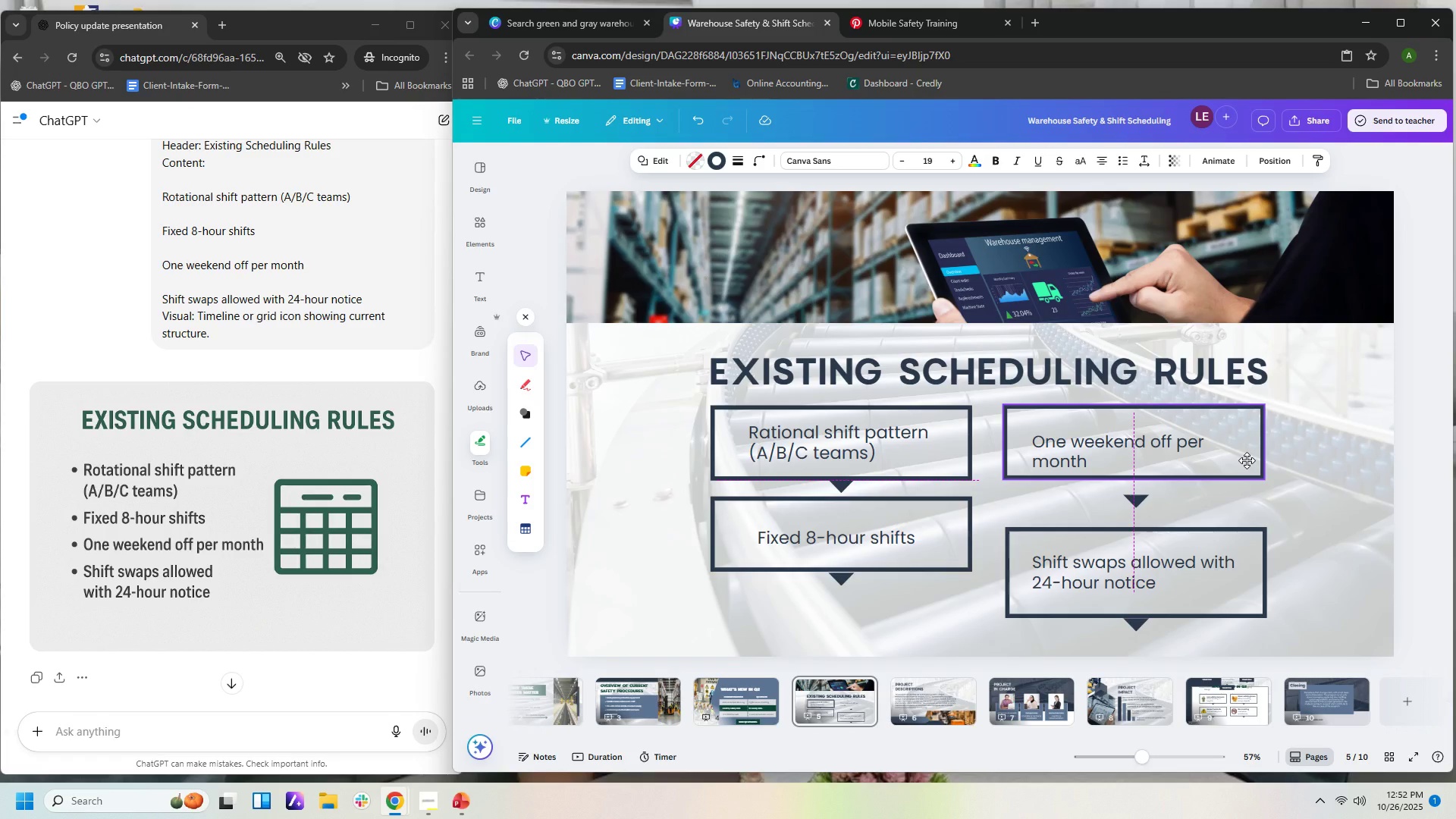 
left_click([1177, 529])
 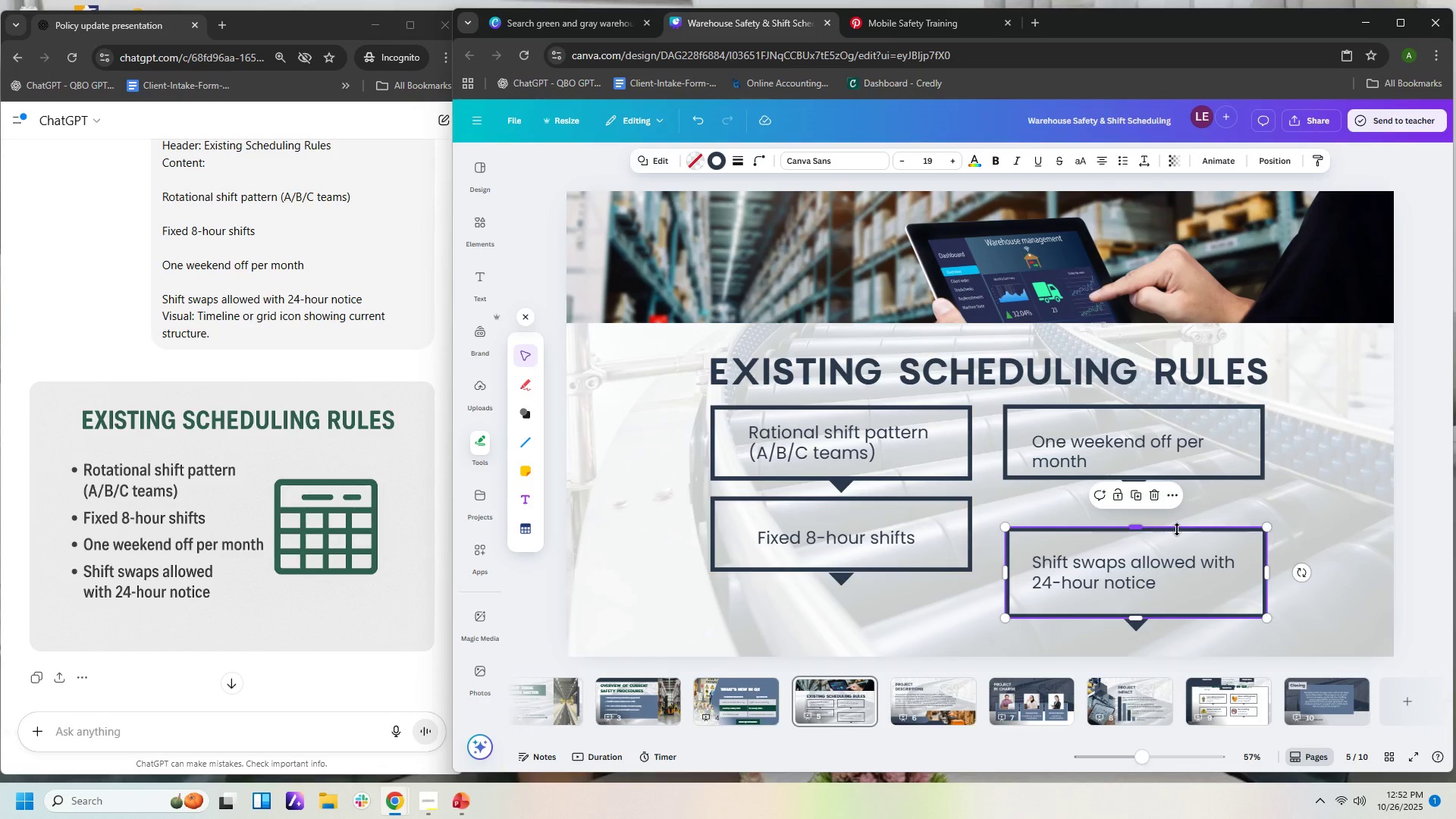 
key(Delete)
 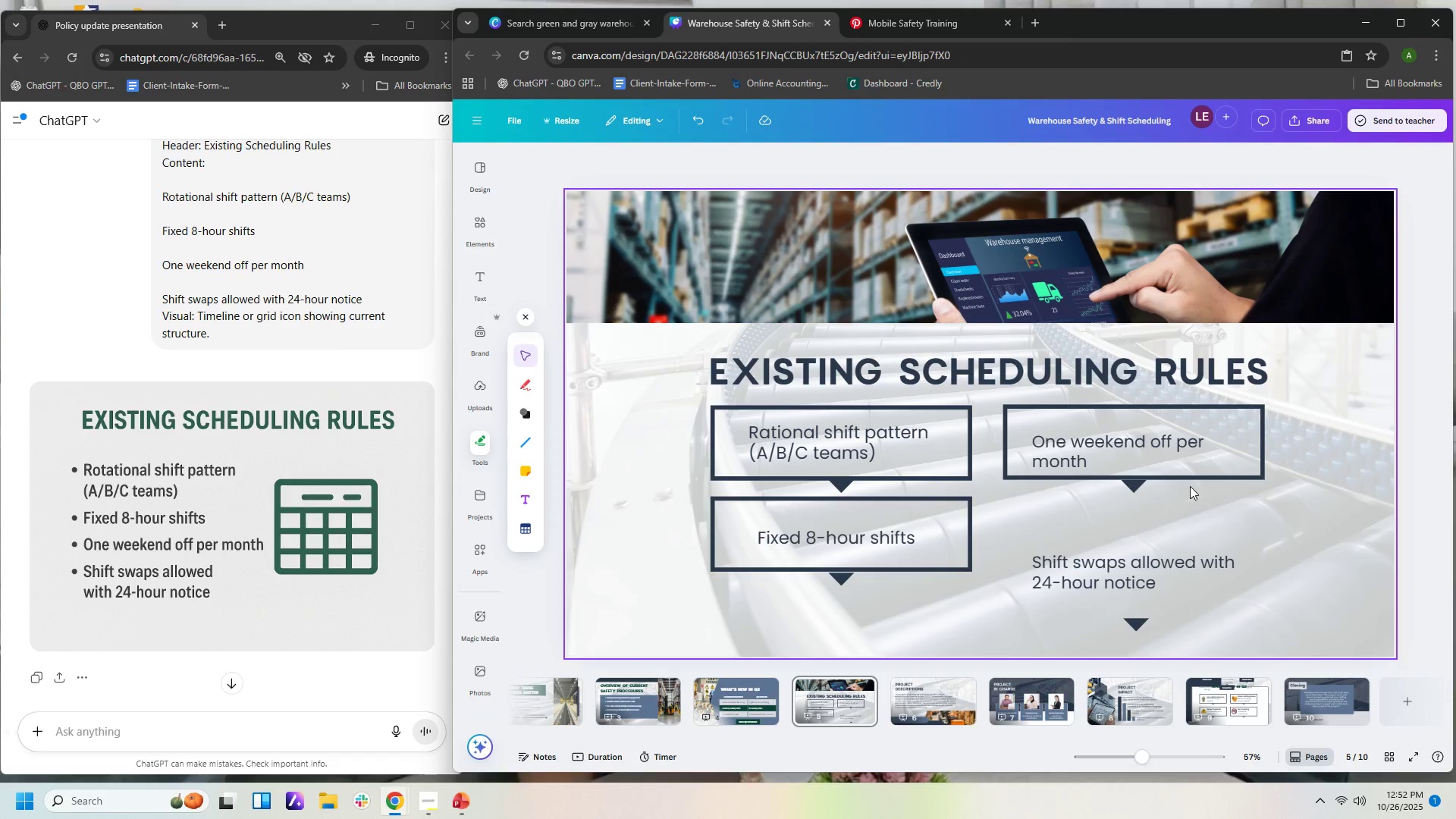 
key(Control+V)
 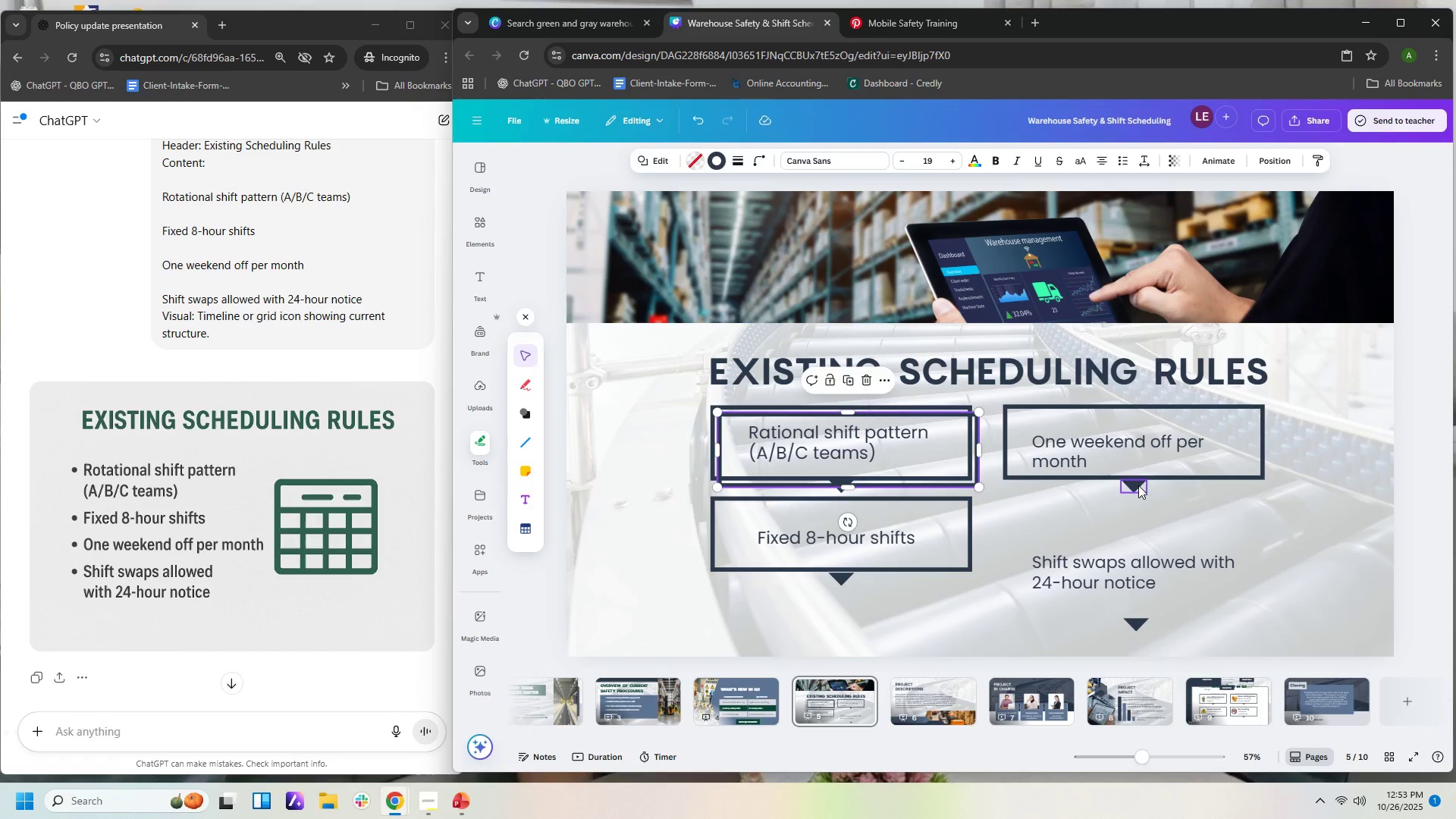 
left_click([1138, 485])
 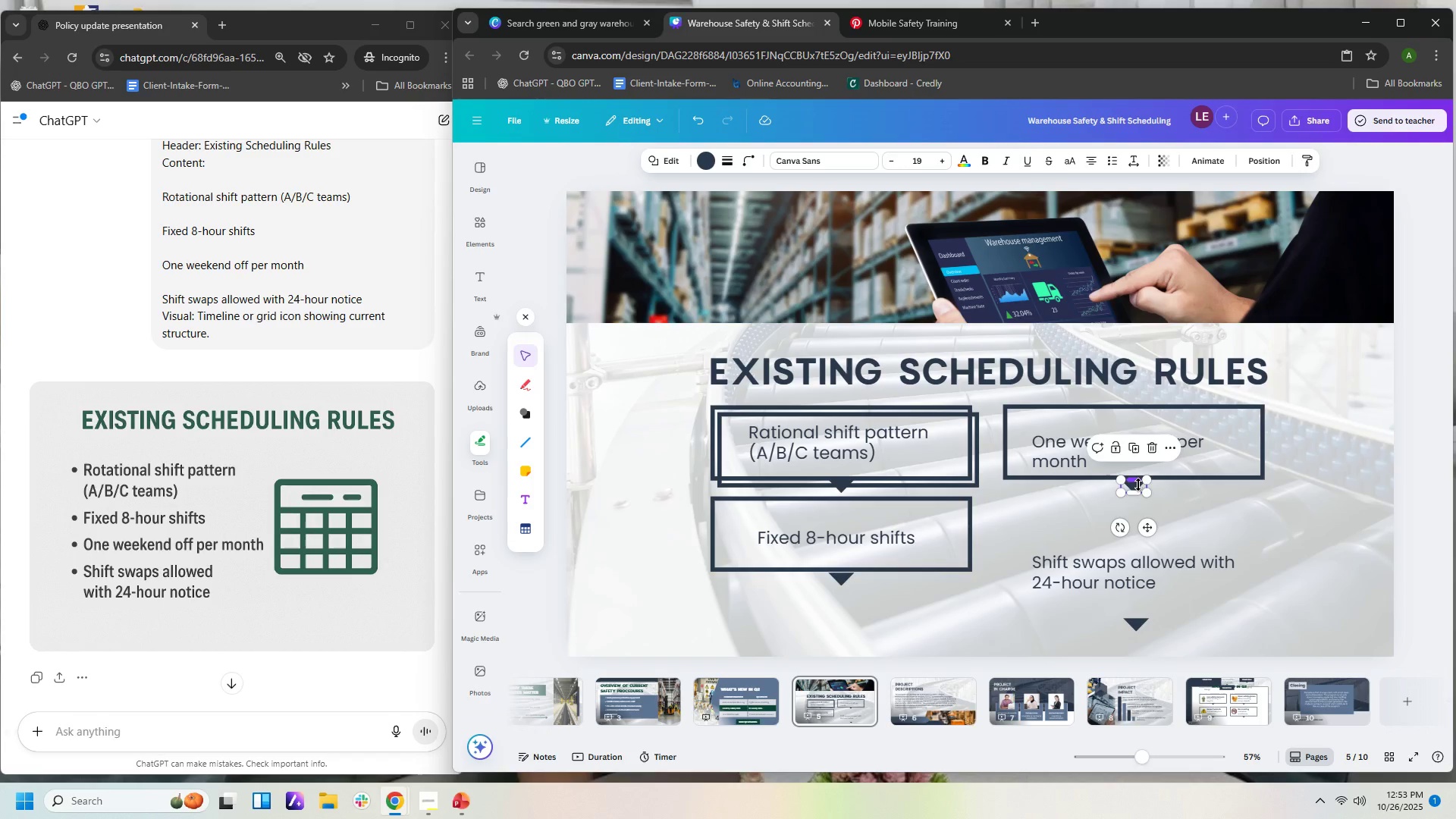 
key(ArrowUp)
 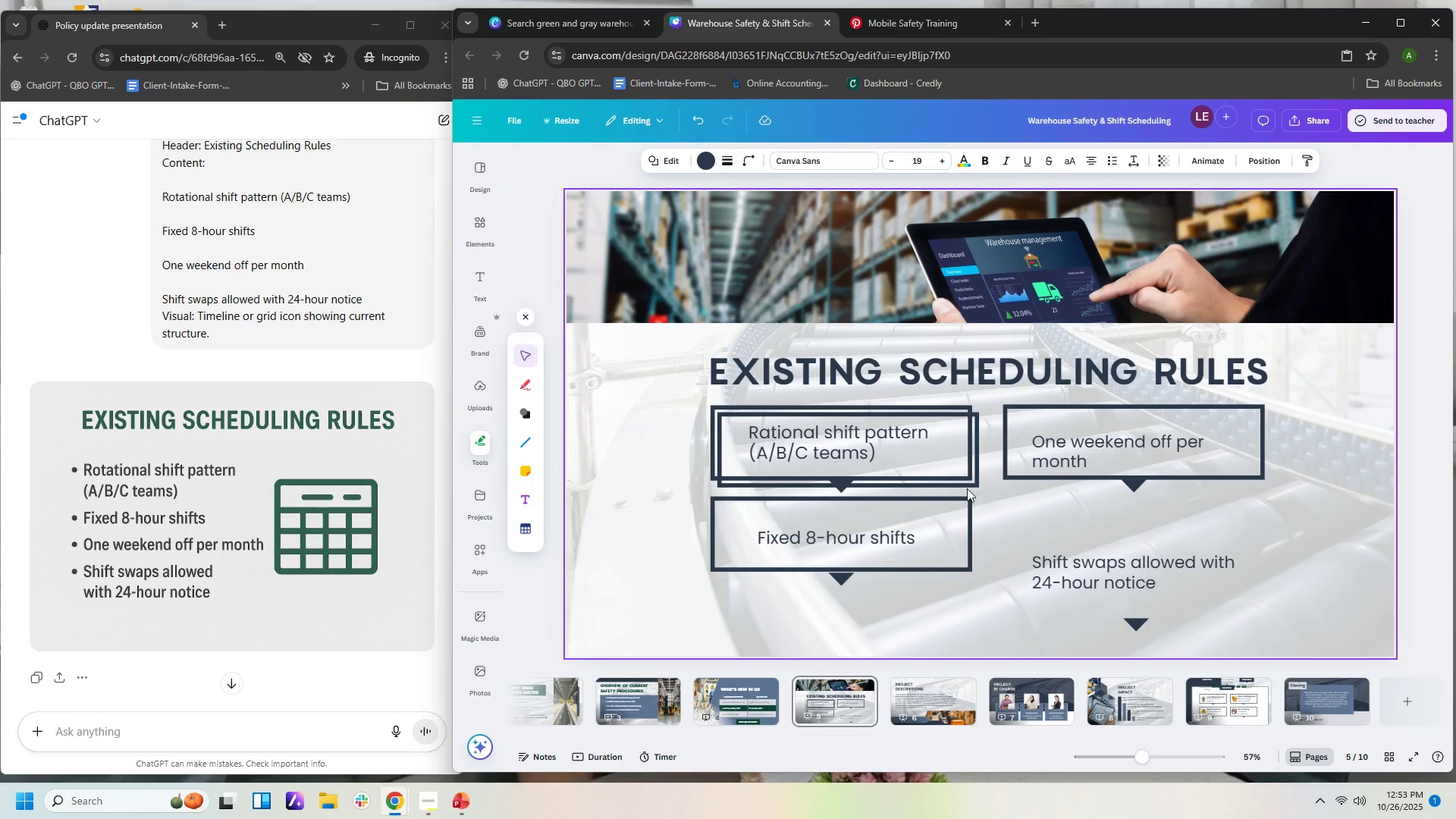 
key(ArrowUp)
 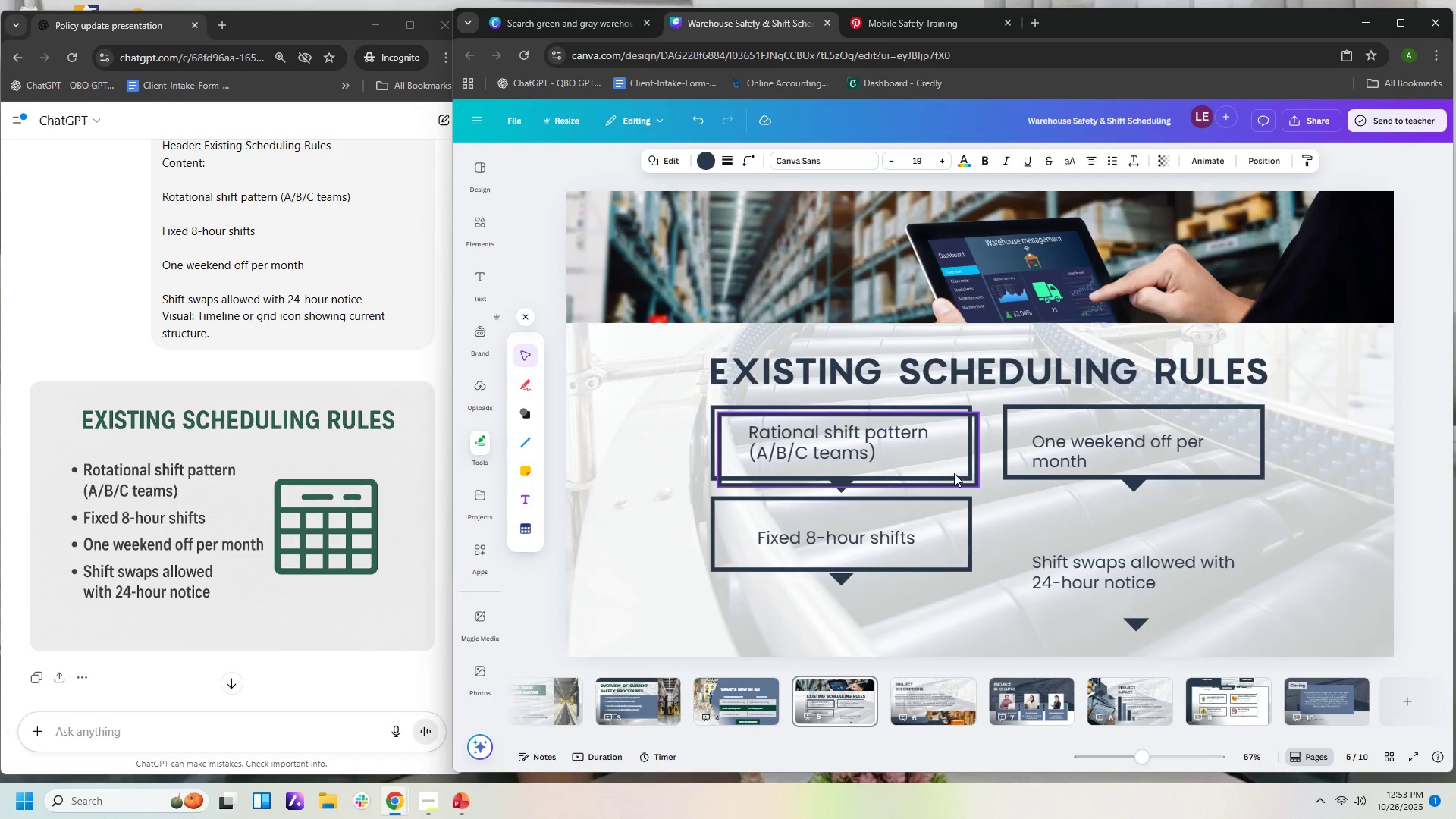 
key(ArrowUp)
 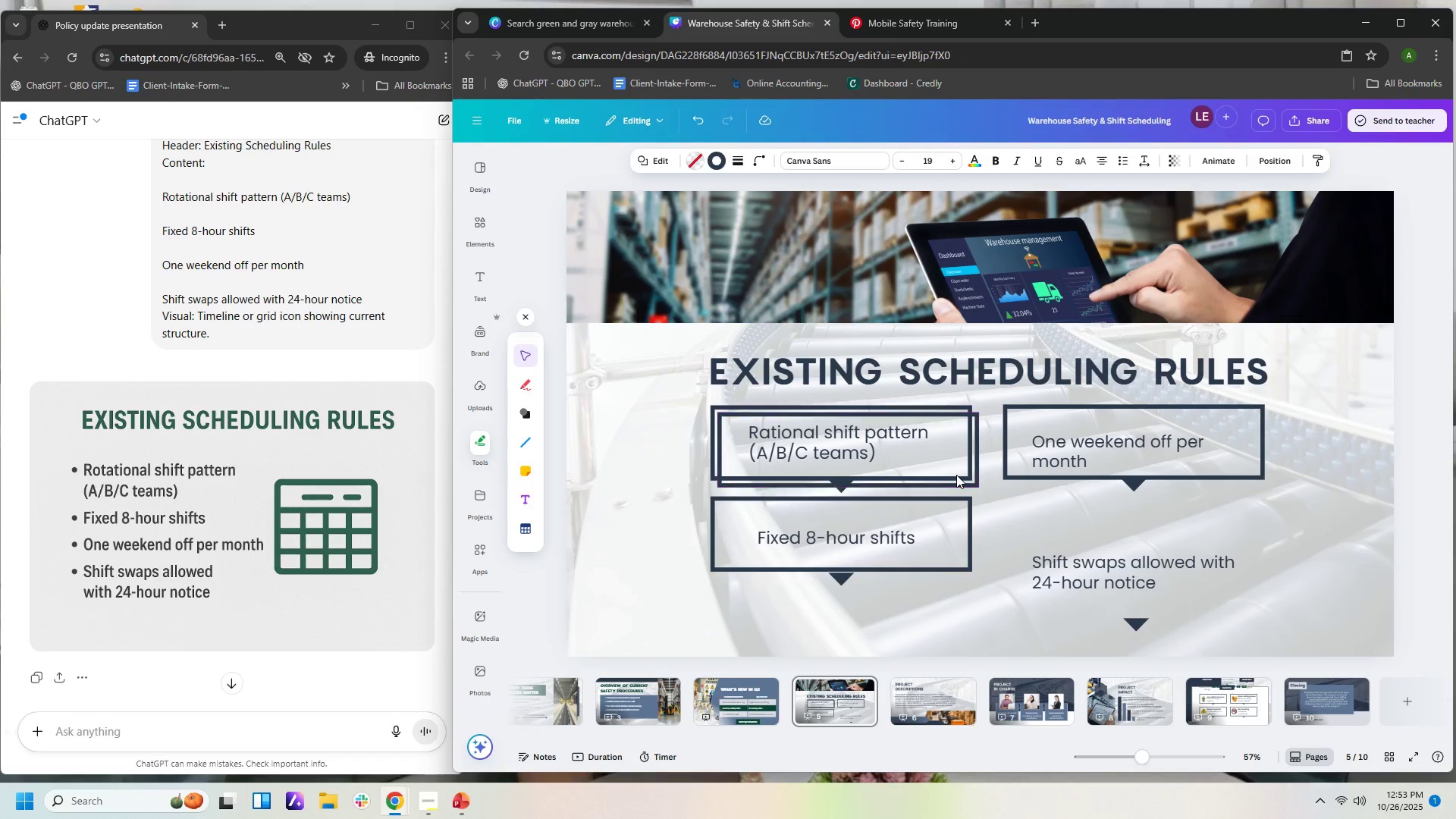 
left_click([956, 475])
 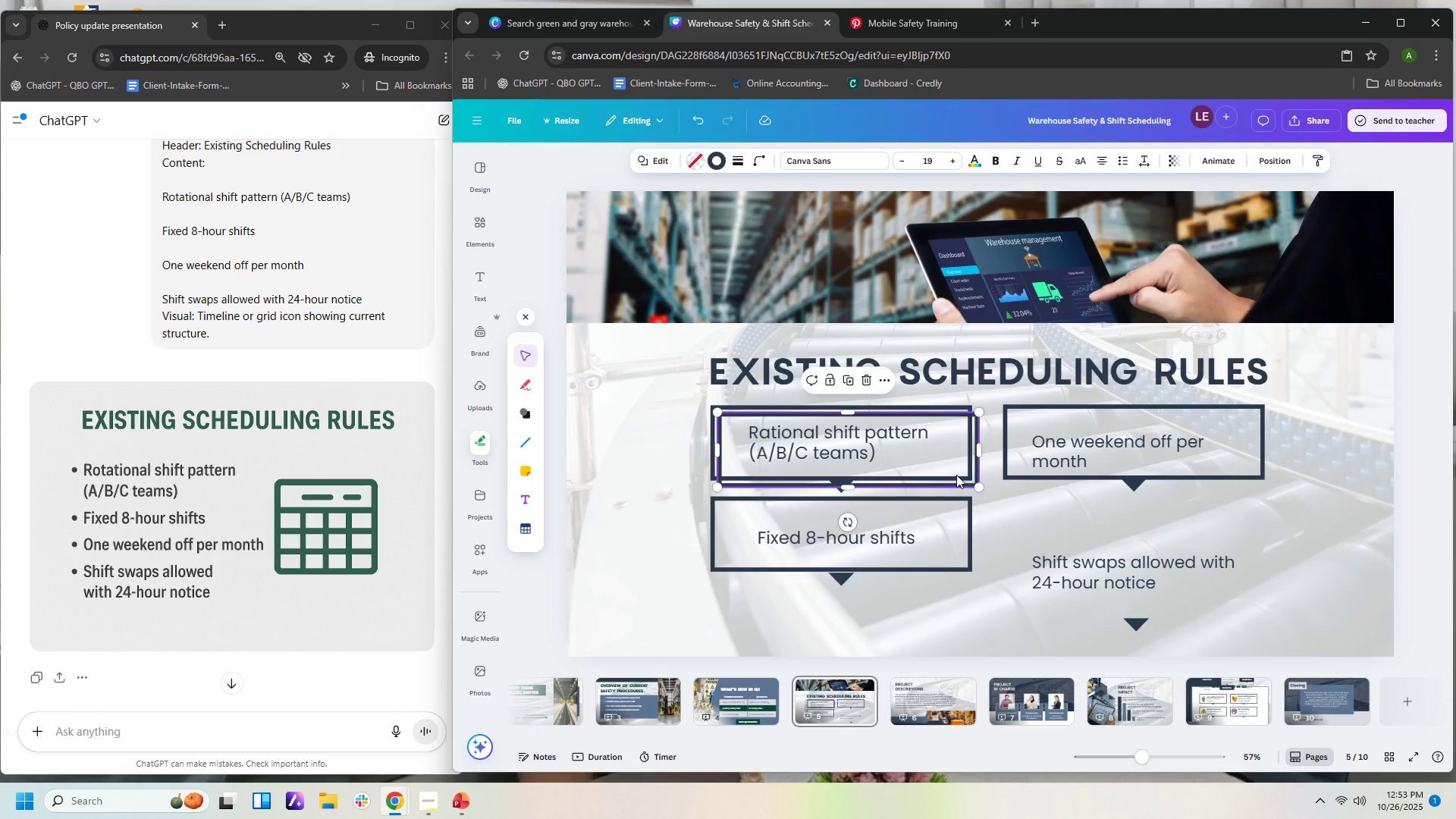 
hold_key(key=ControlLeft, duration=0.32)
 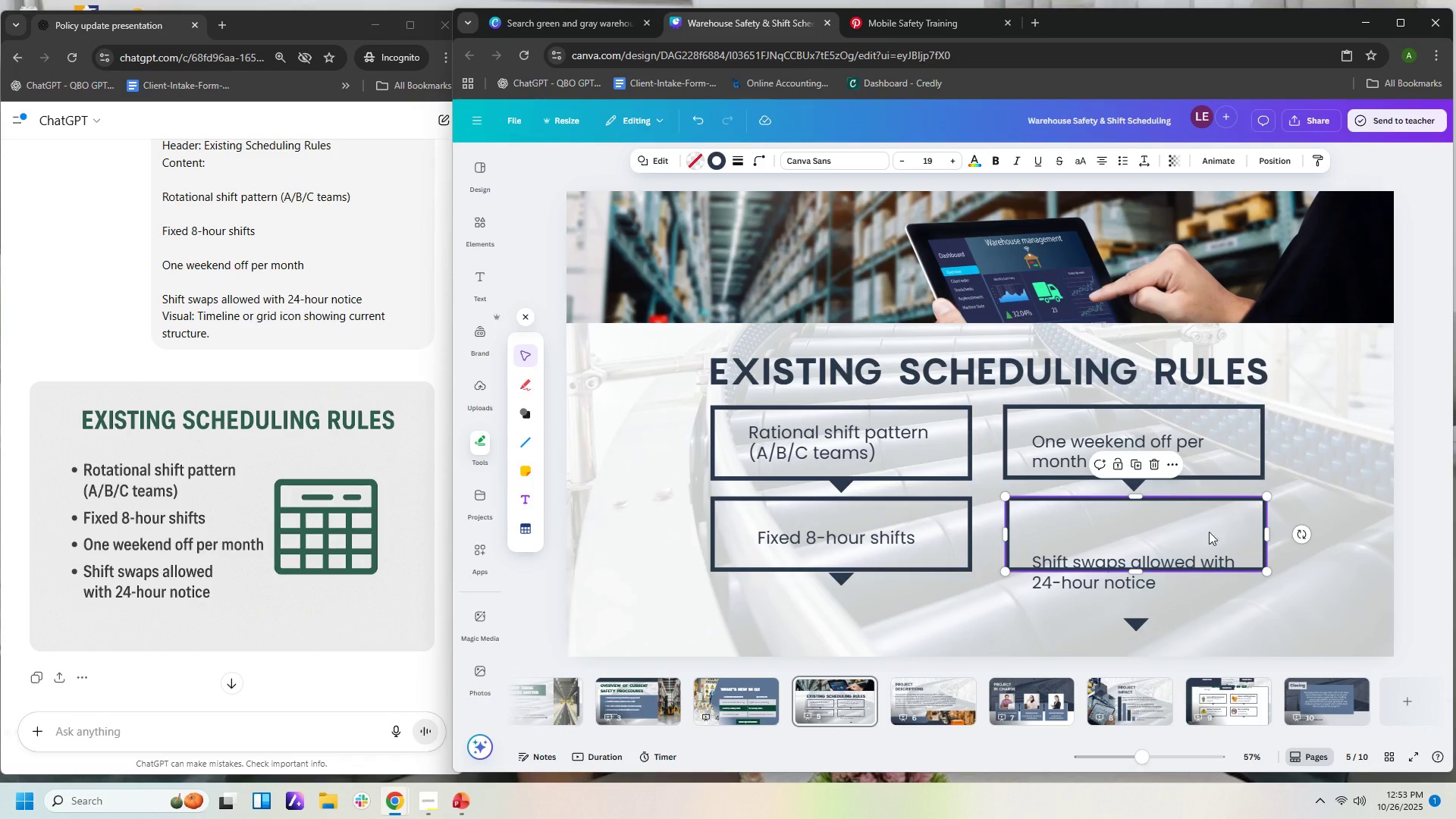 
wait(6.03)
 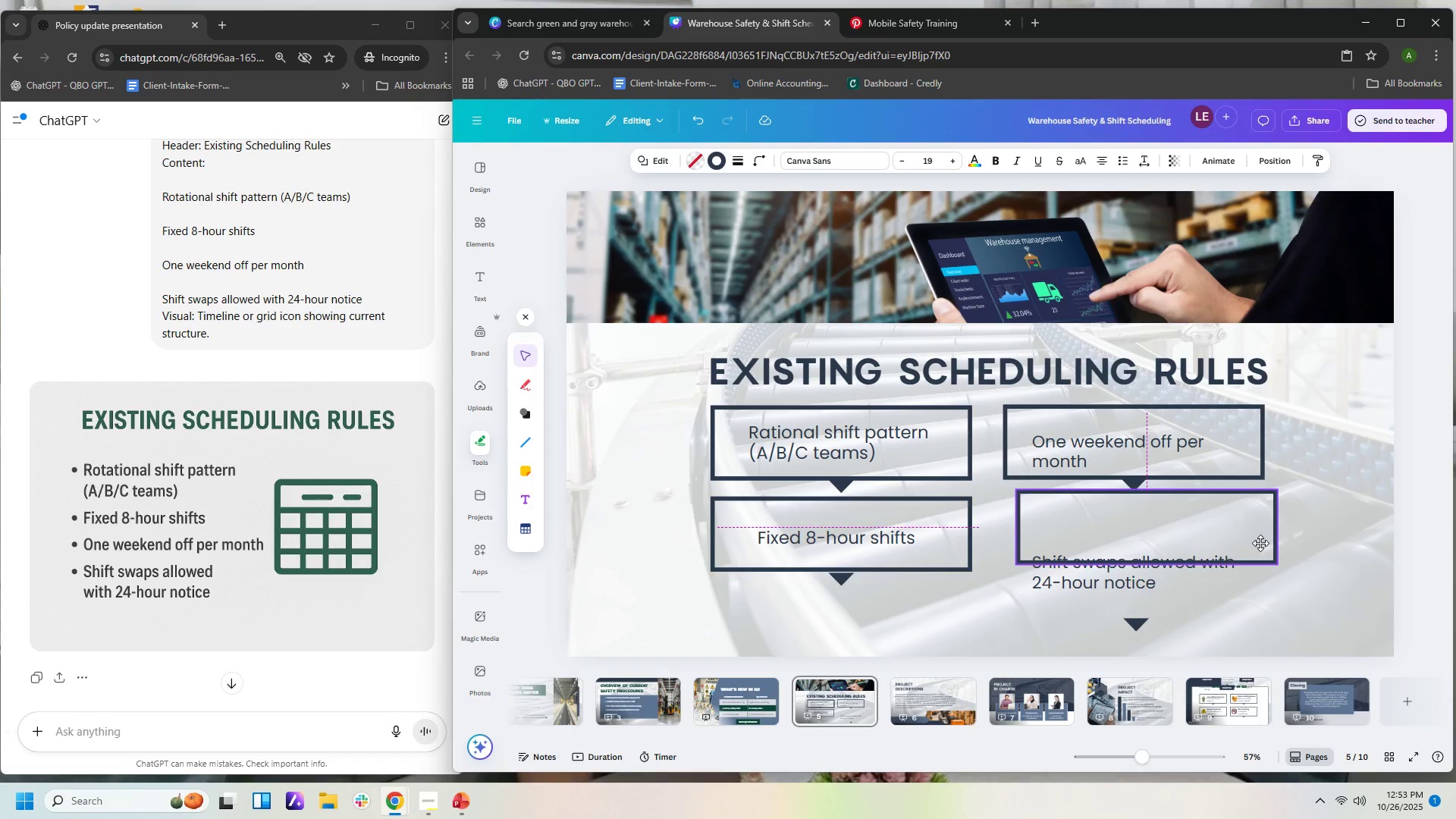 
left_click([1130, 486])
 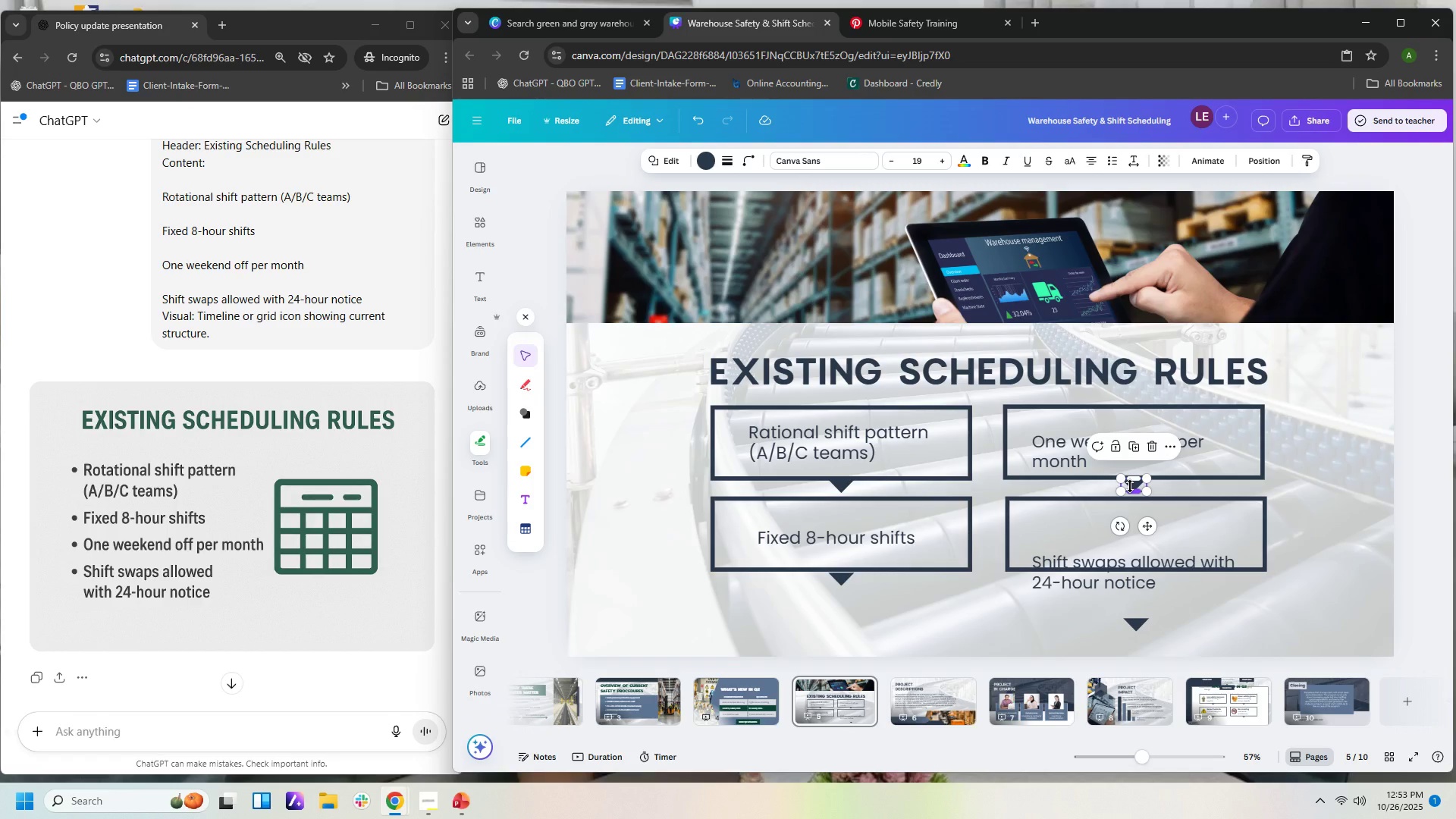 
key(ArrowRight)
 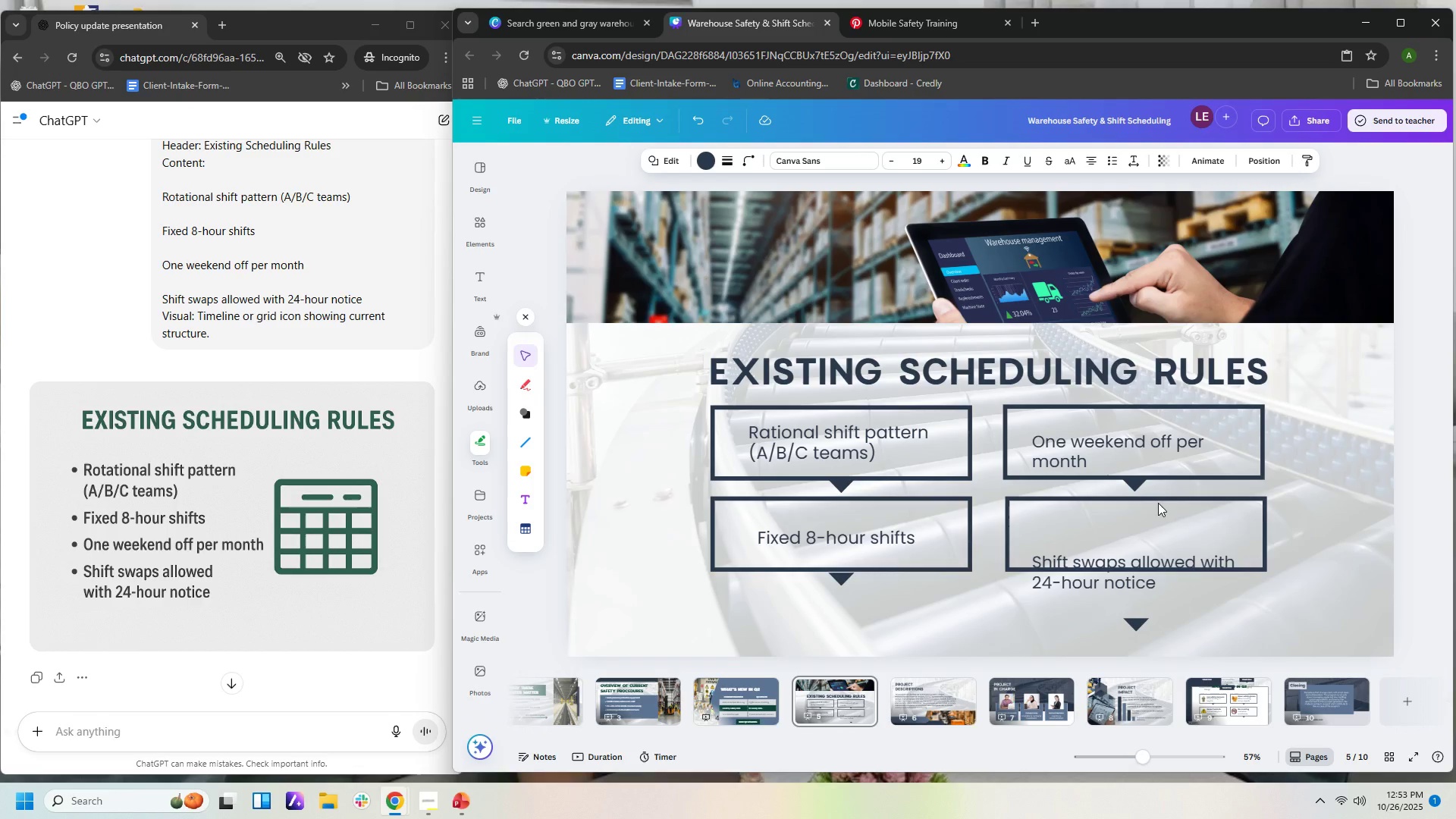 
key(ArrowRight)
 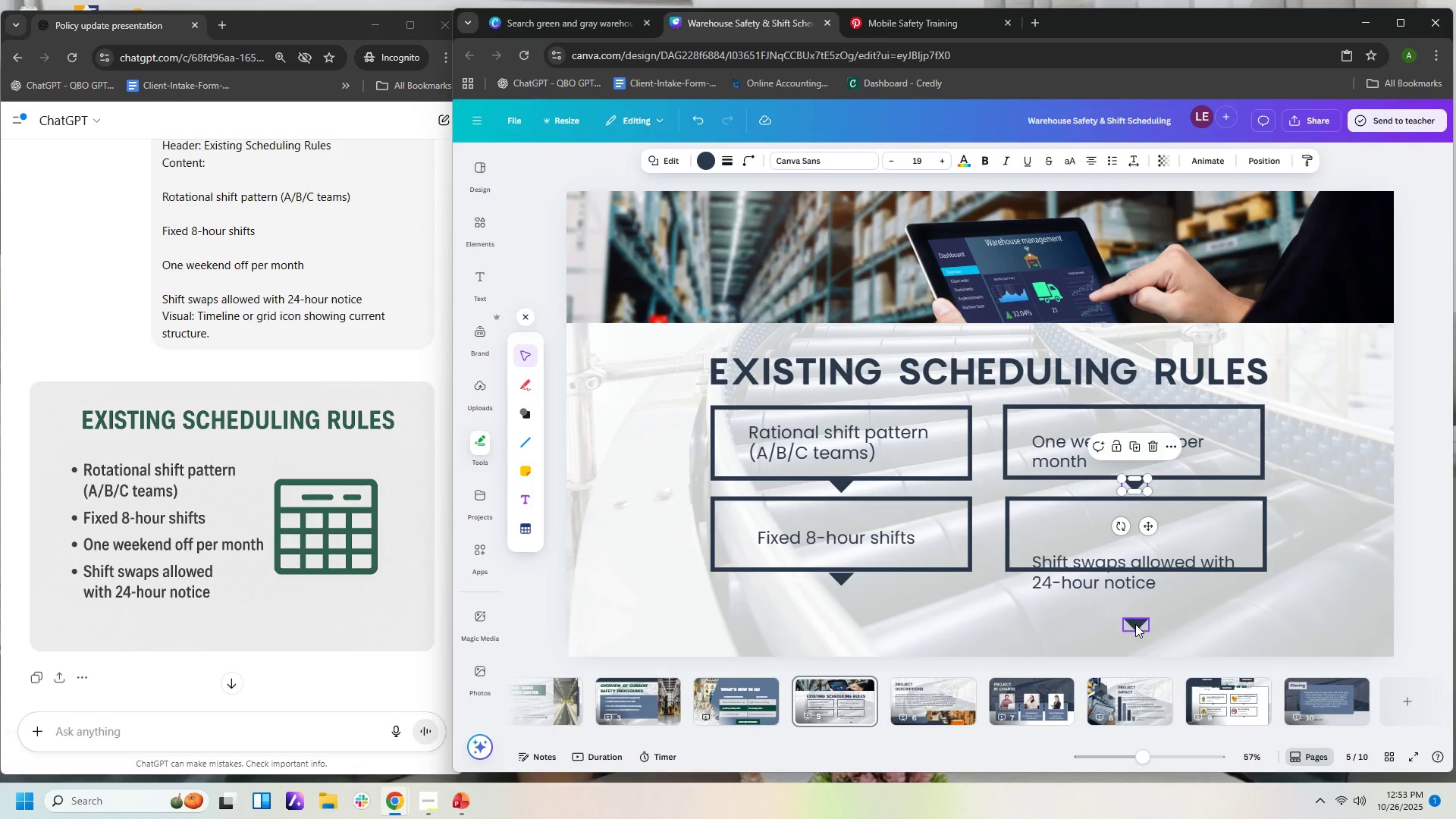 
left_click([1135, 624])
 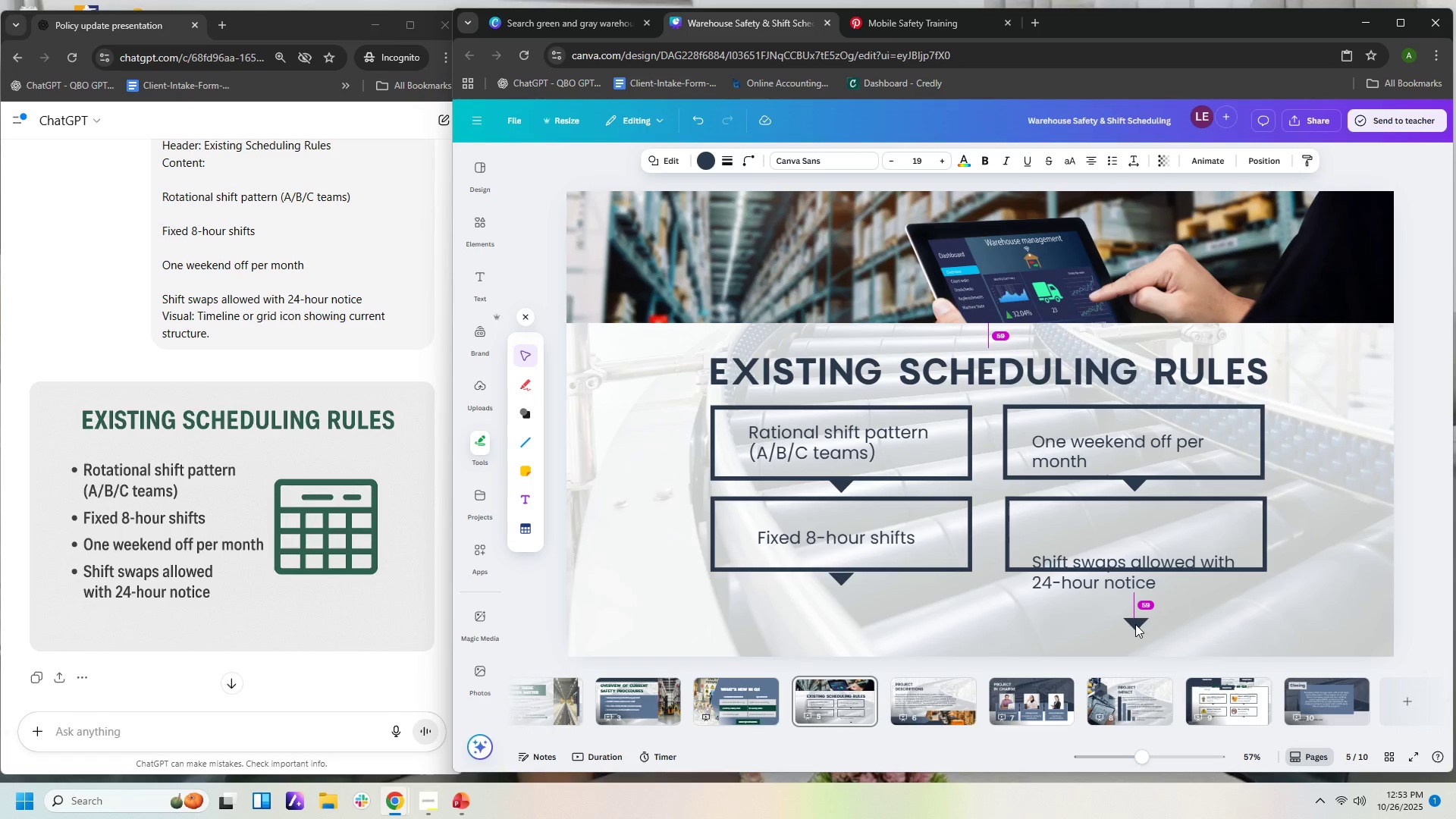 
hold_key(key=ArrowUp, duration=1.5)
 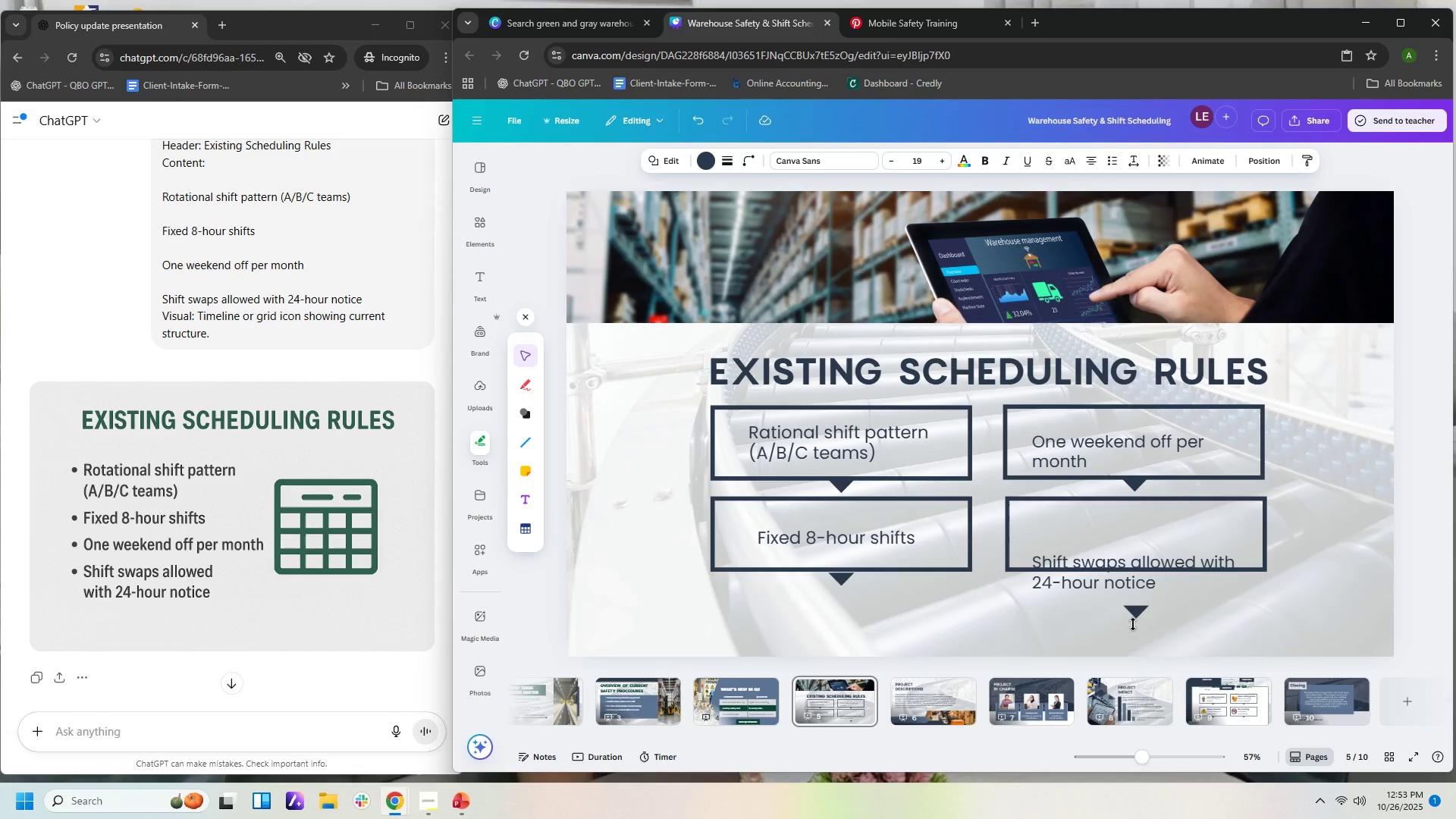 
hold_key(key=ArrowUp, duration=1.52)
 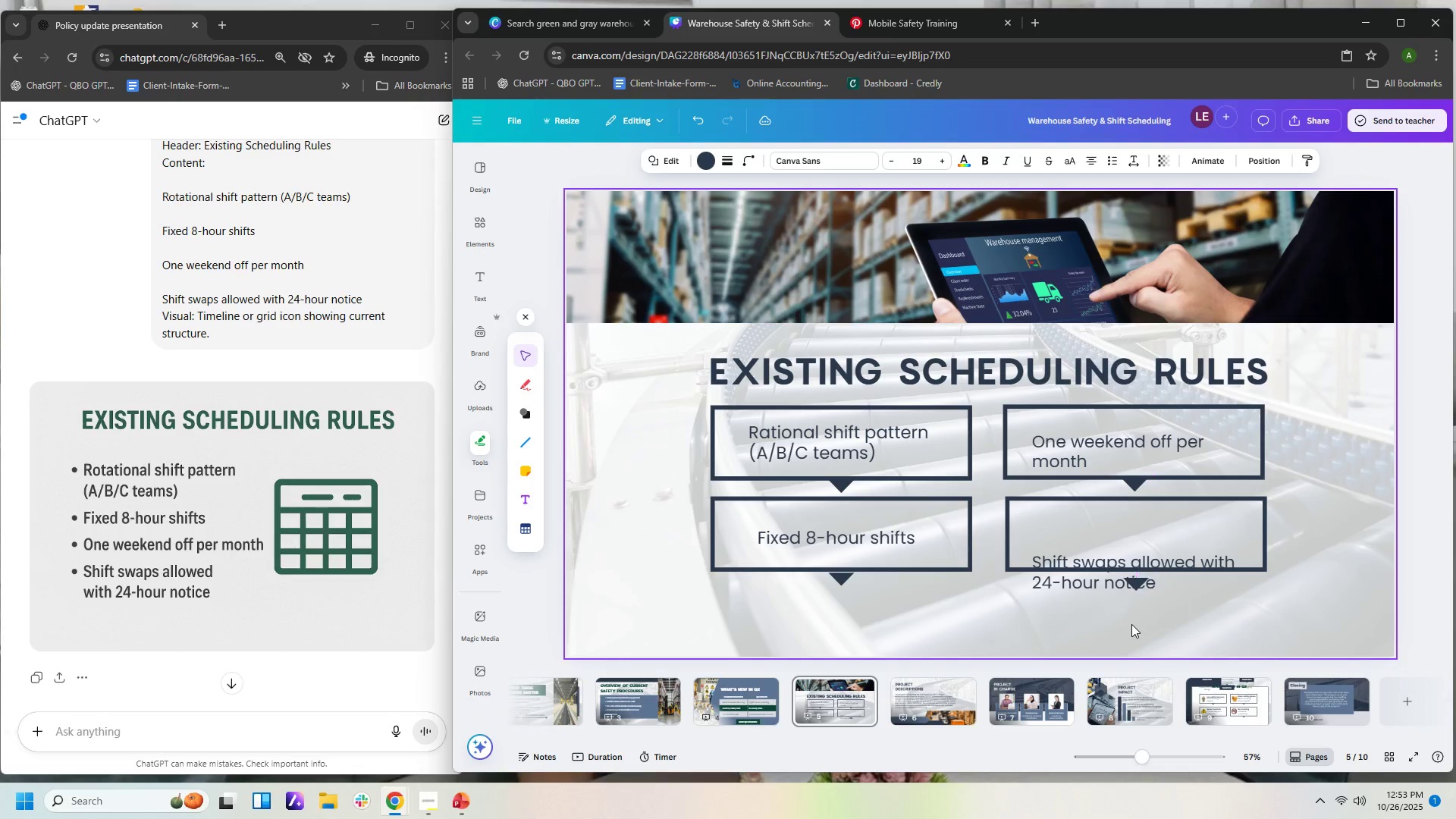 
hold_key(key=ArrowUp, duration=0.96)
 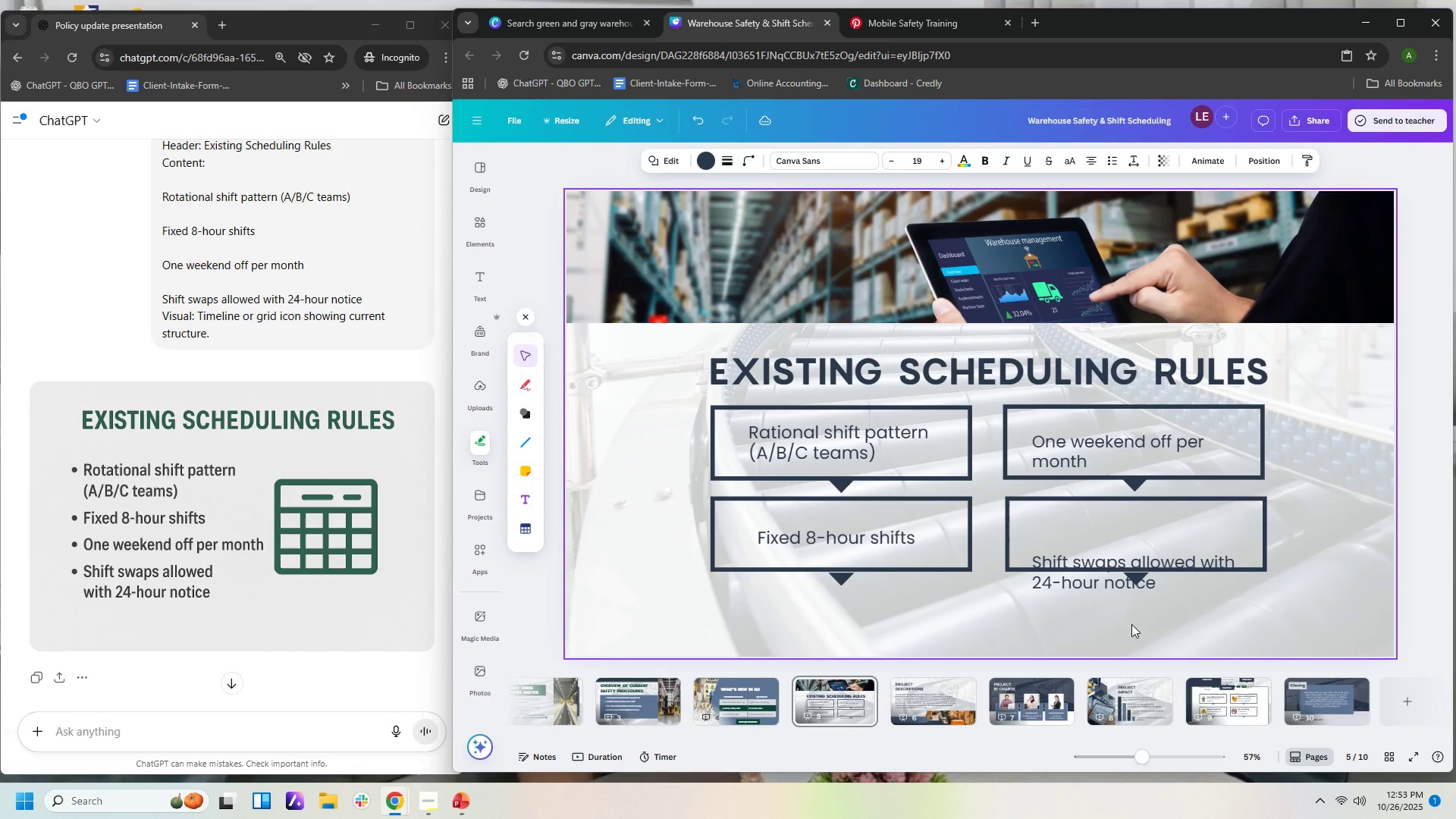 
key(ArrowUp)
 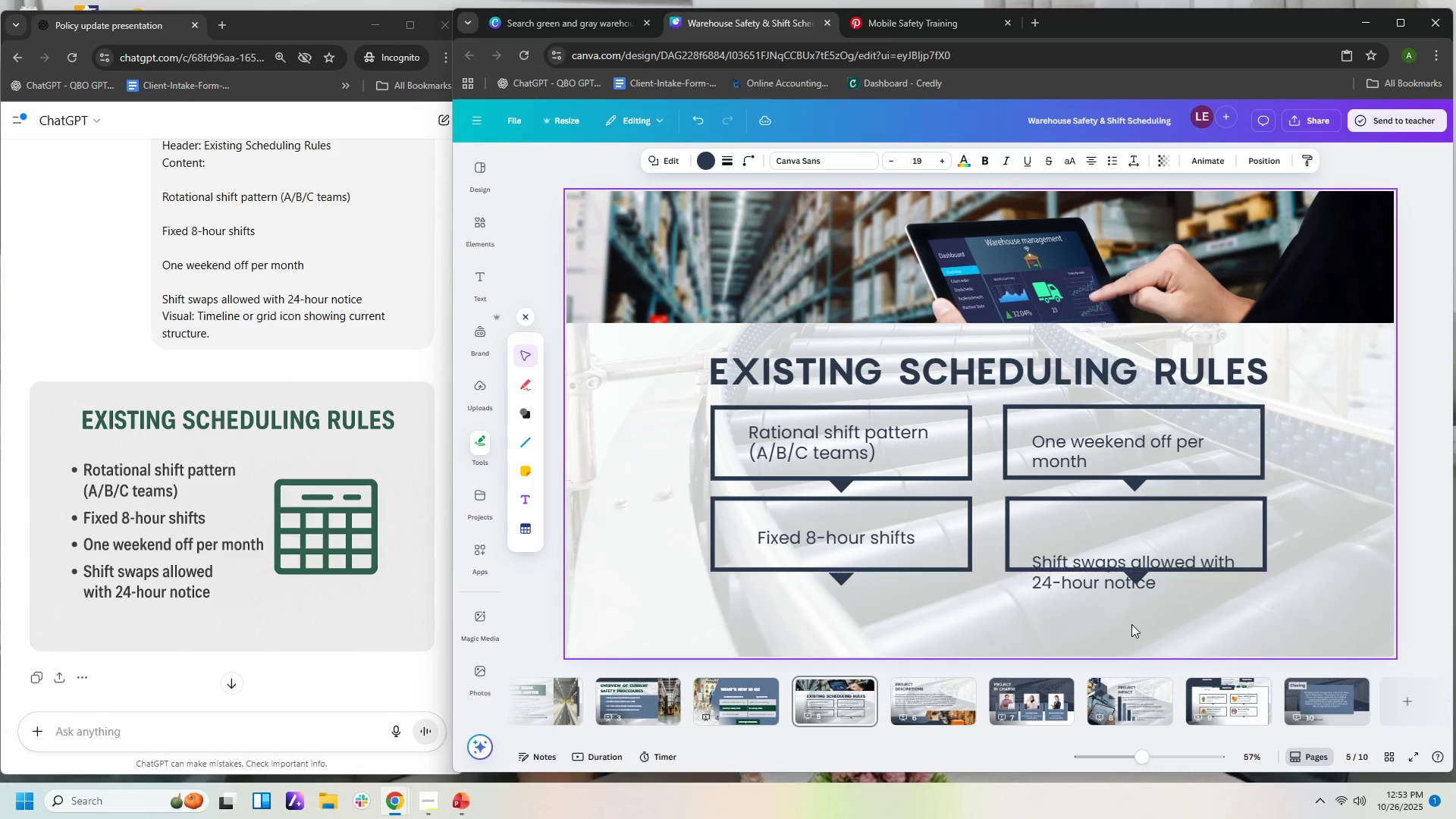 
key(ArrowUp)
 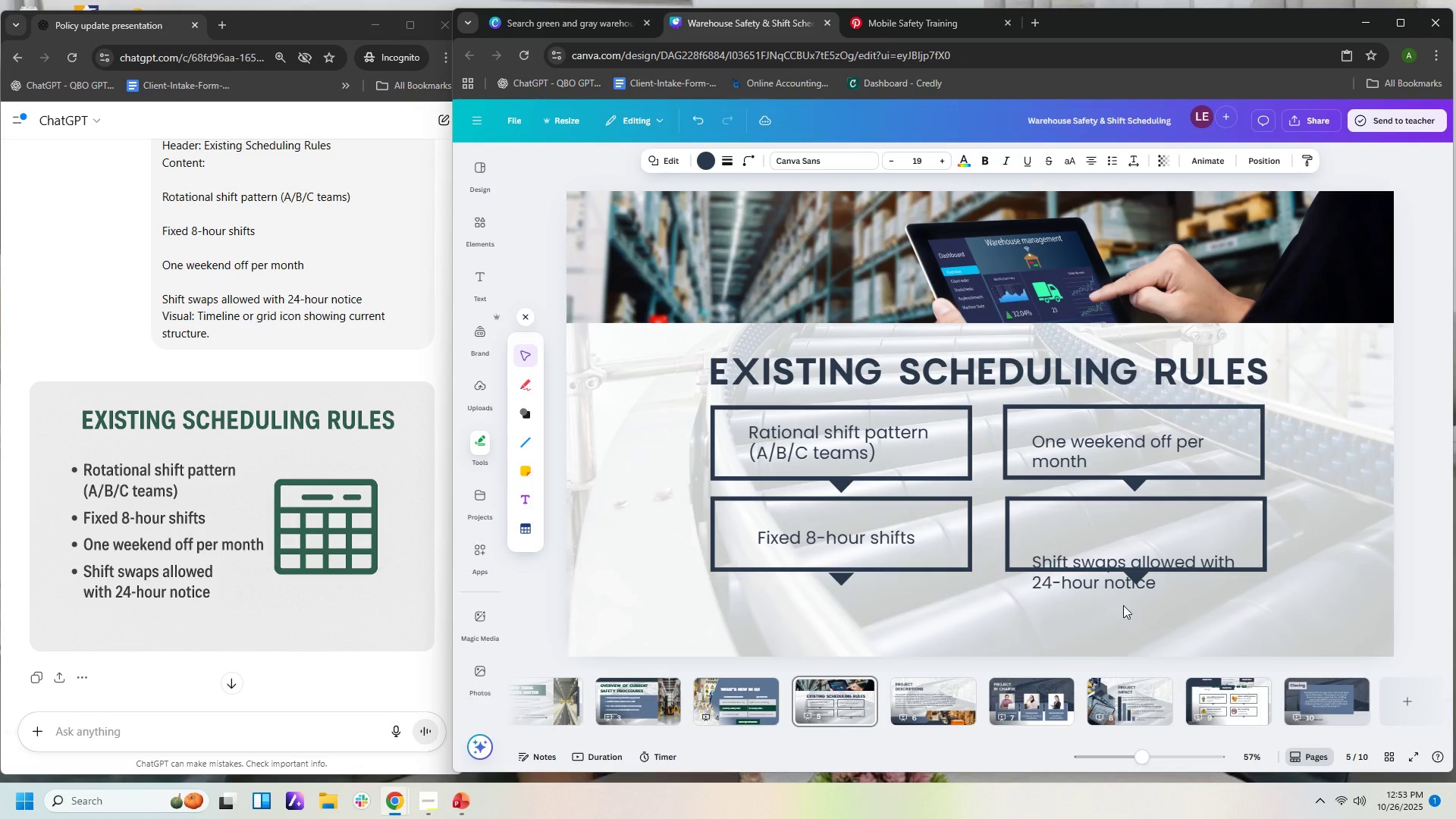 
key(ArrowUp)
 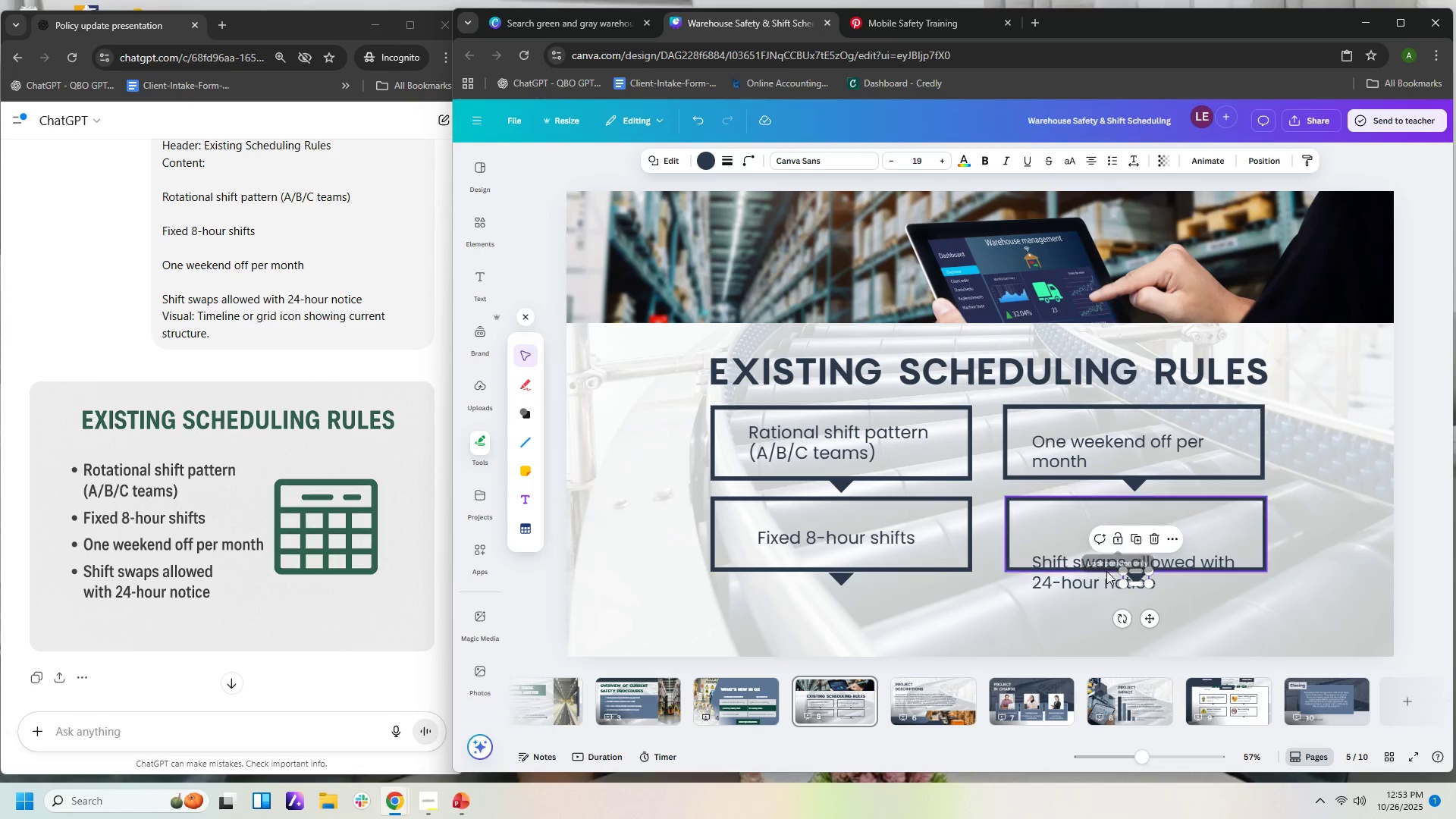 
left_click([1102, 584])
 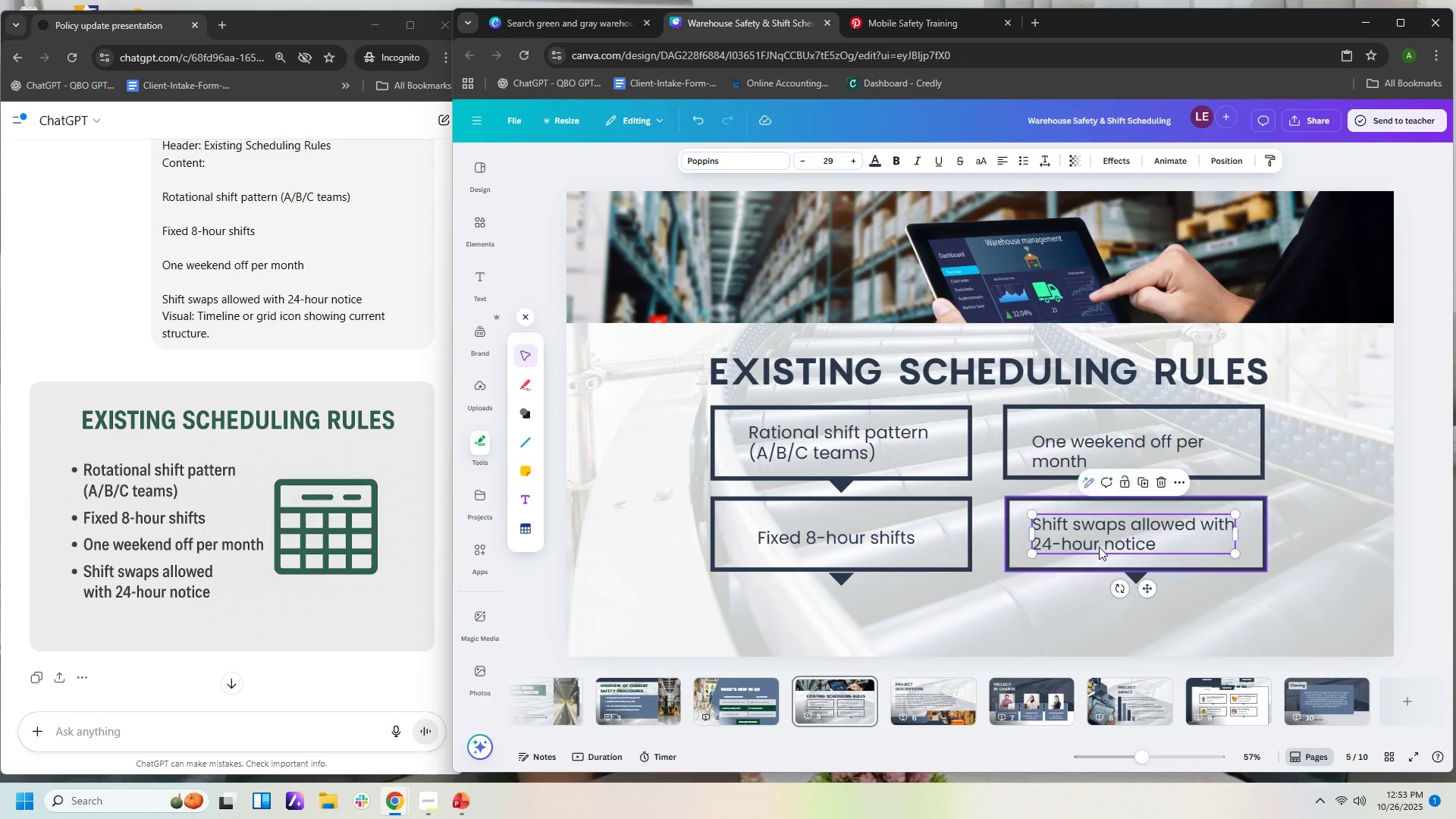 
left_click([1084, 442])
 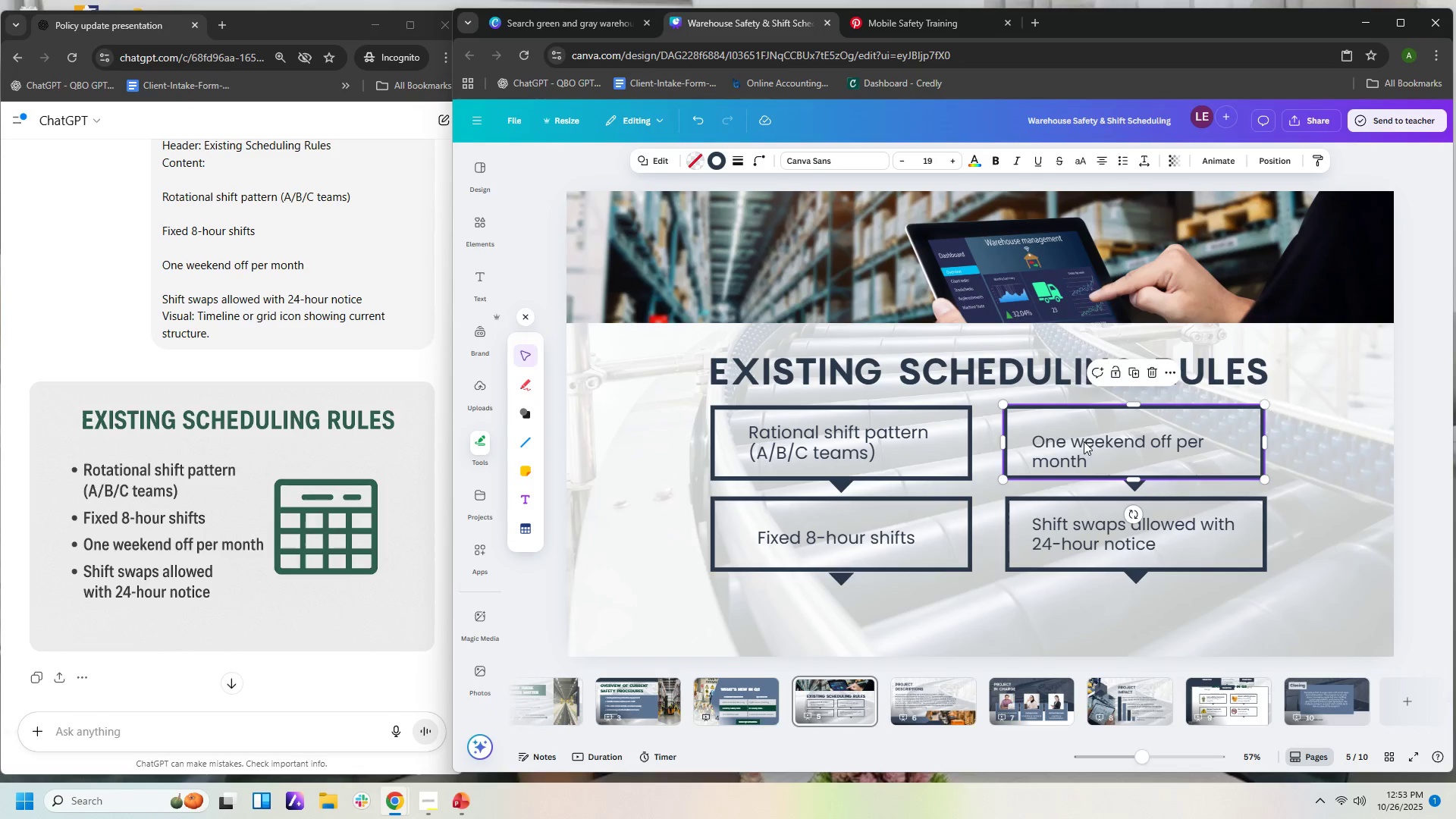 
double_click([1084, 441])
 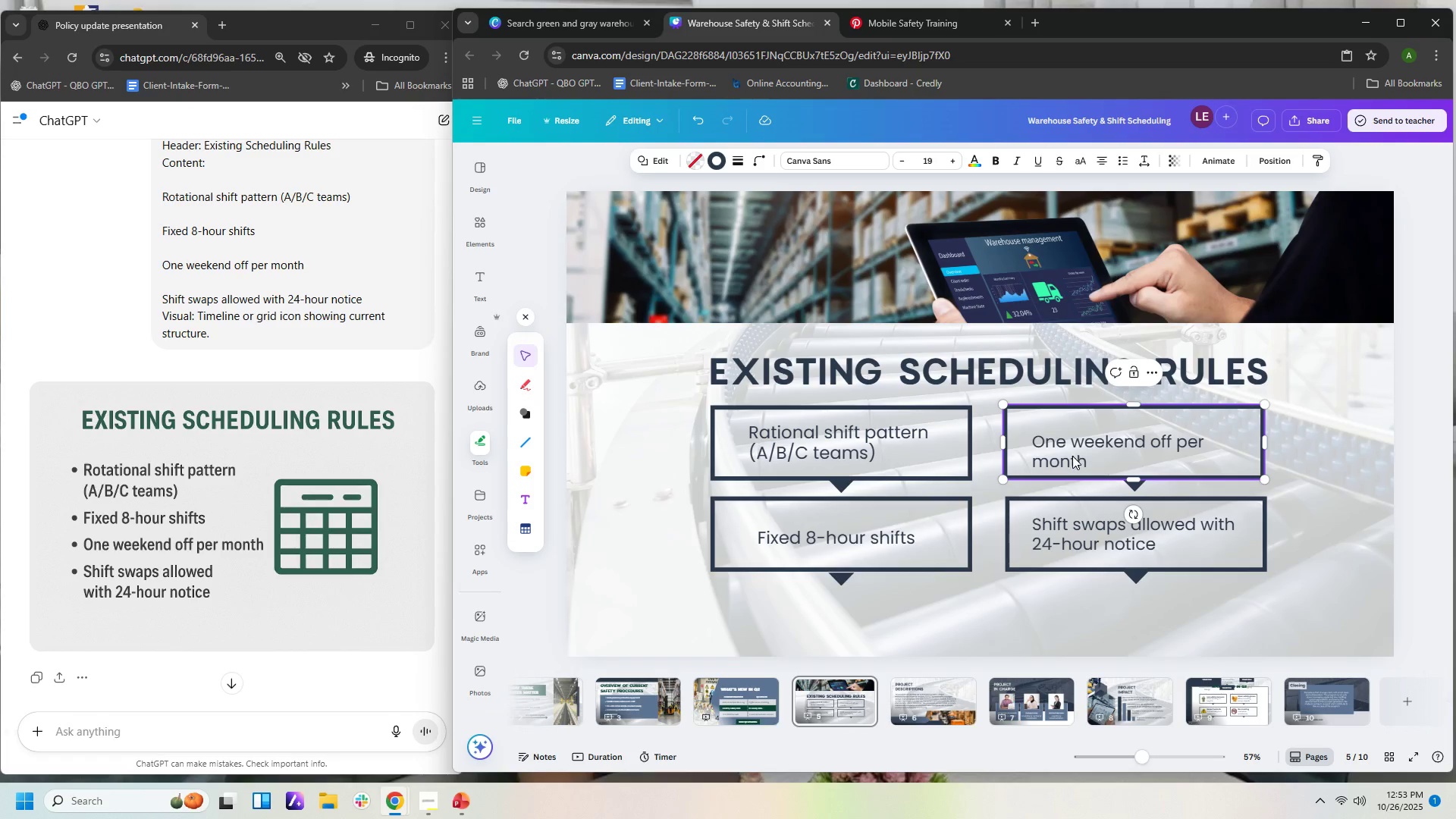 
left_click([1072, 456])
 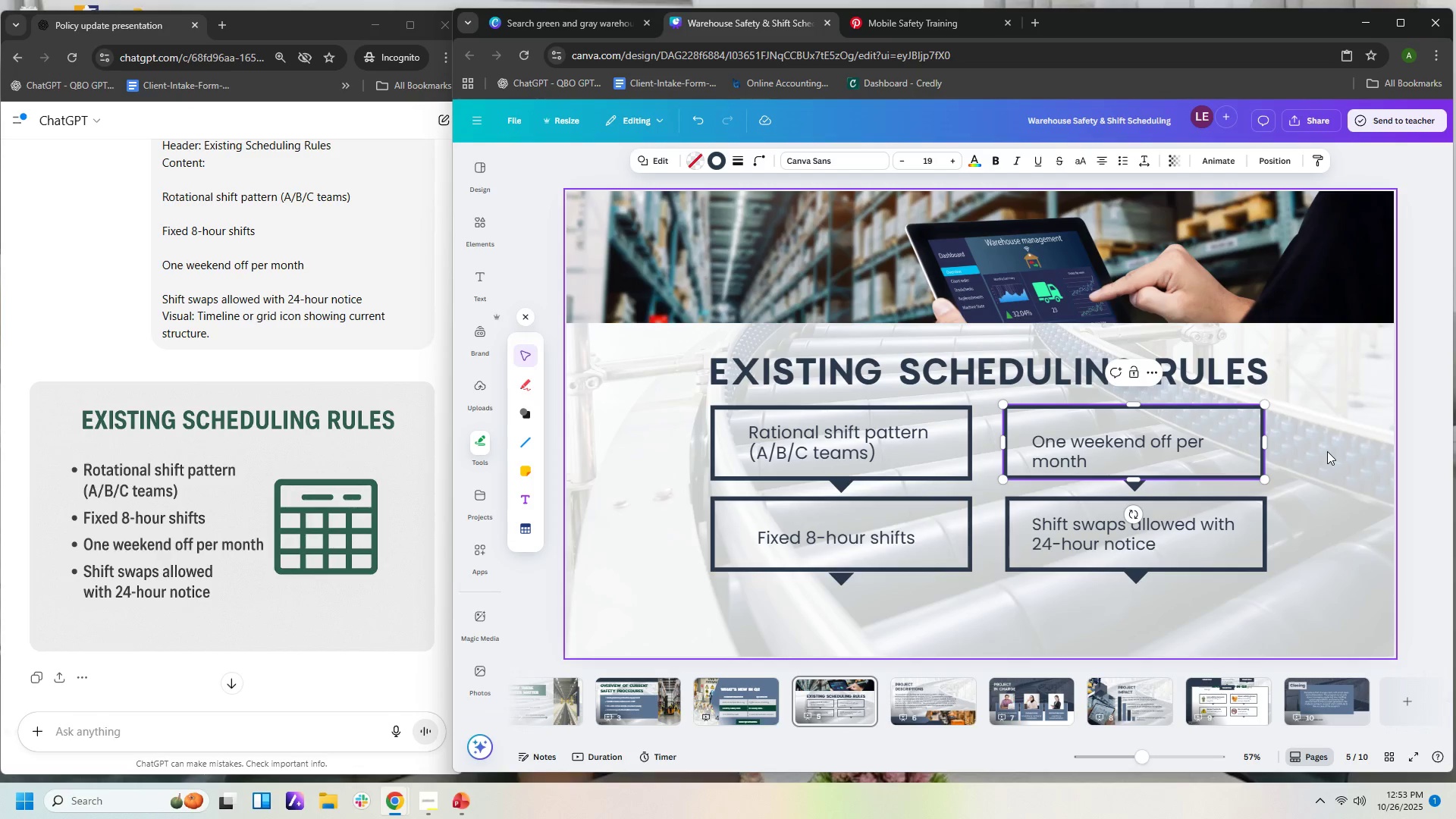 
left_click([1327, 451])
 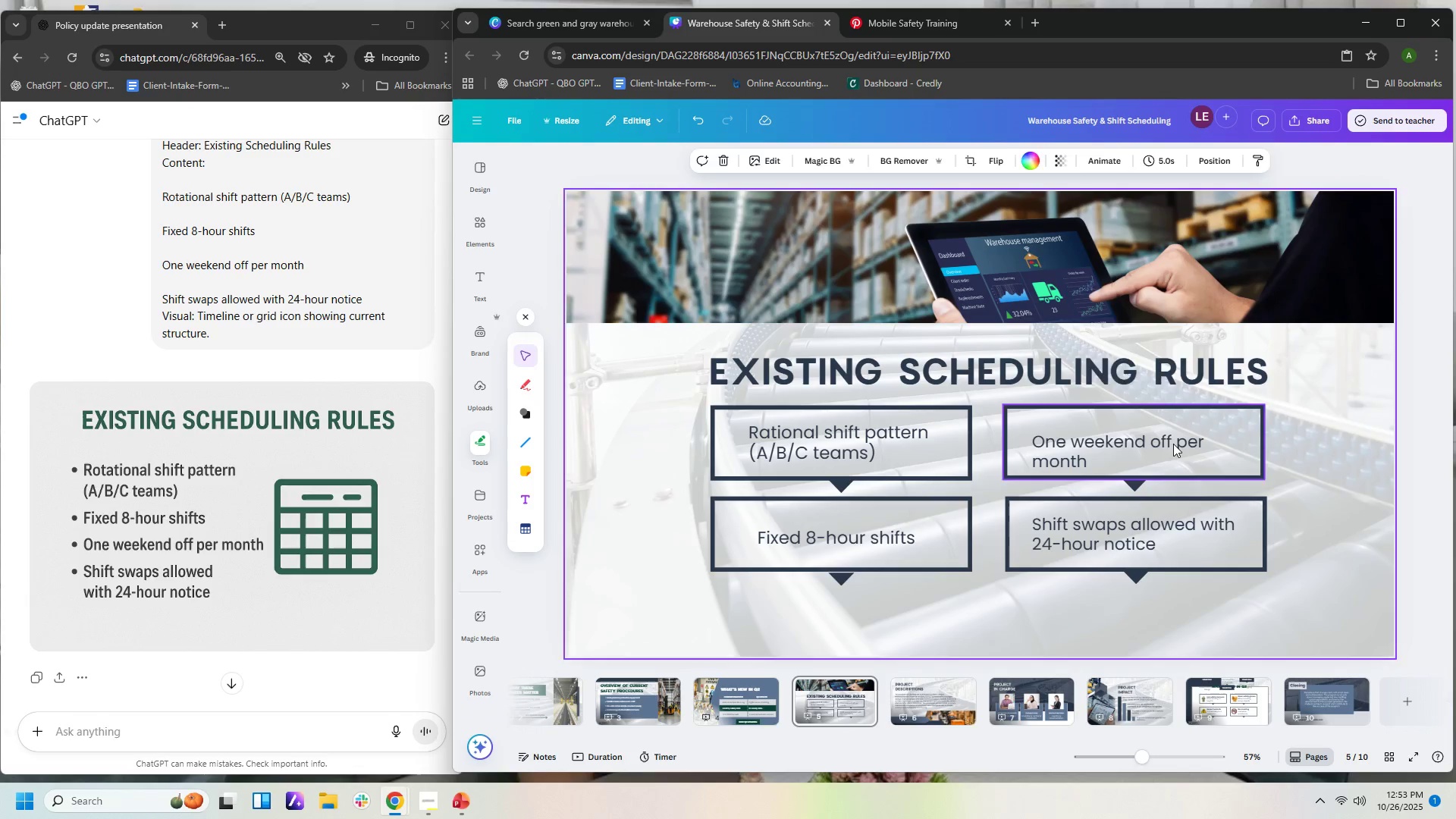 
left_click([1173, 444])
 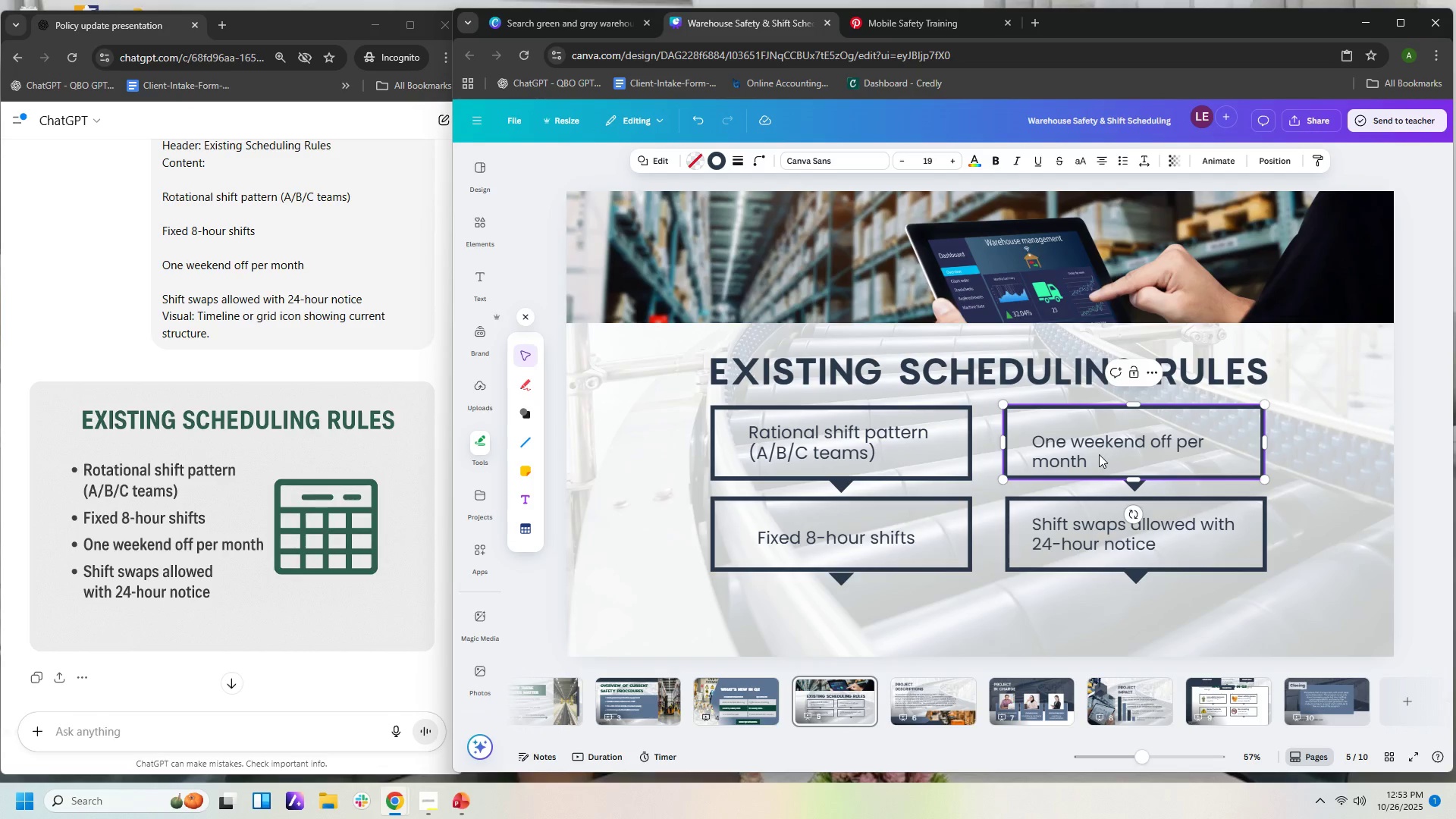 
double_click([1099, 454])
 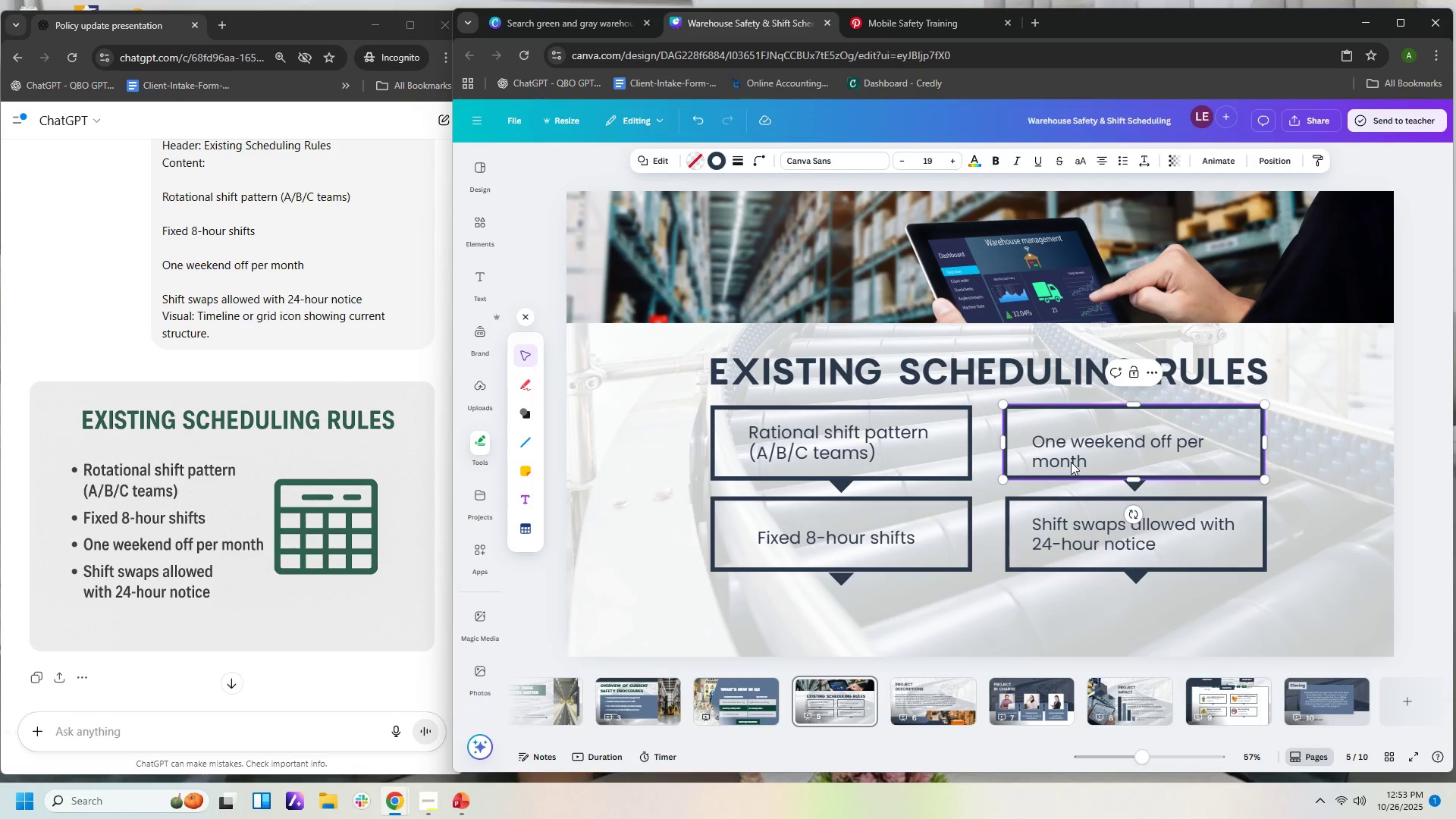 
left_click([1071, 462])
 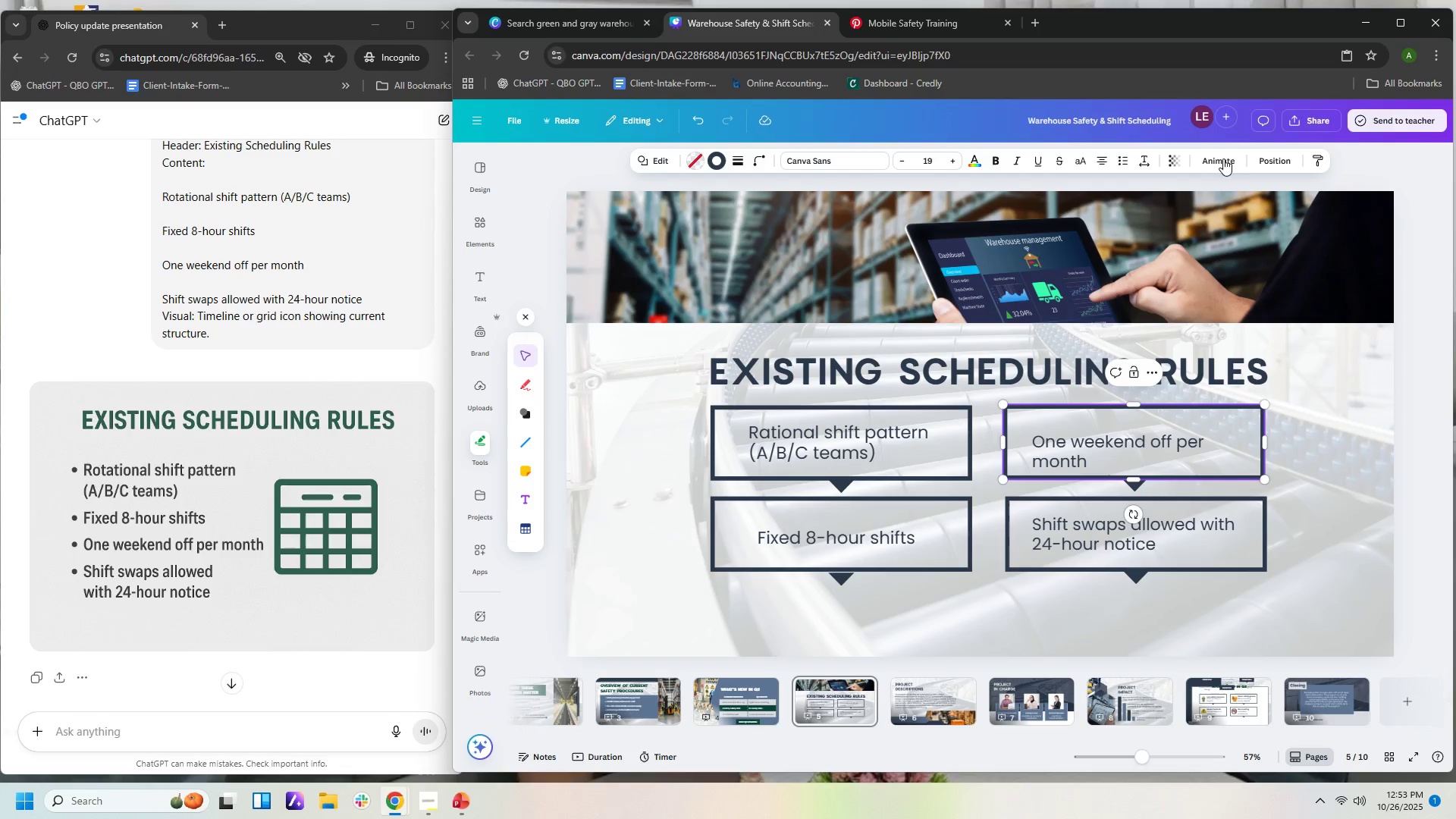 
left_click([1263, 163])
 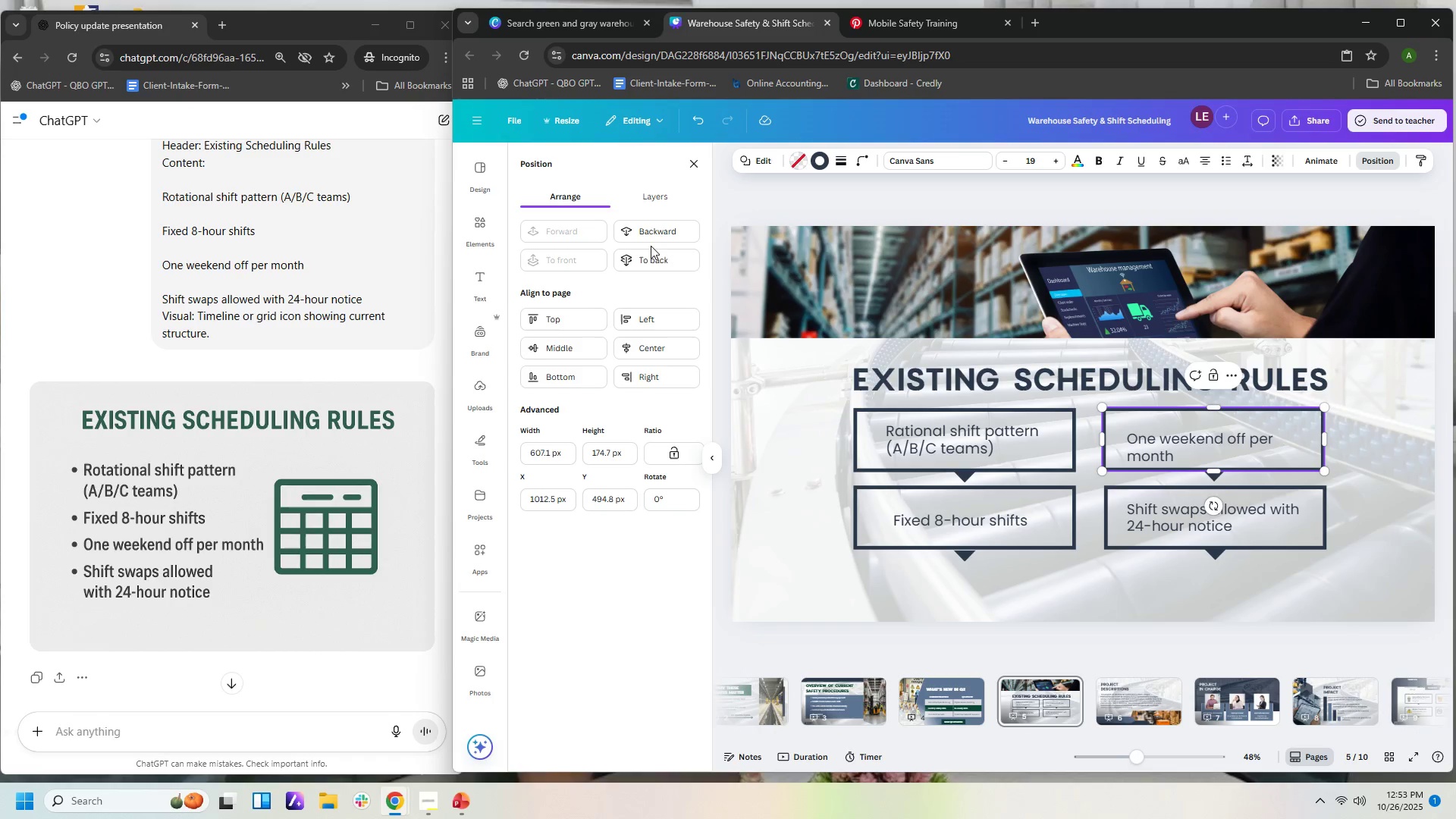 
left_click([656, 237])
 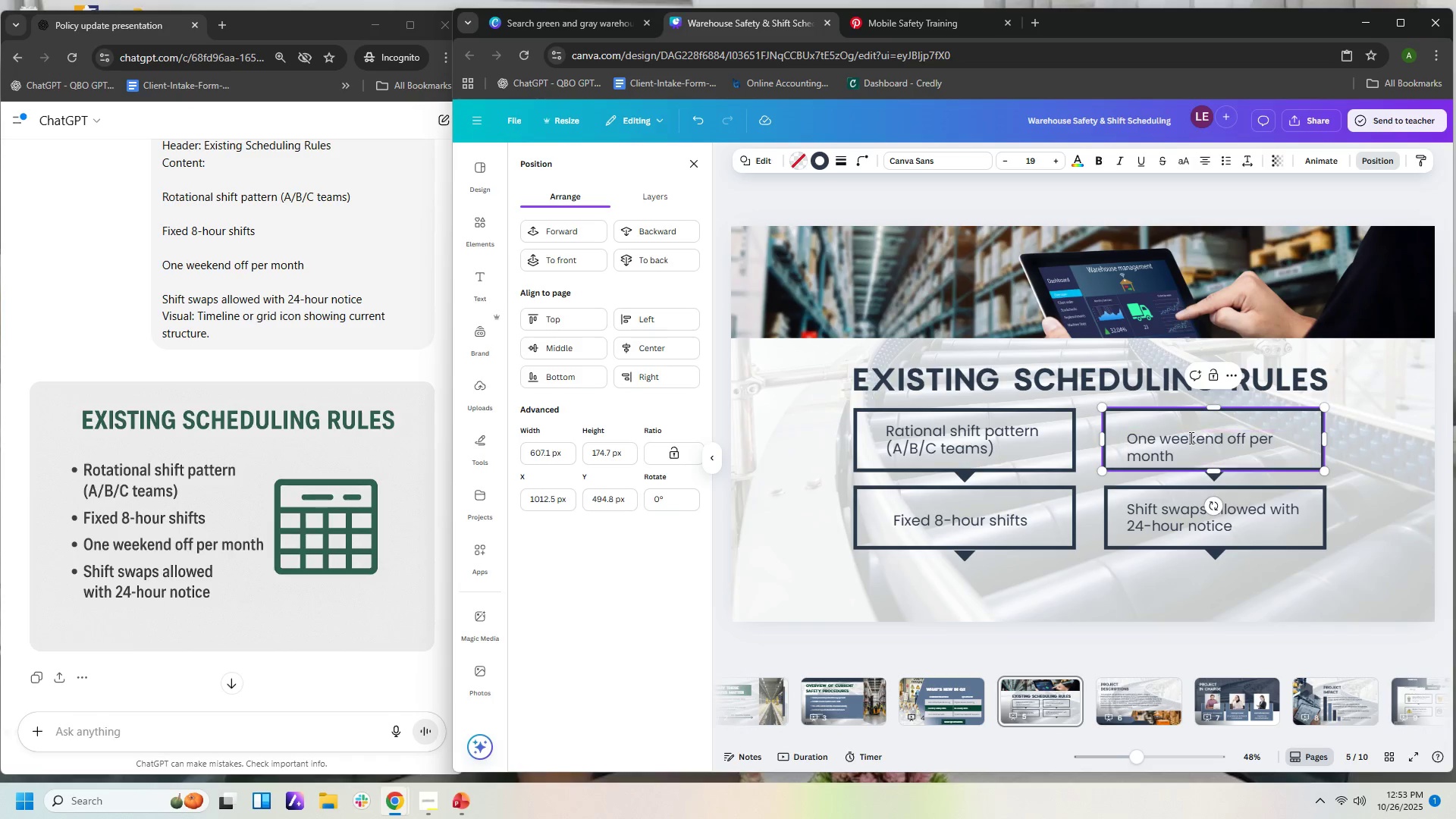 
left_click([1189, 438])
 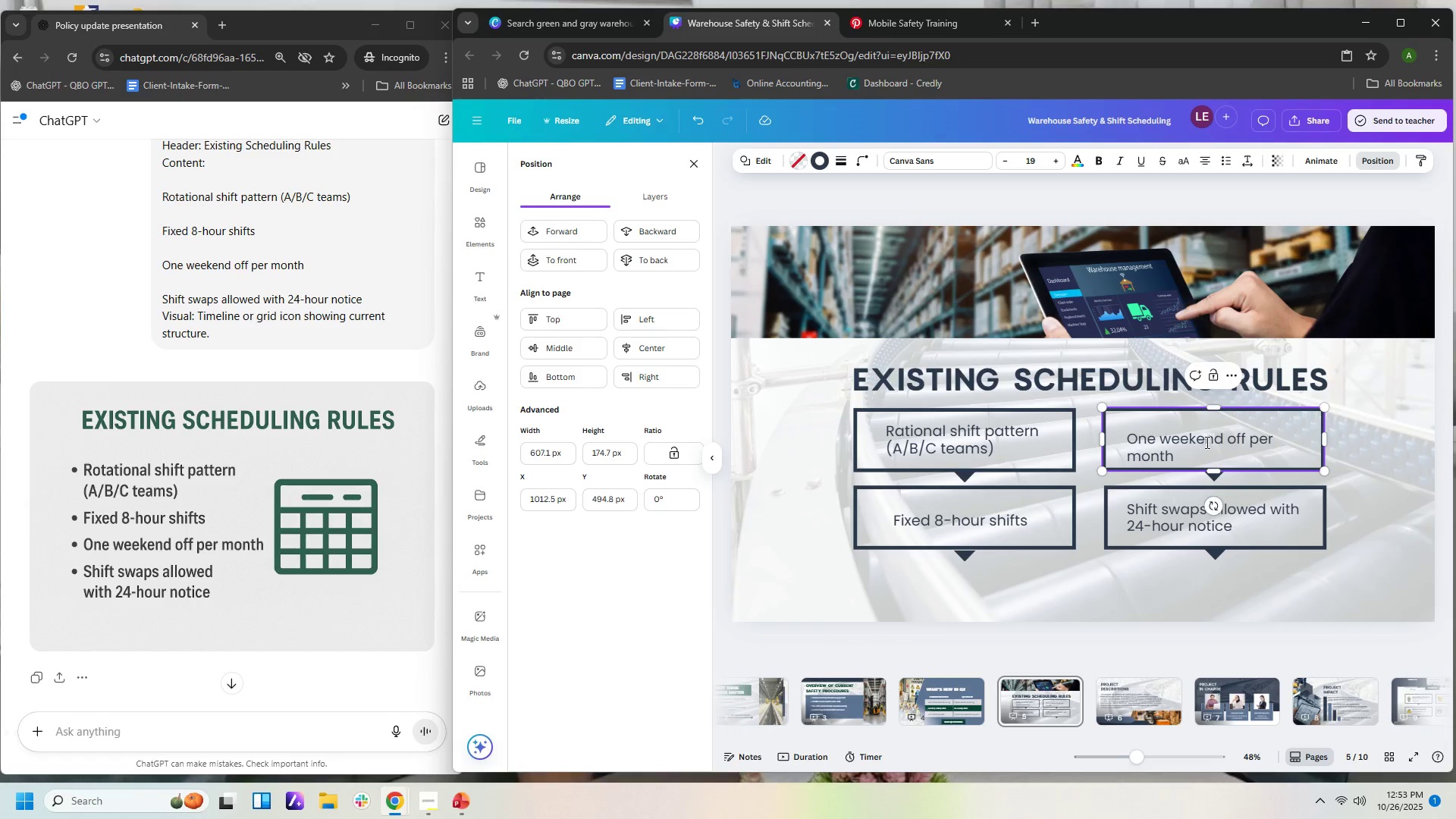 
left_click([1206, 442])
 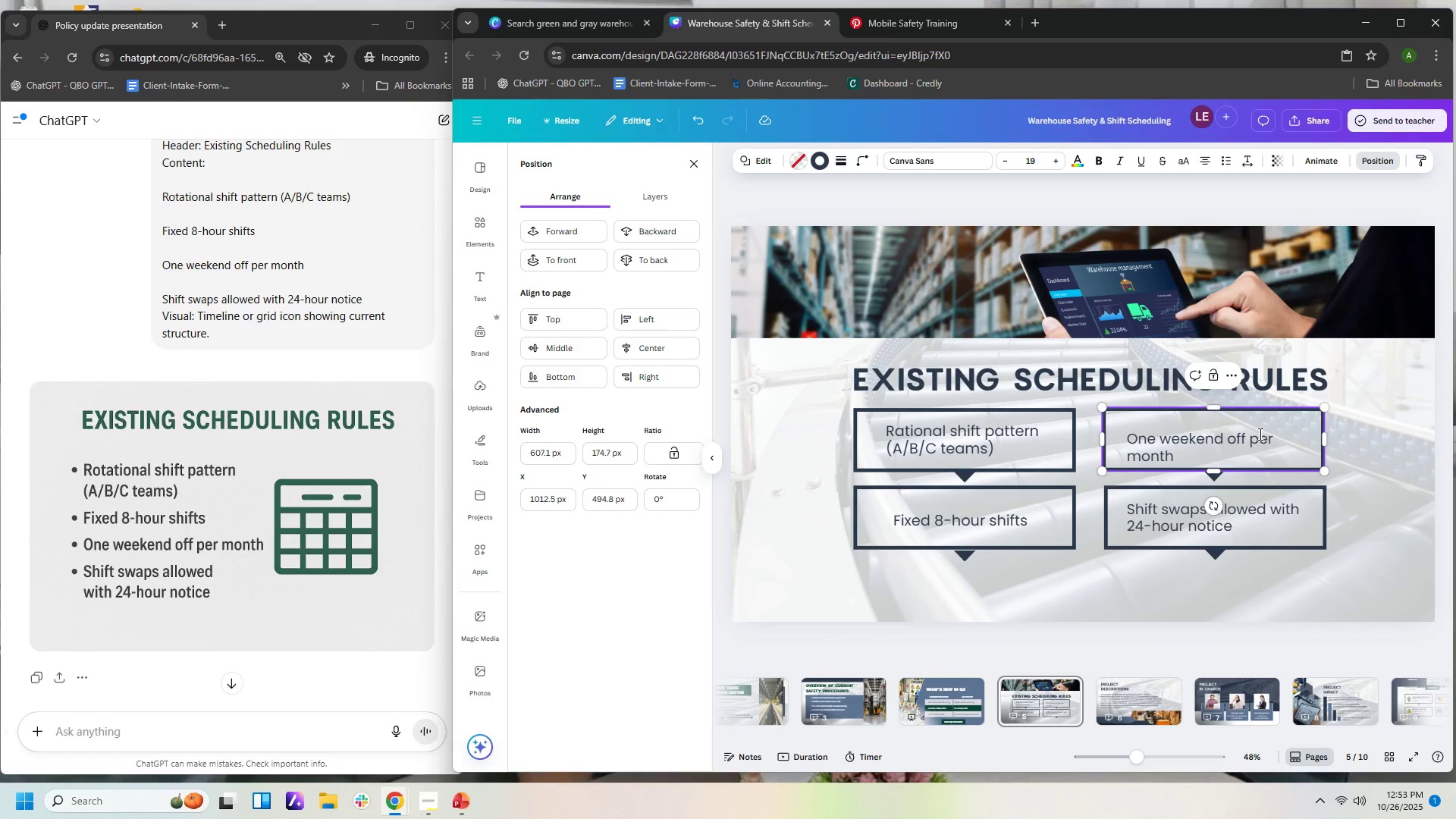 
left_click([1259, 434])
 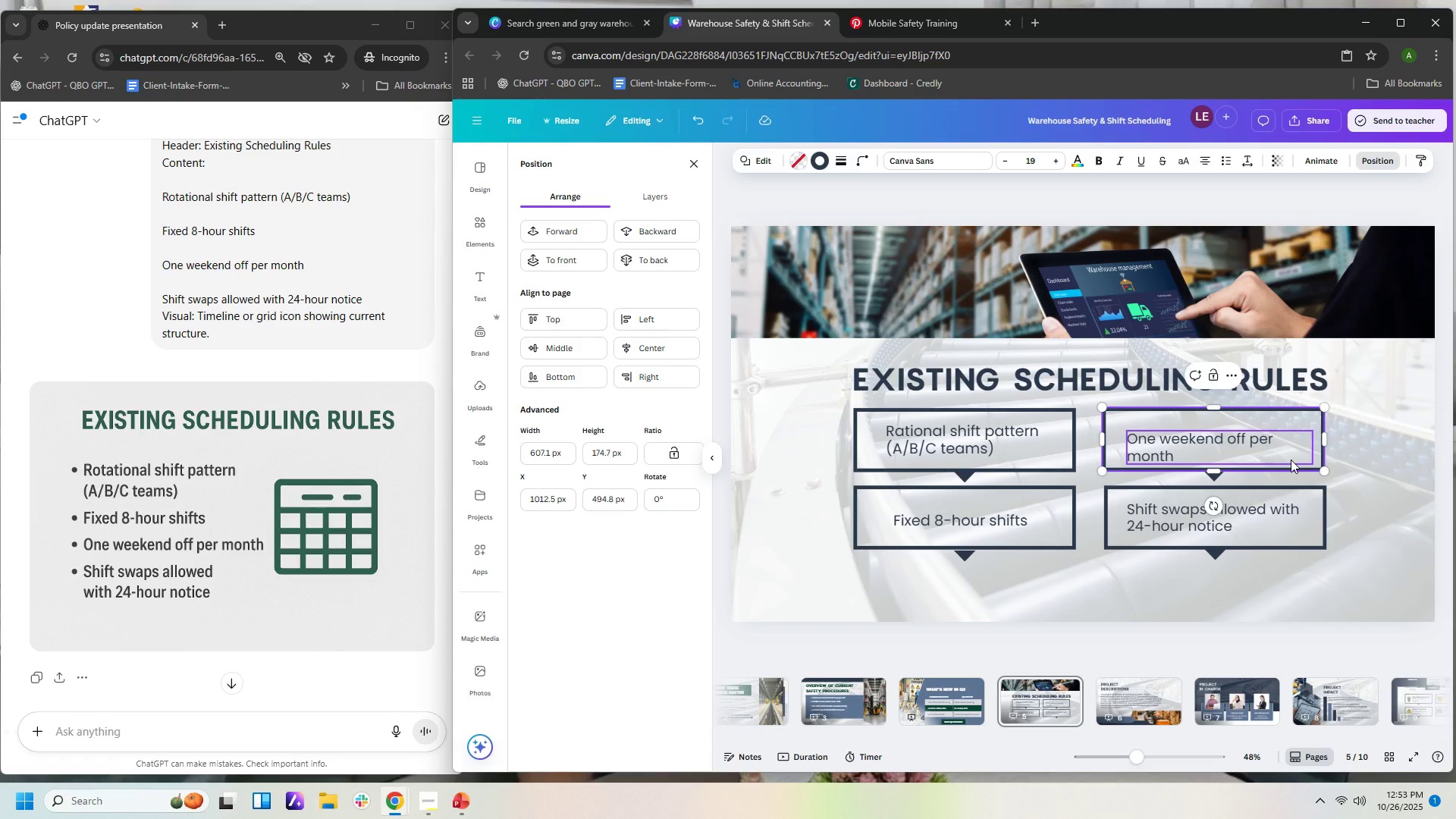 
left_click([1291, 460])
 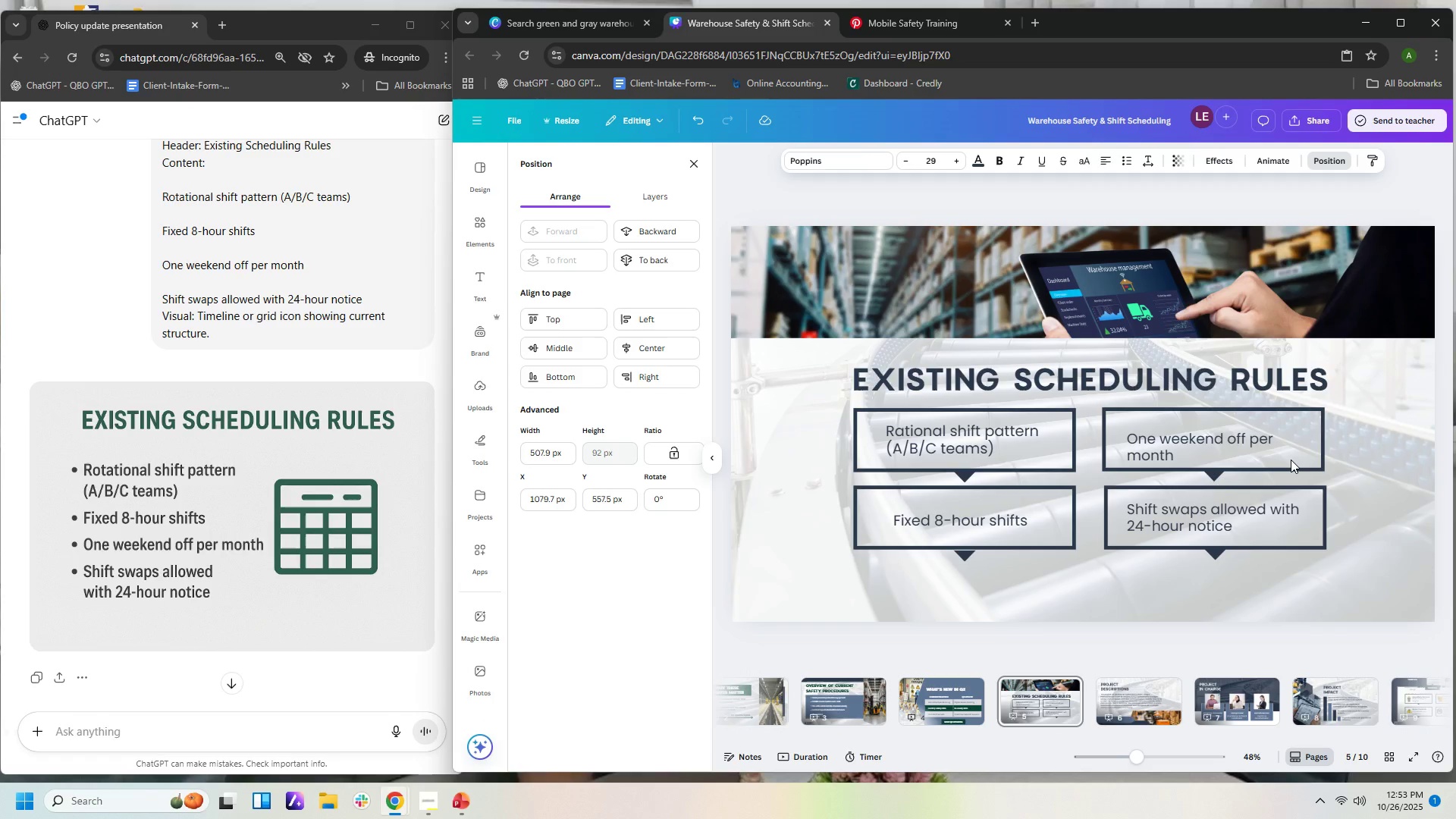 
hold_key(key=ArrowUp, duration=0.91)
 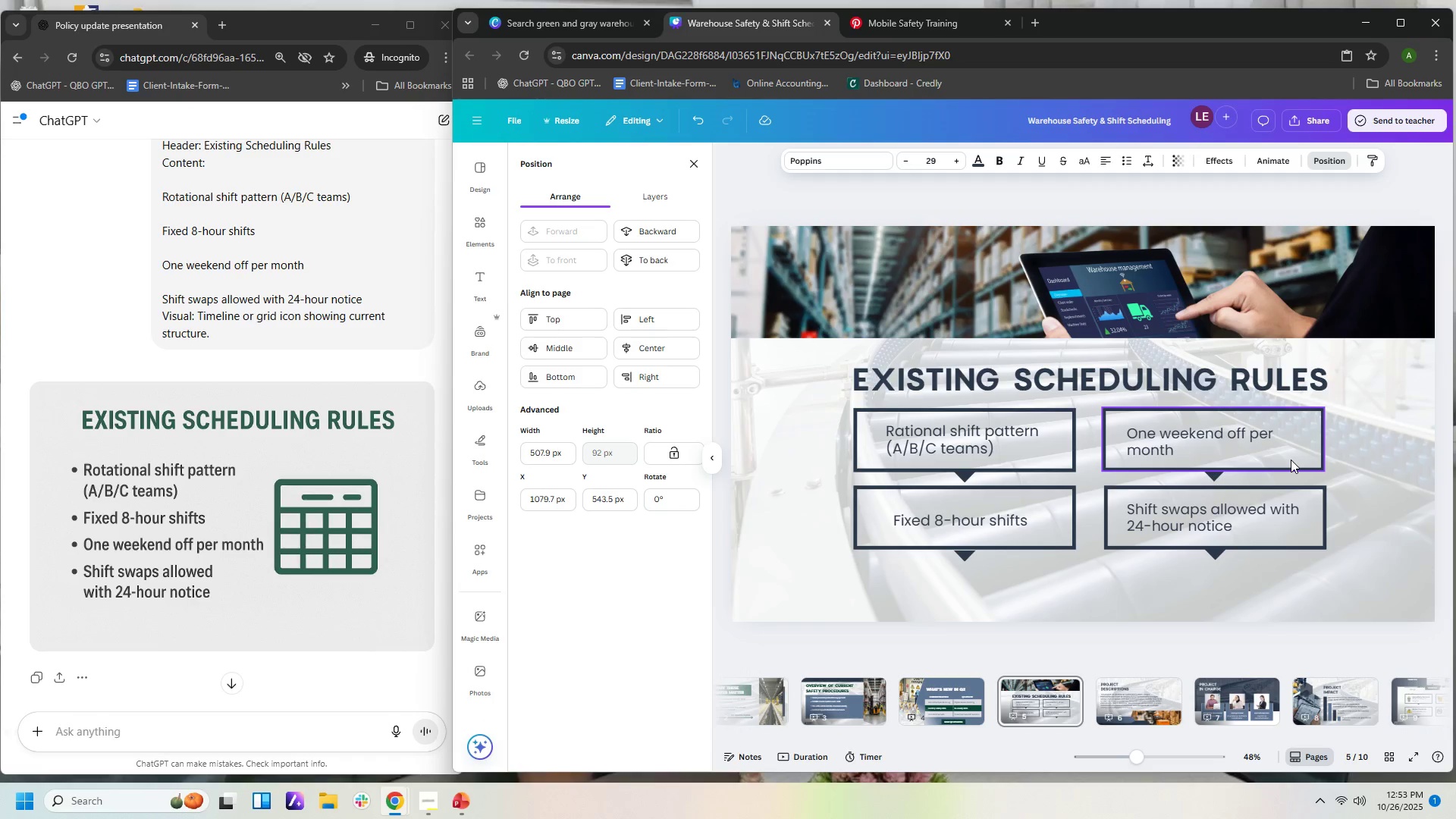 
key(ArrowUp)
 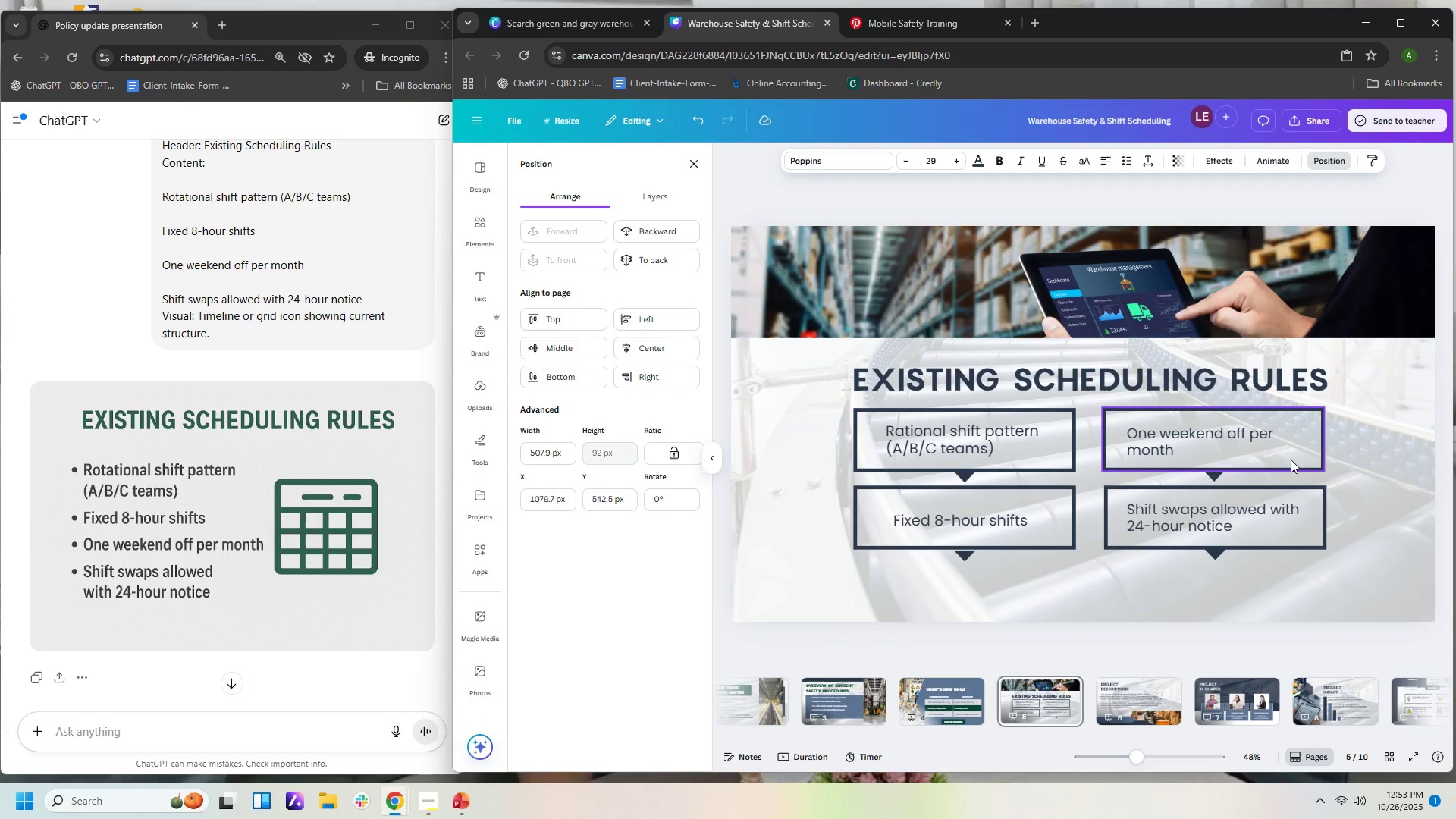 
hold_key(key=ArrowUp, duration=0.81)
 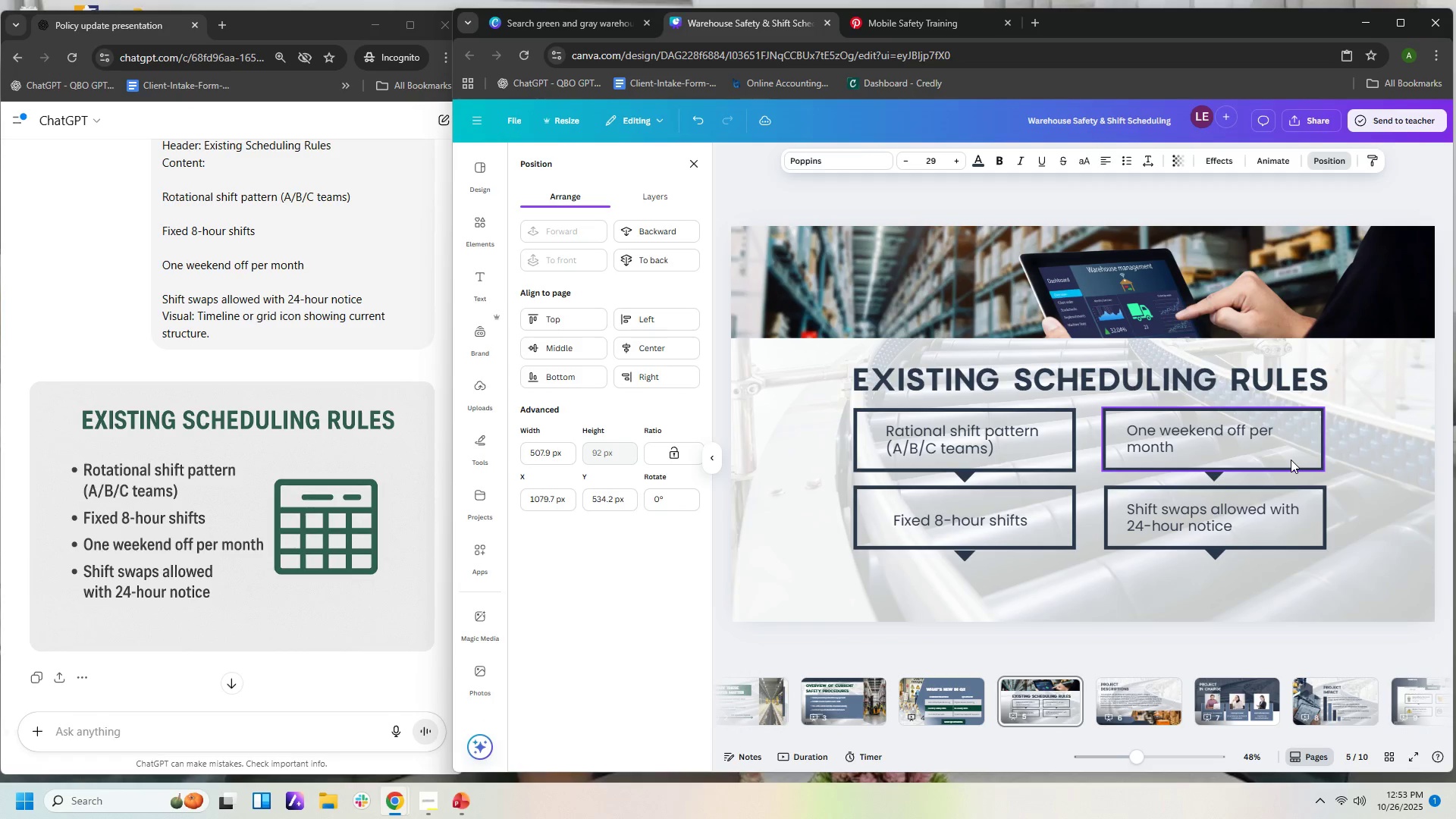 
hold_key(key=ArrowUp, duration=6.18)
 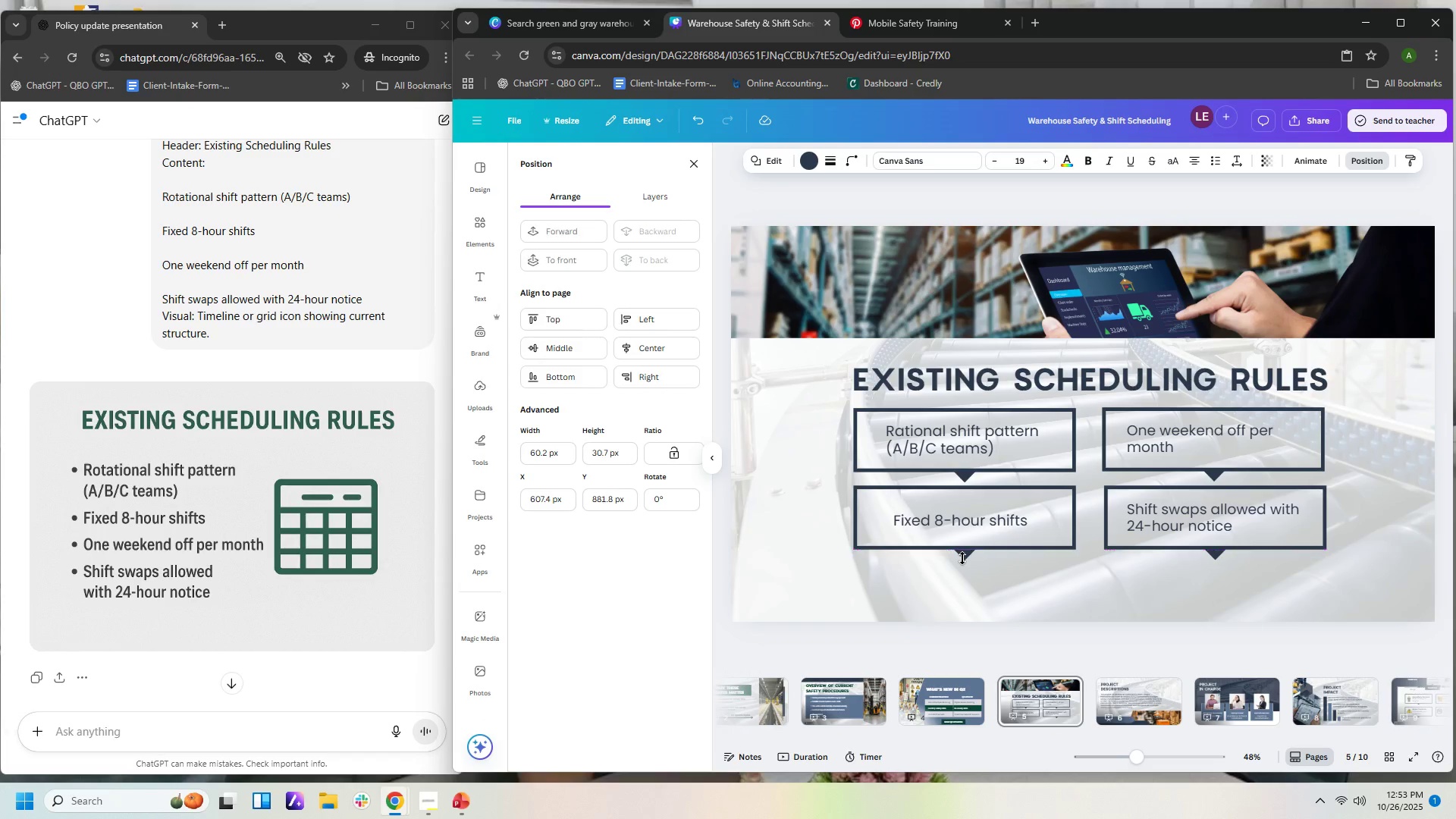 
key(ArrowDown)
 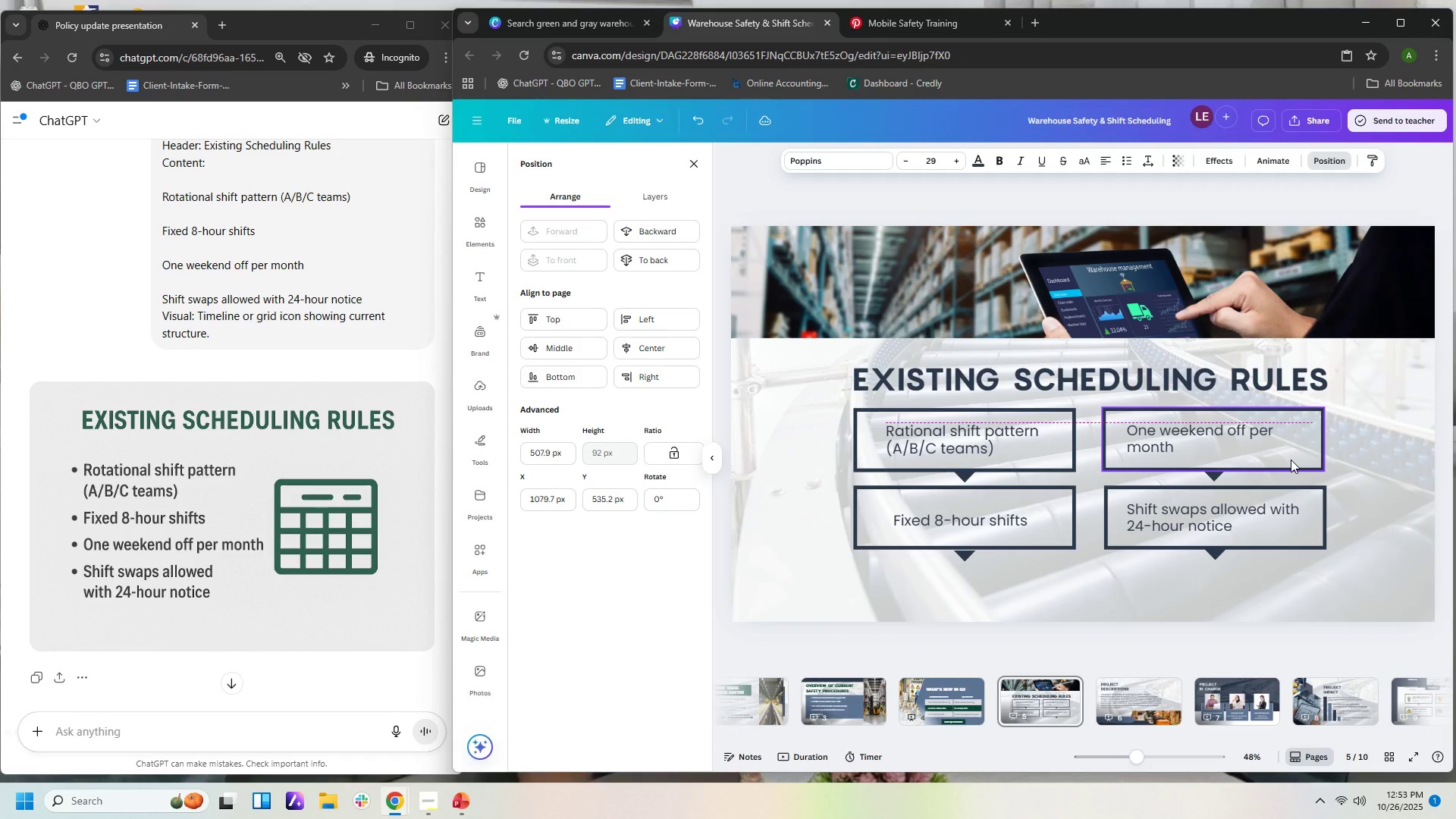 
key(ArrowDown)
 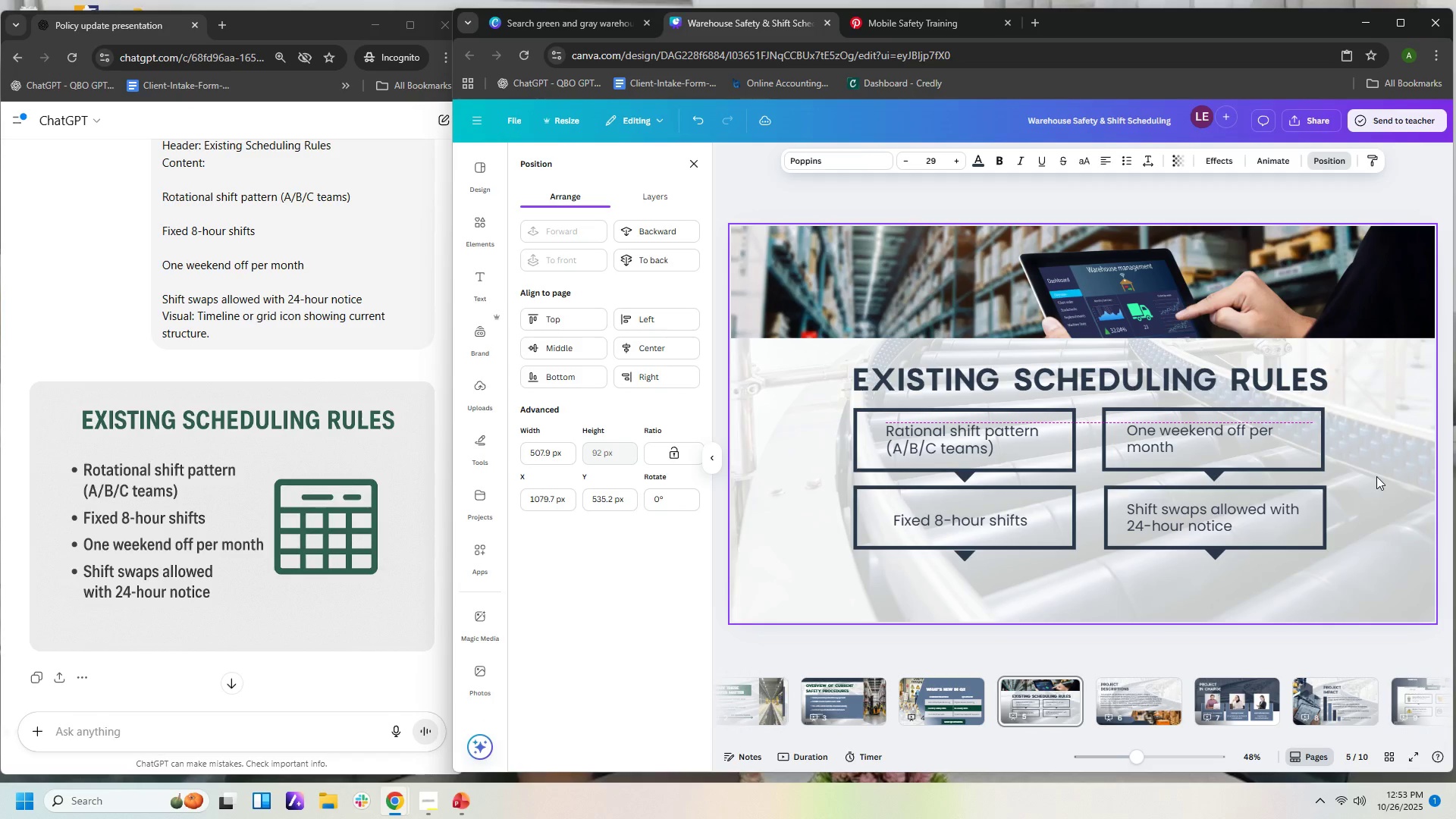 
left_click([1376, 476])
 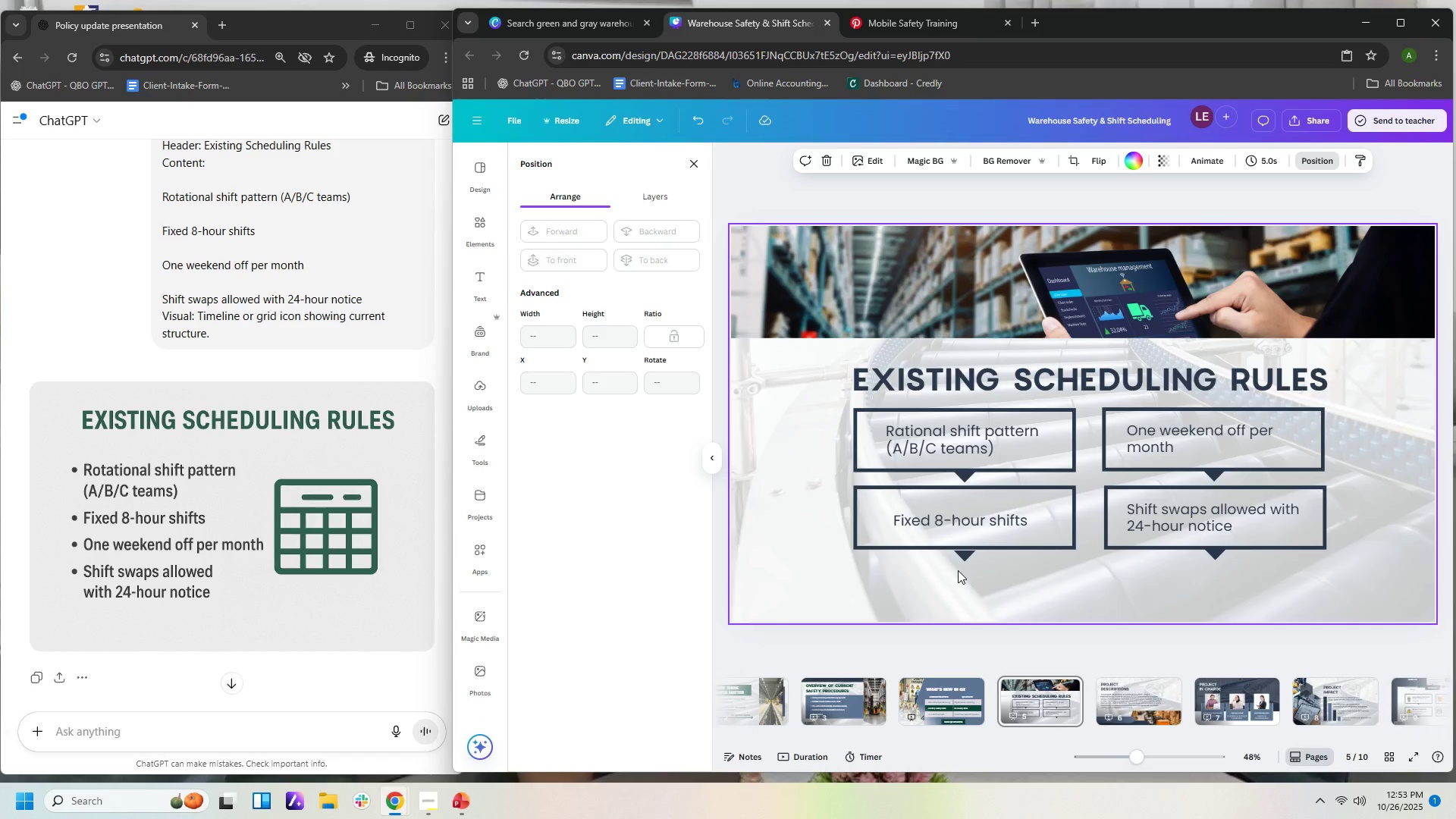 
key(ArrowUp)
 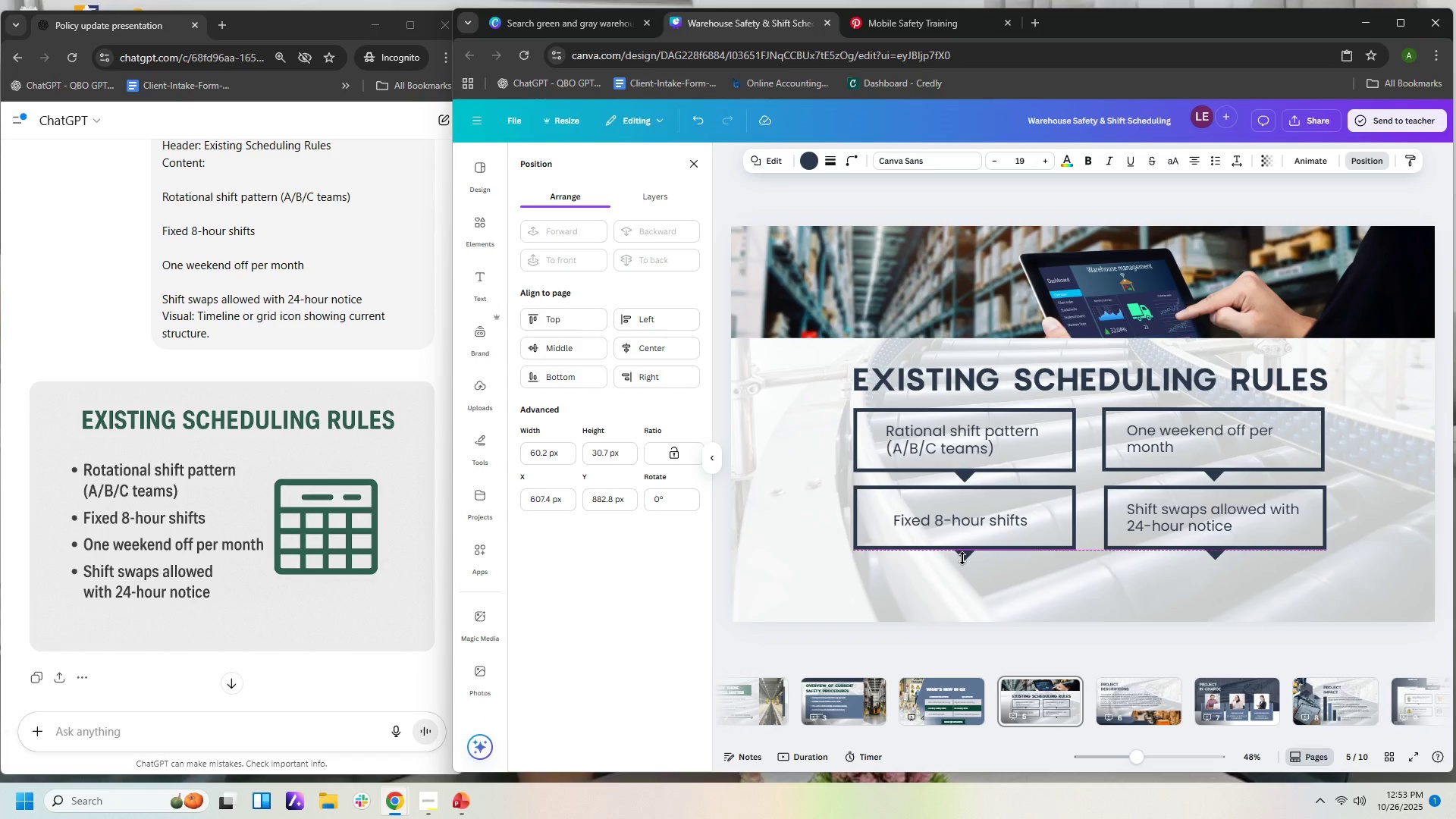 
key(ArrowUp)
 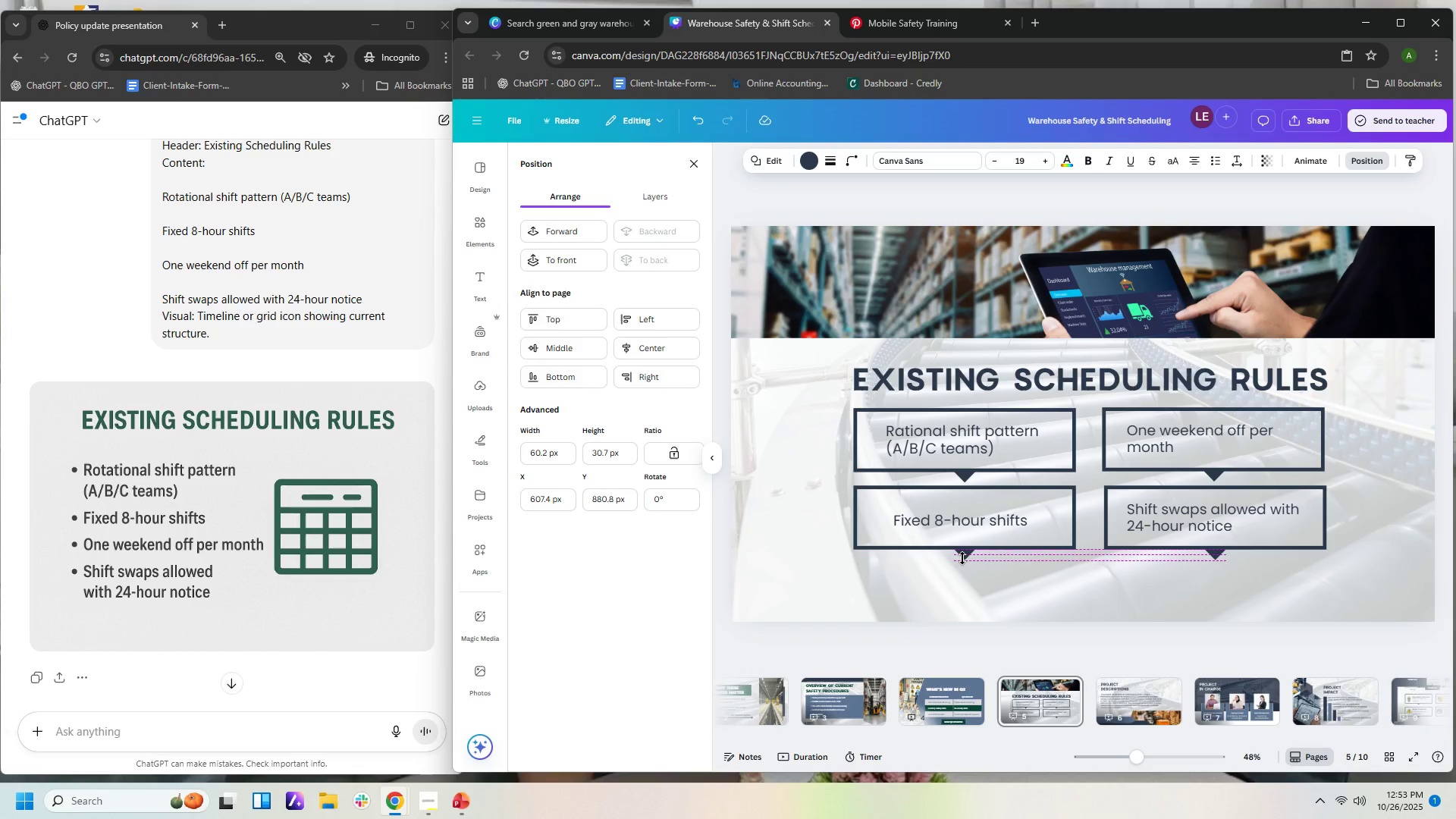 
key(ArrowUp)
 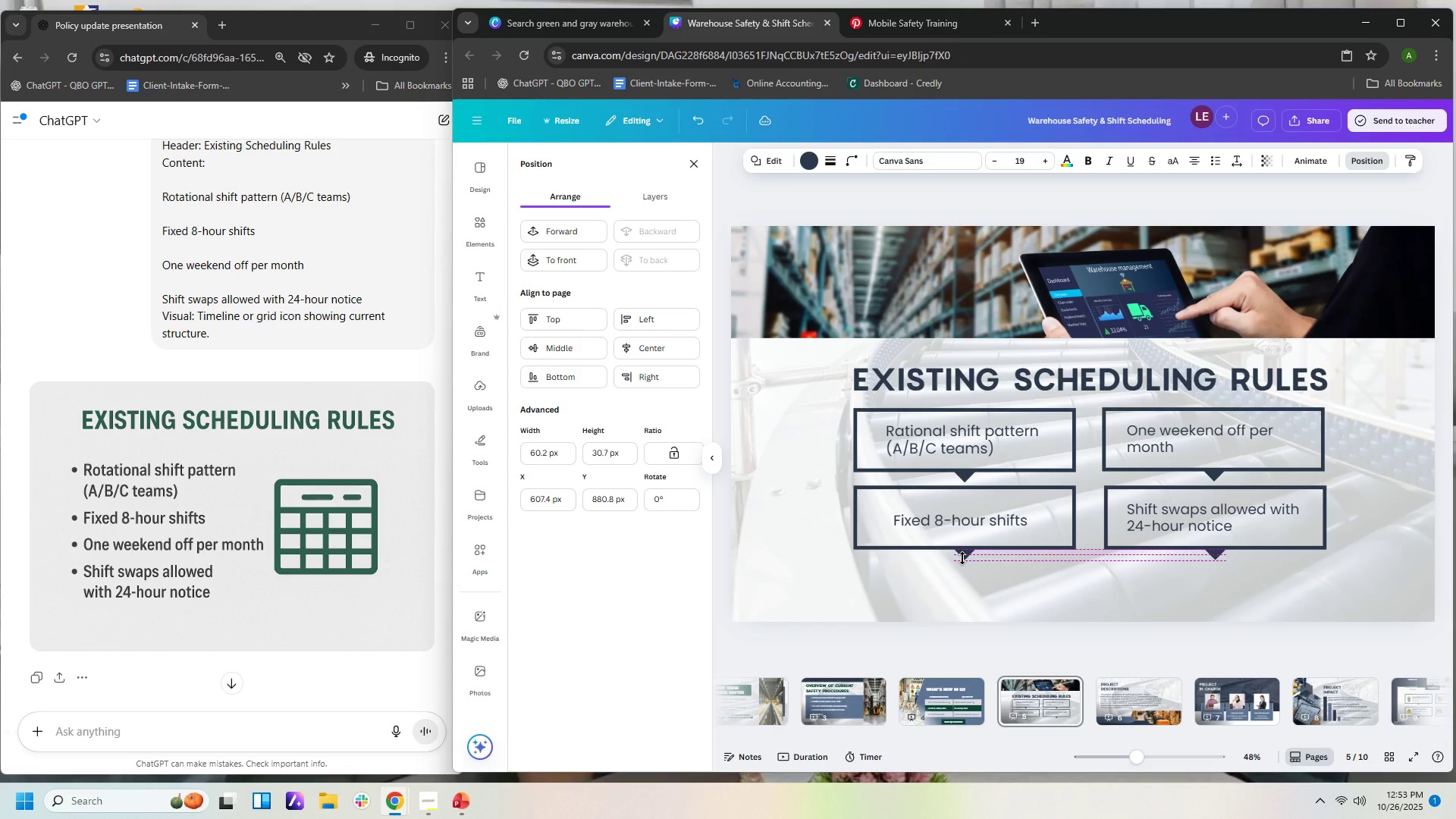 
key(ArrowUp)
 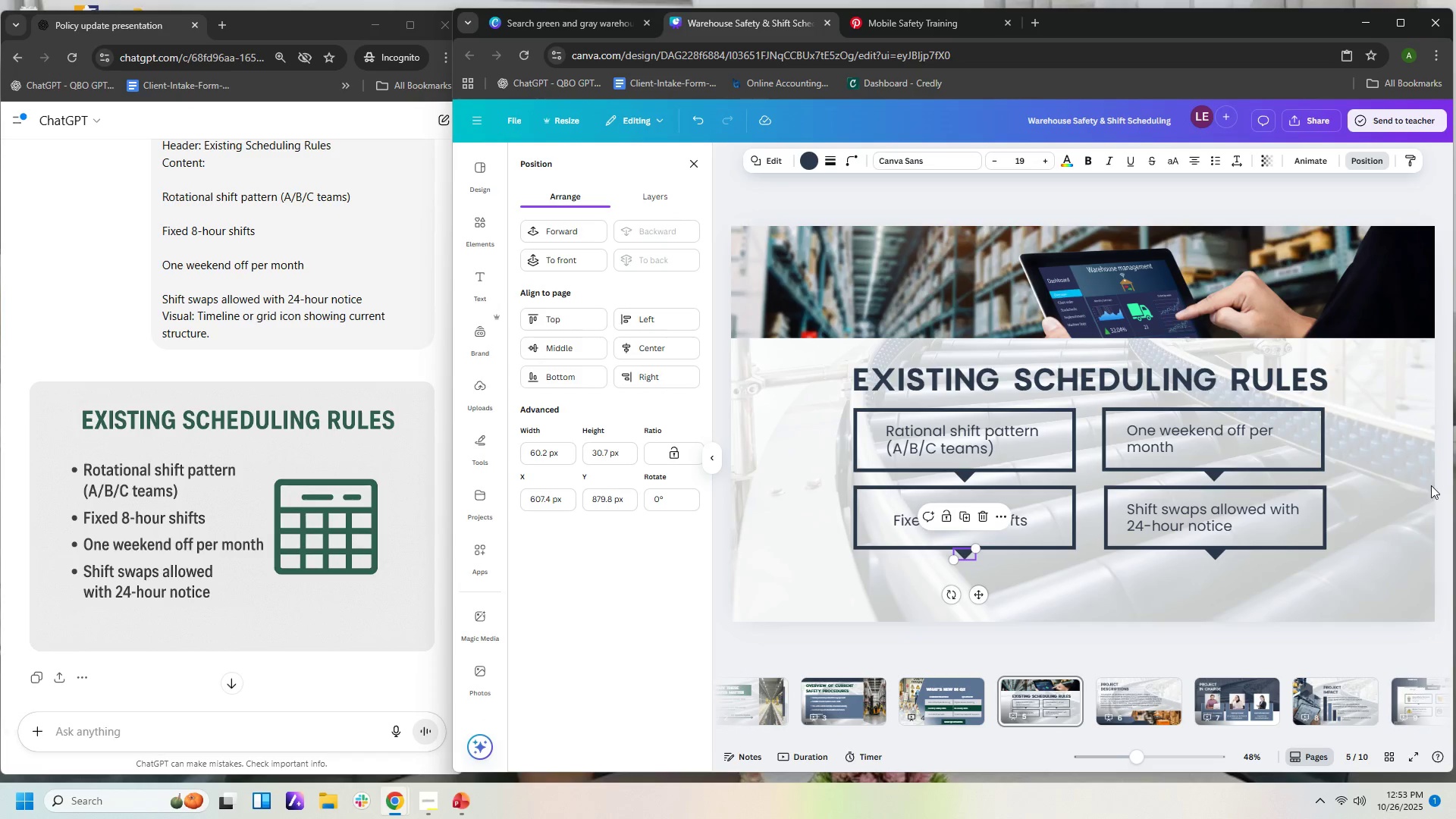 
left_click([1392, 469])
 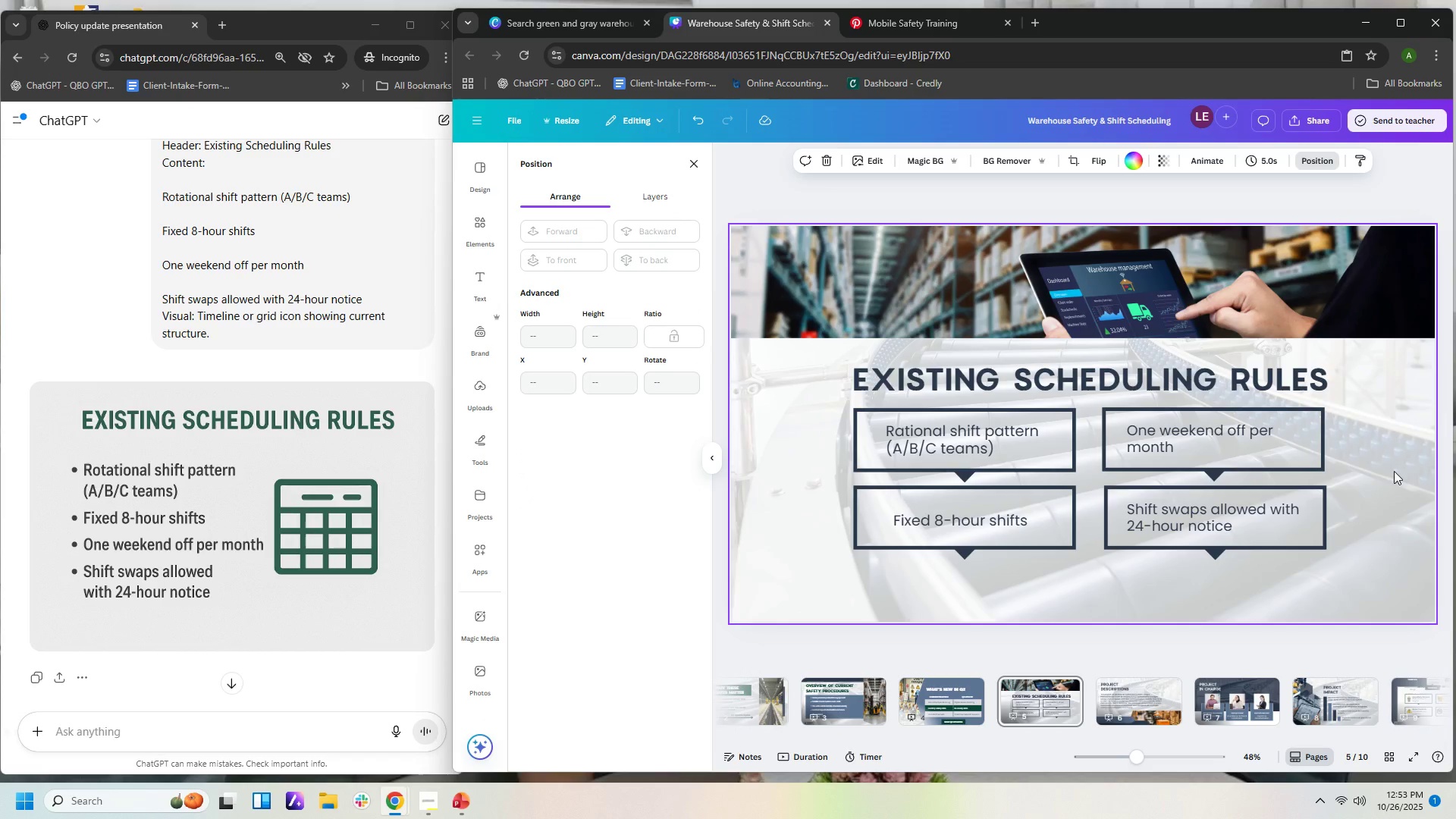 
left_click([1097, 382])
 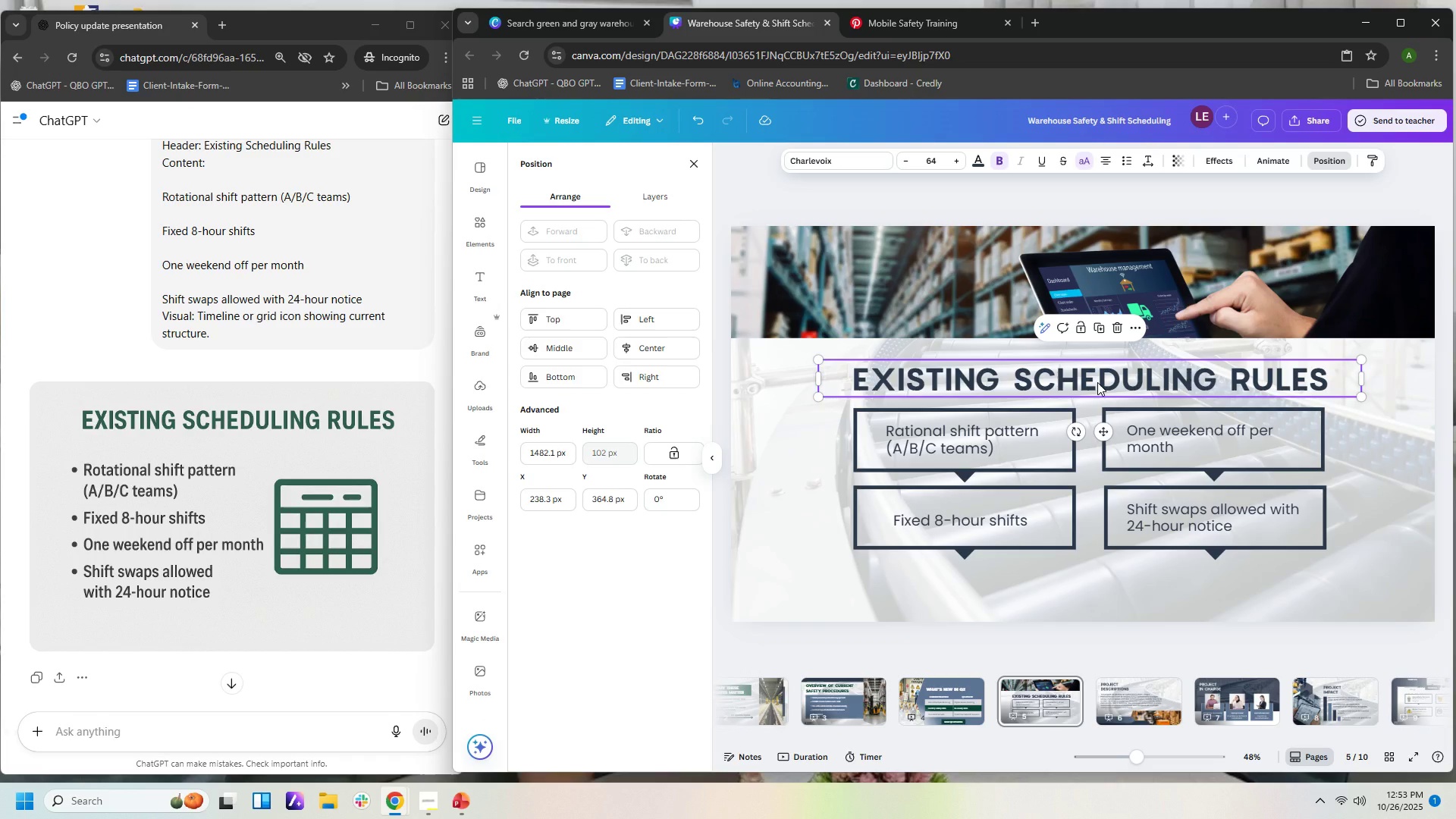 
key(Control+A)
 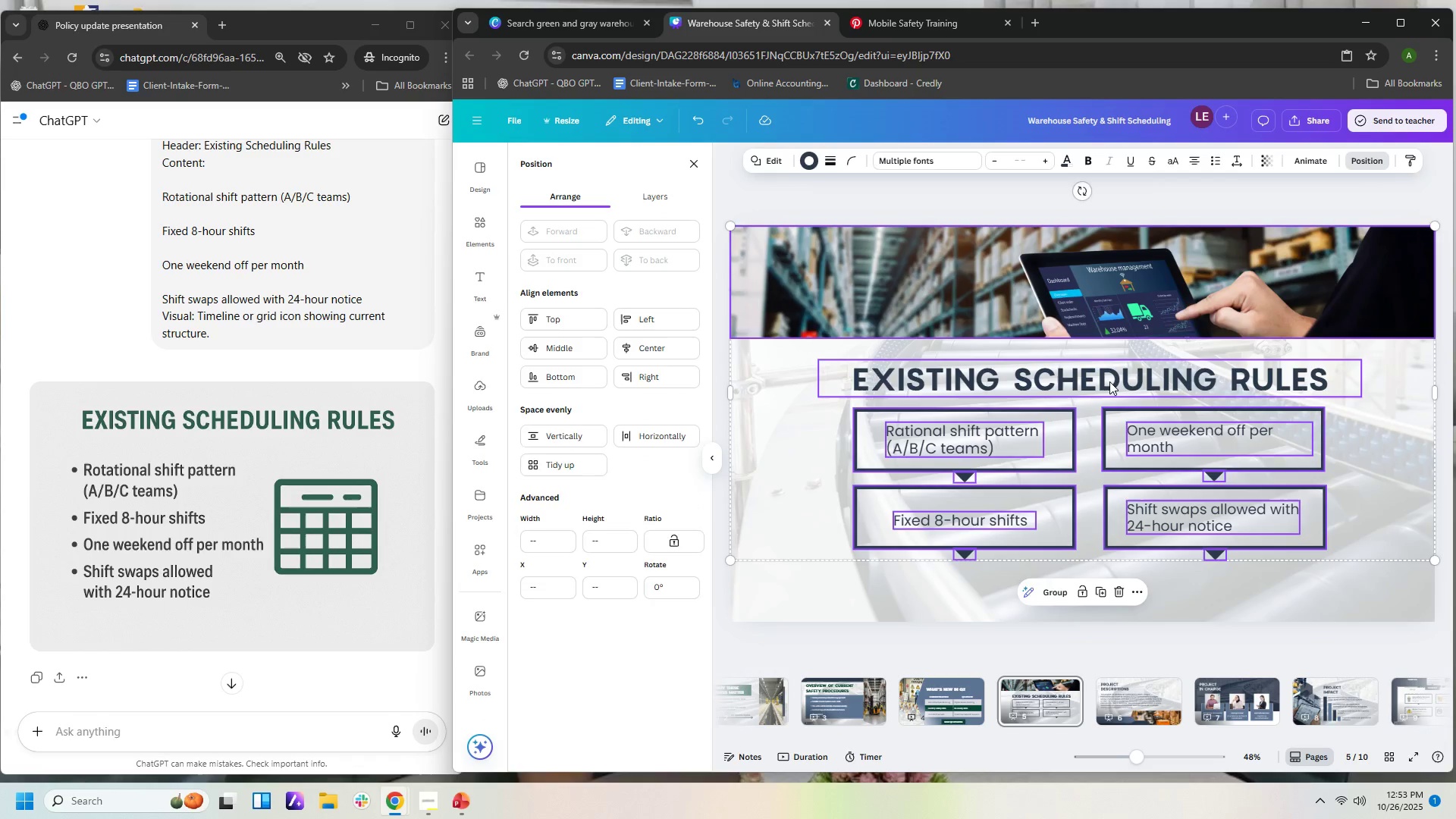 
double_click([1109, 381])
 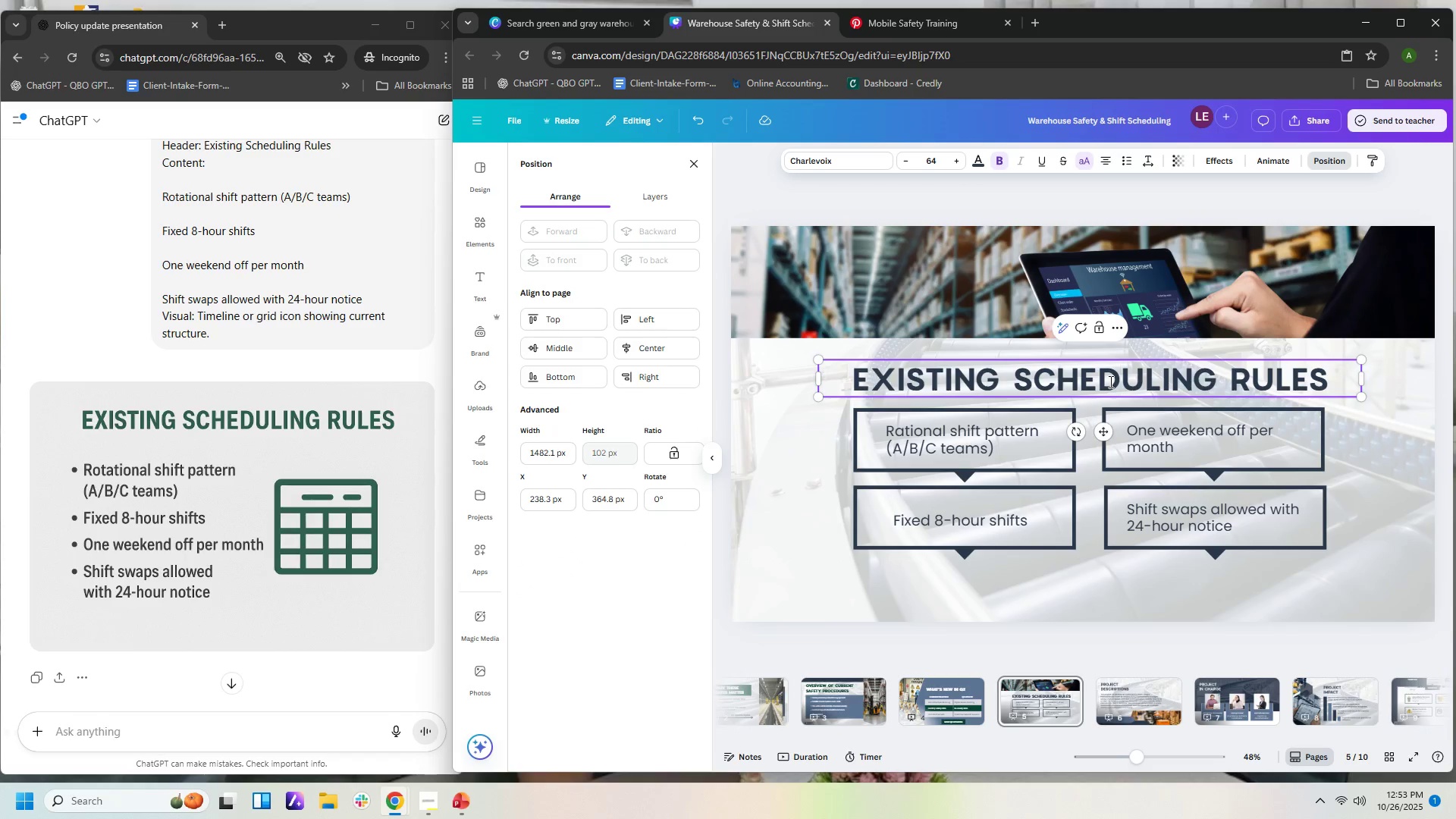 
key(Control+A)
 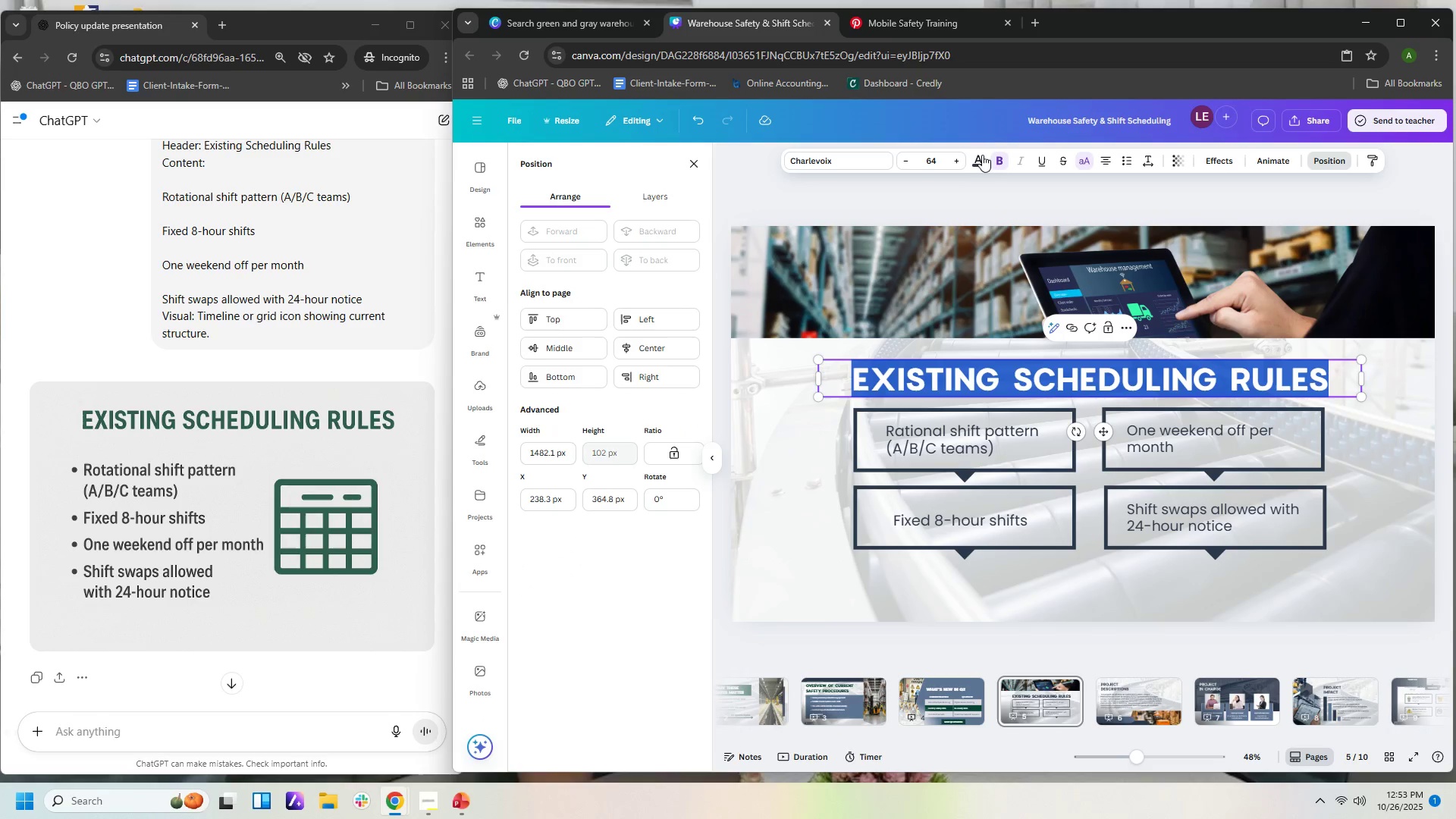 
left_click([975, 161])
 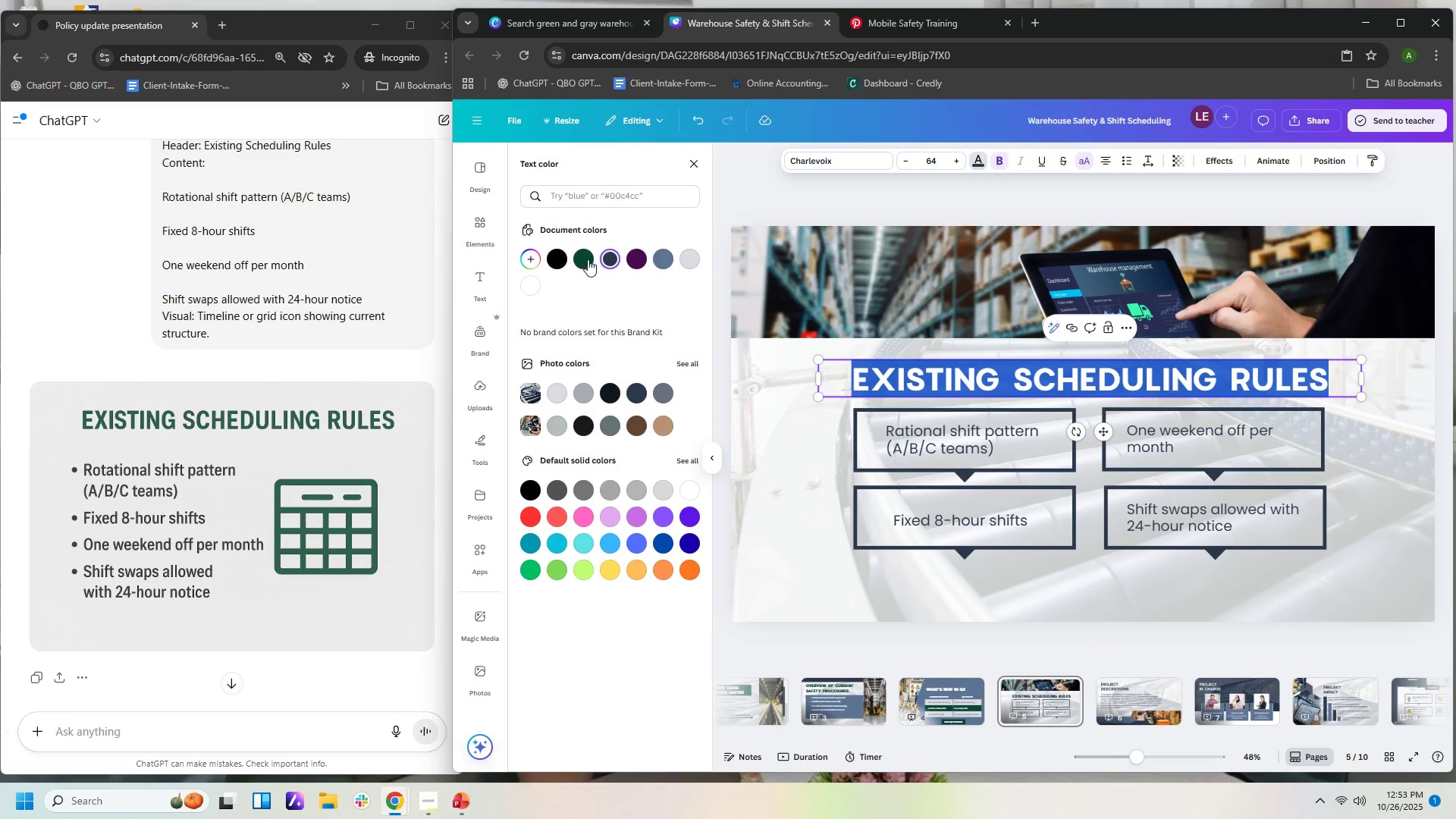 
left_click([582, 258])
 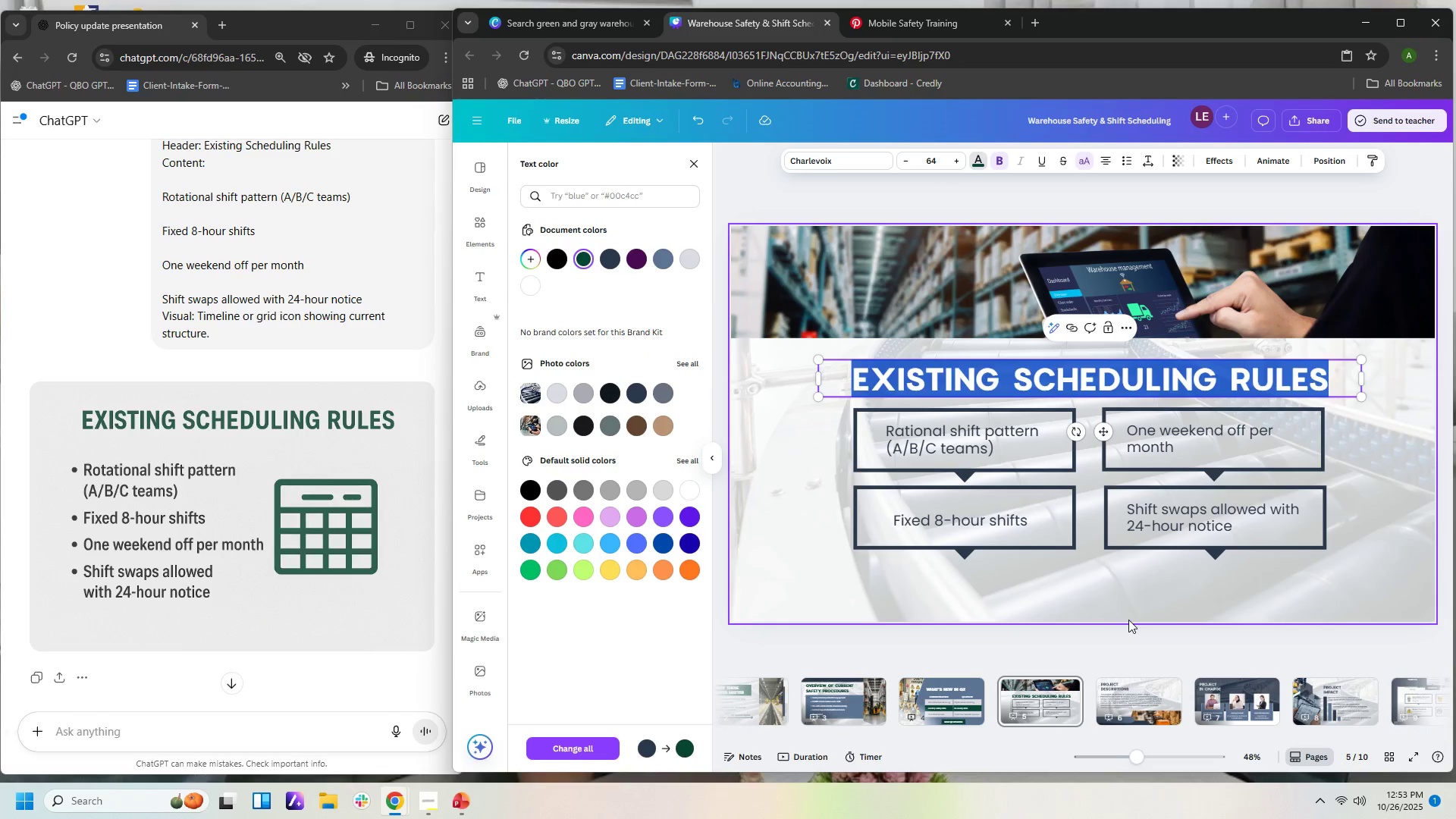 
left_click([1128, 620])
 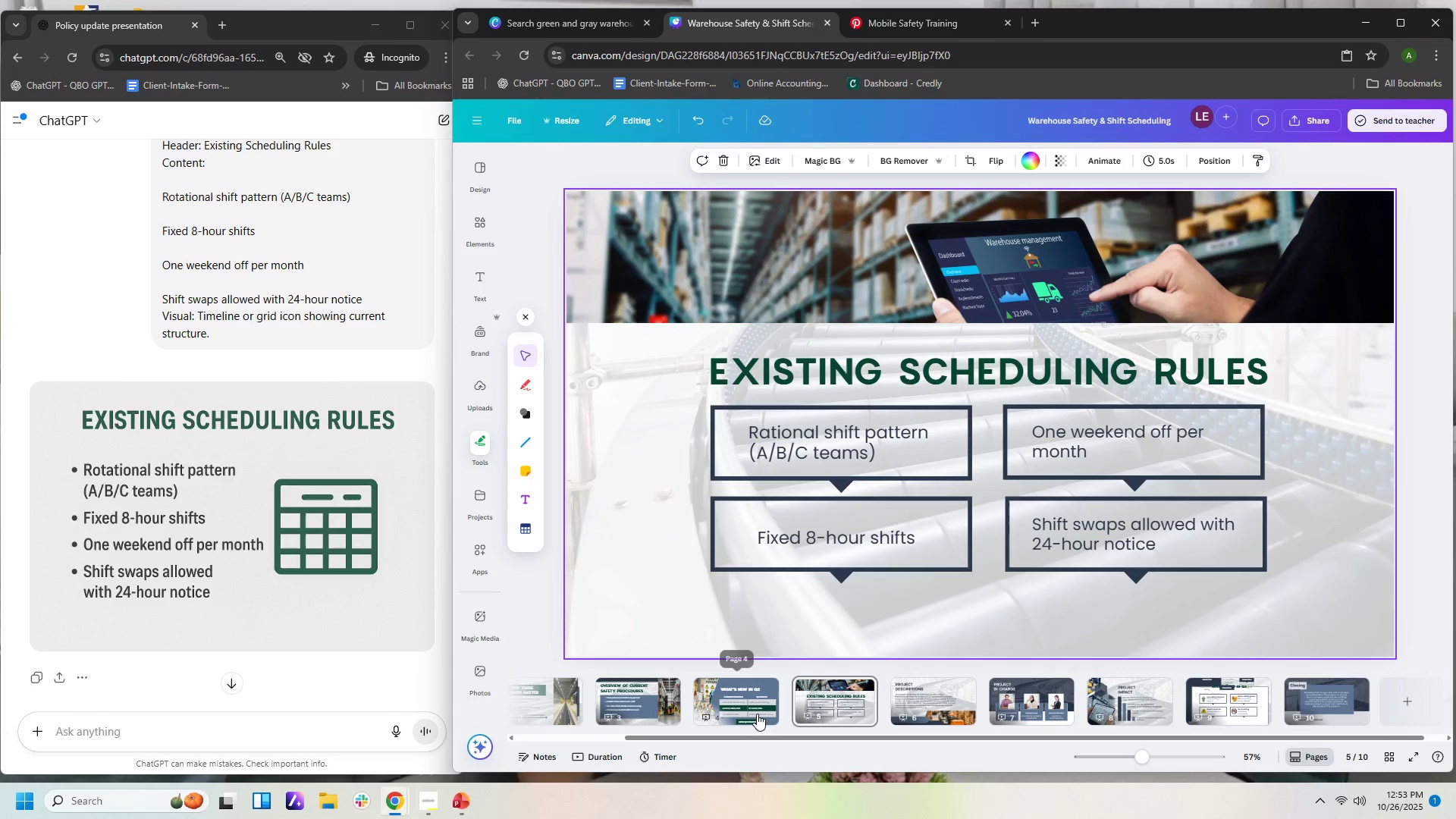 
left_click([759, 712])
 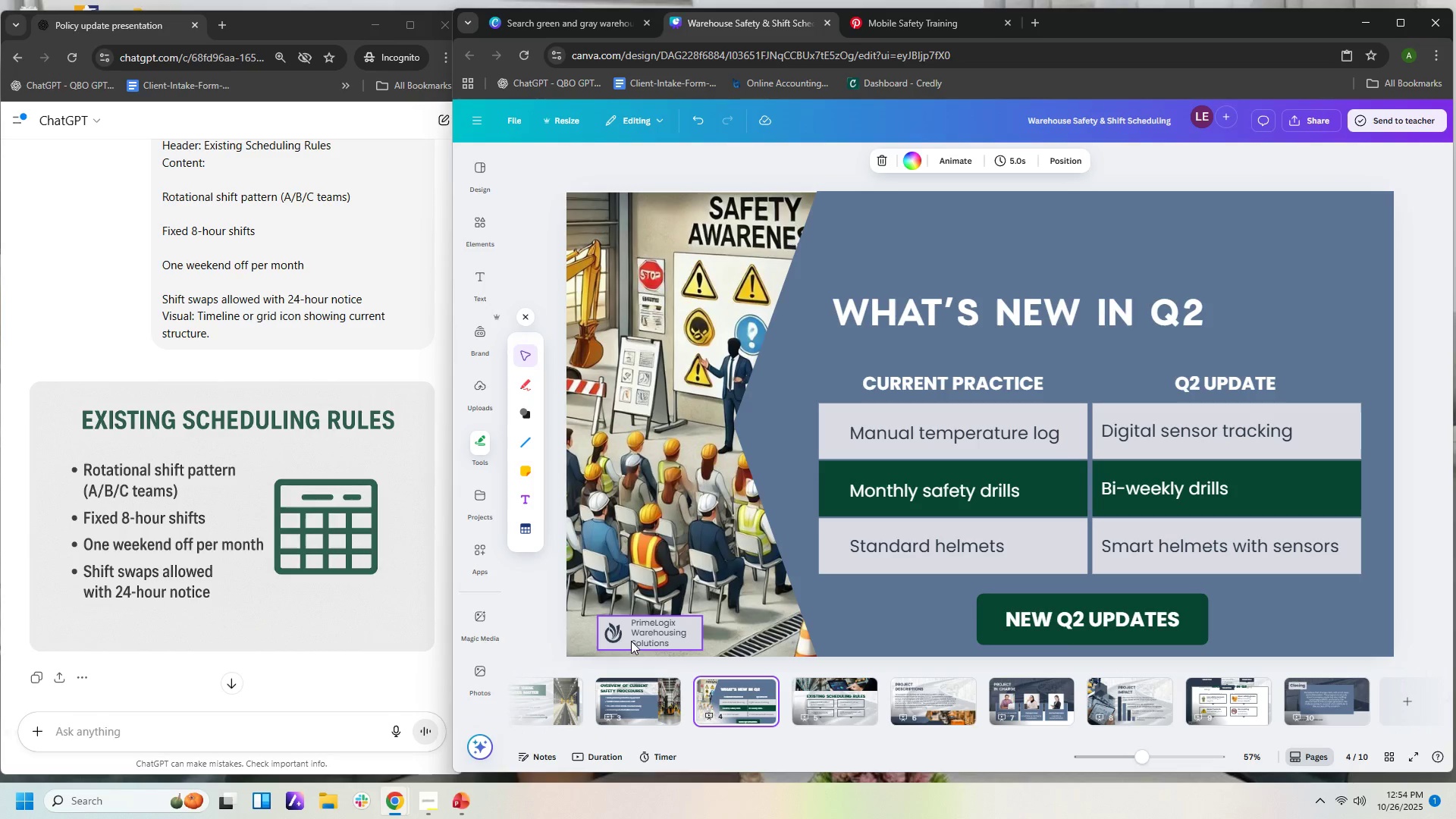 
left_click([622, 641])
 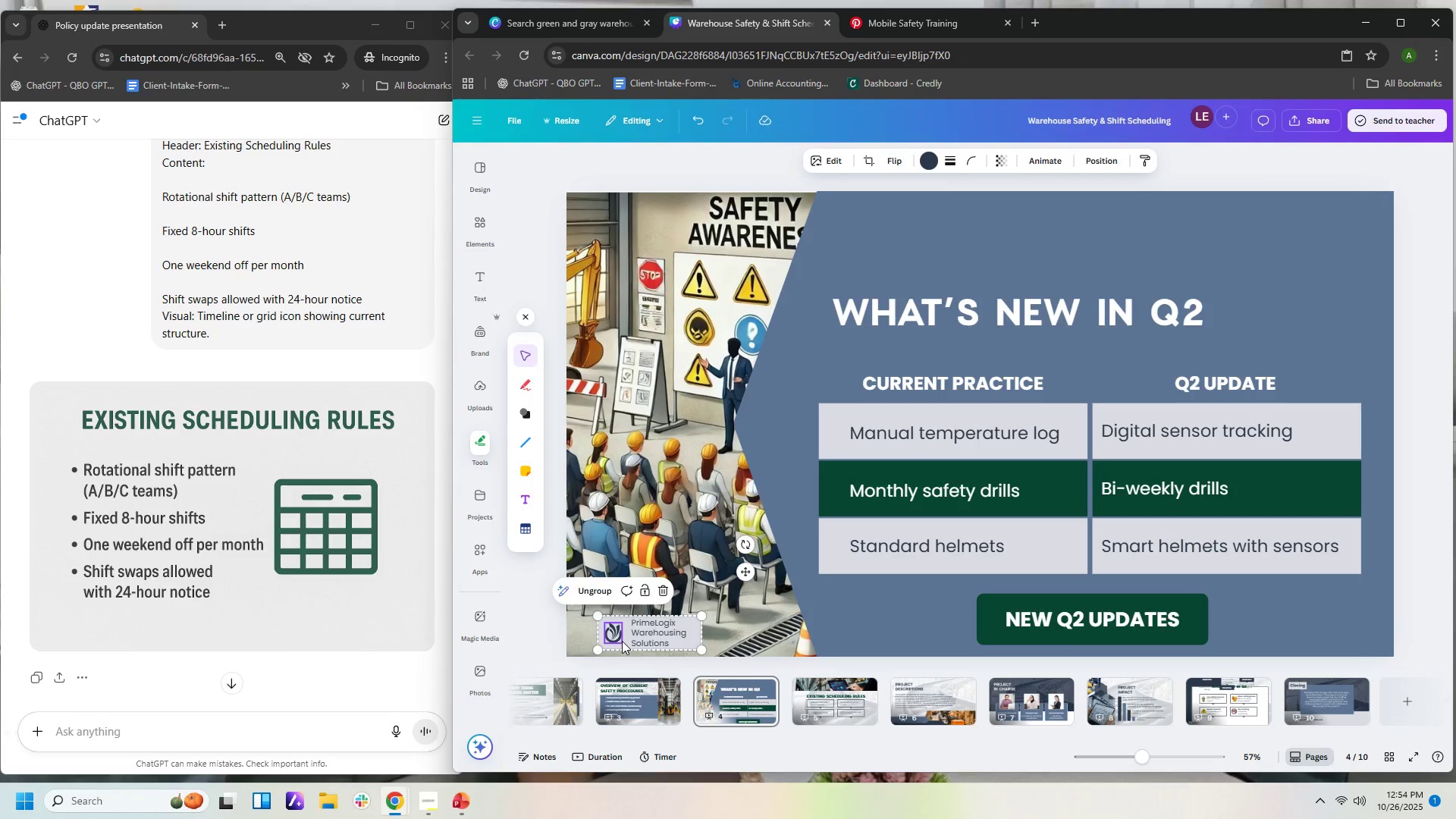 
key(Control+C)
 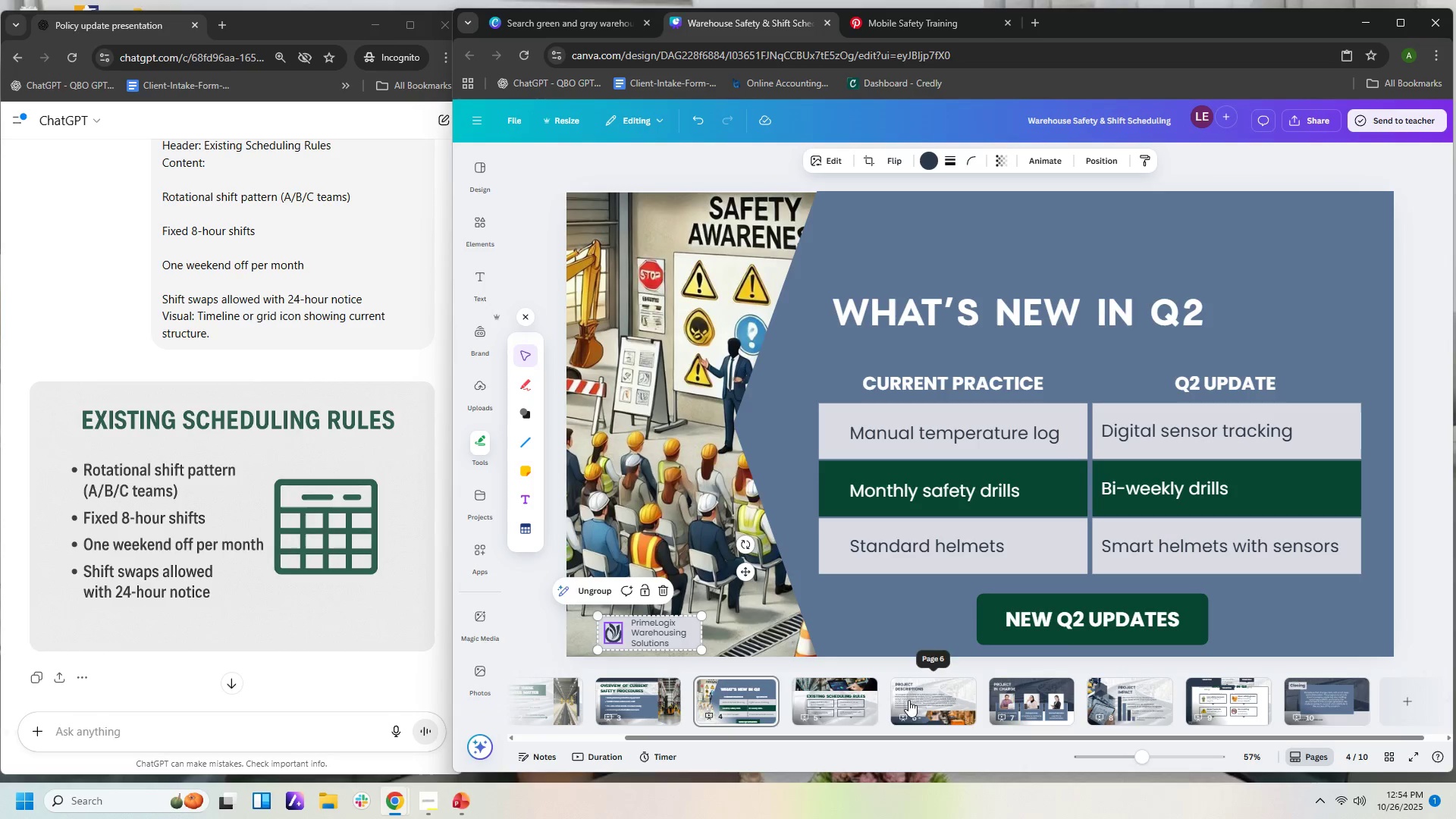 
left_click([820, 695])
 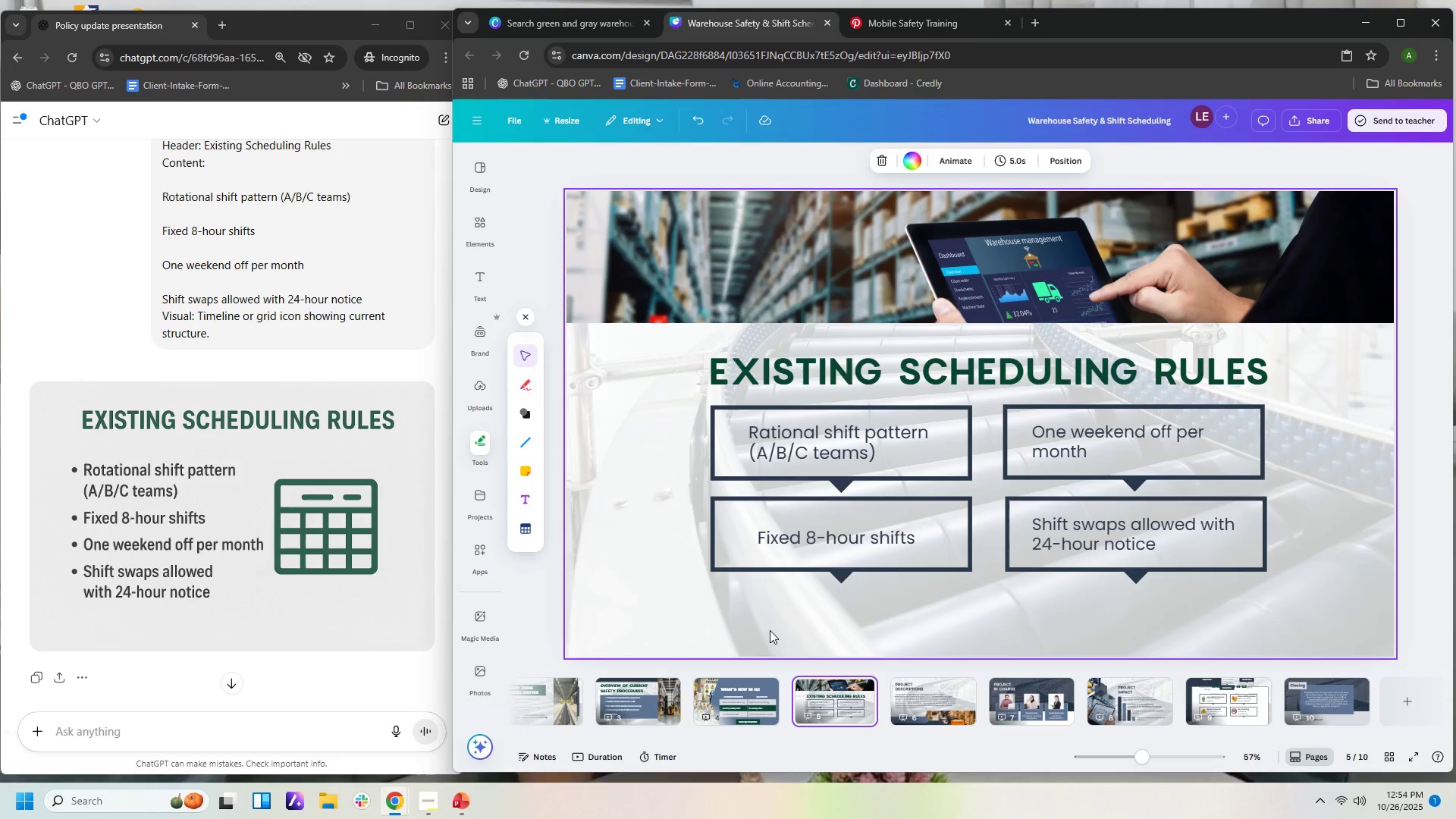 
left_click([770, 630])
 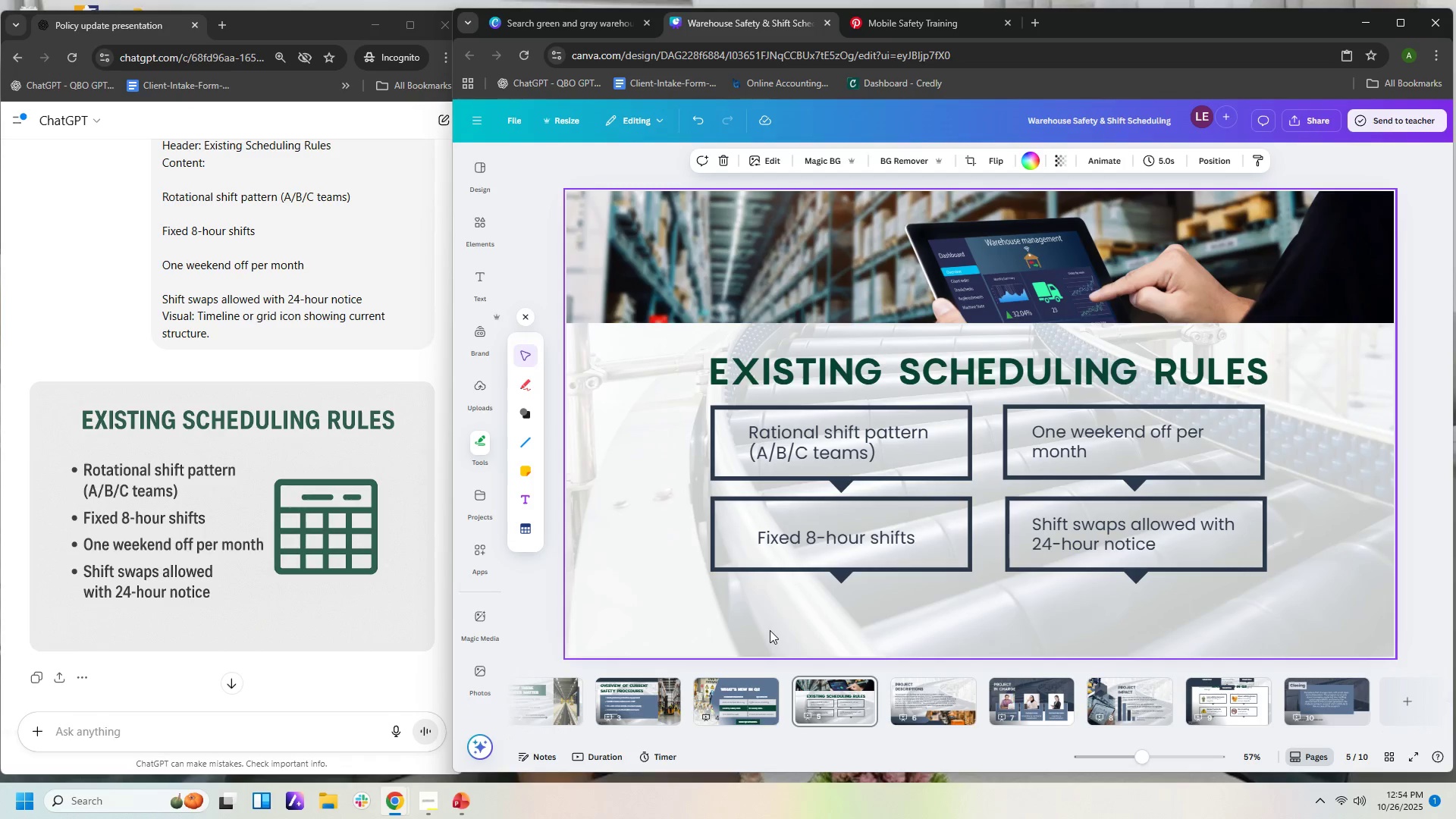 
key(Control+V)
 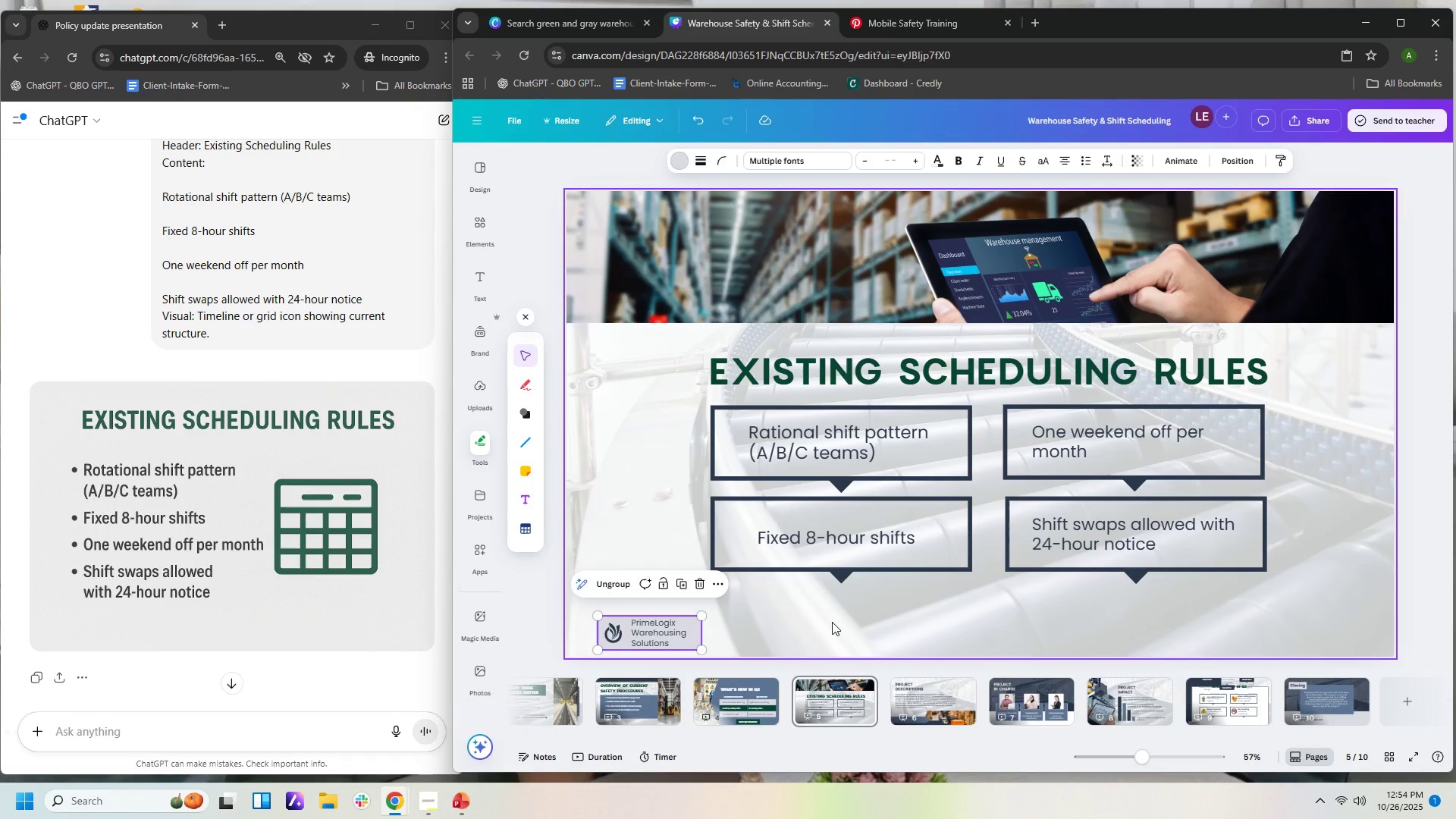 
left_click([832, 622])
 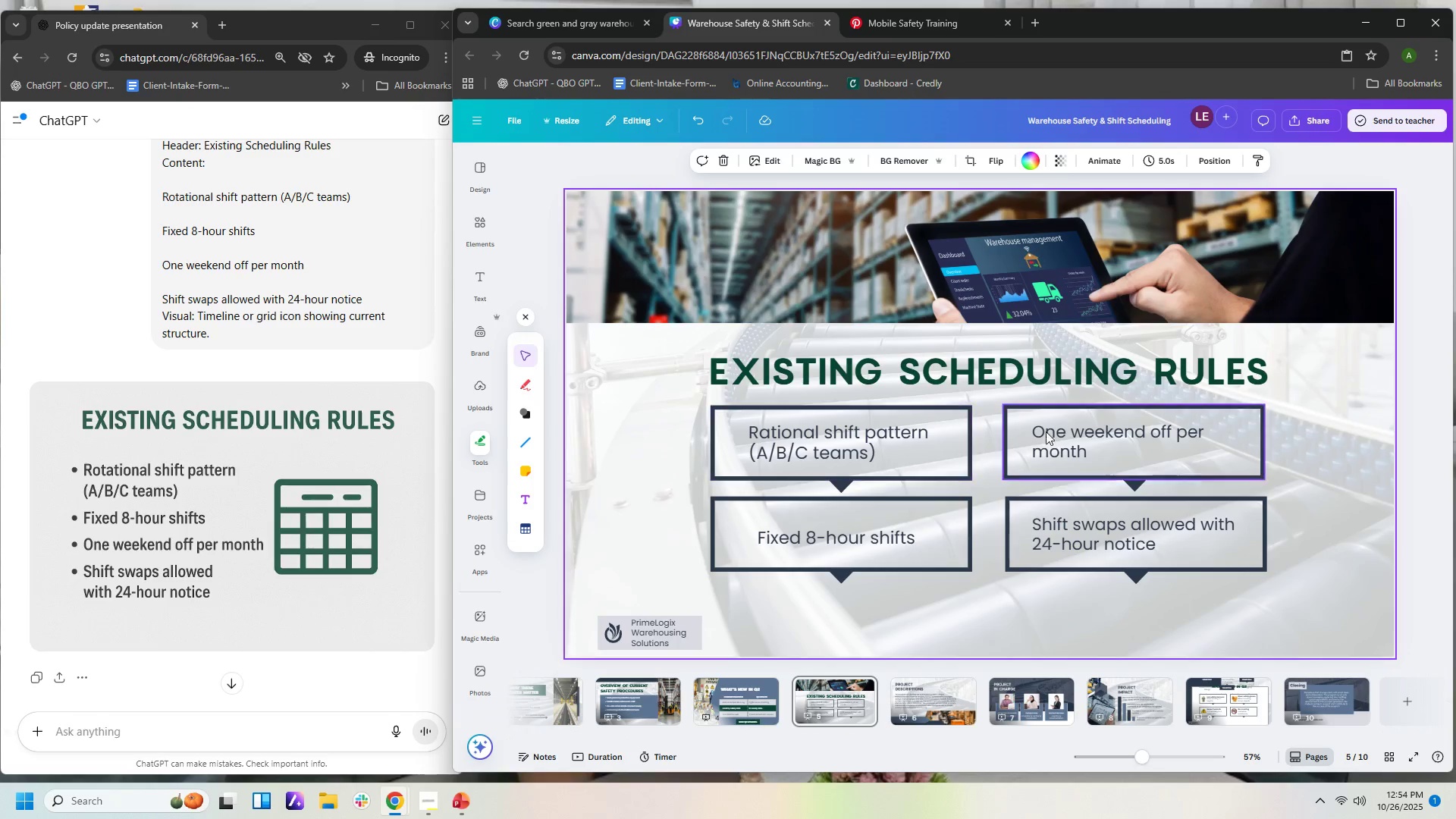 
wait(5.8)
 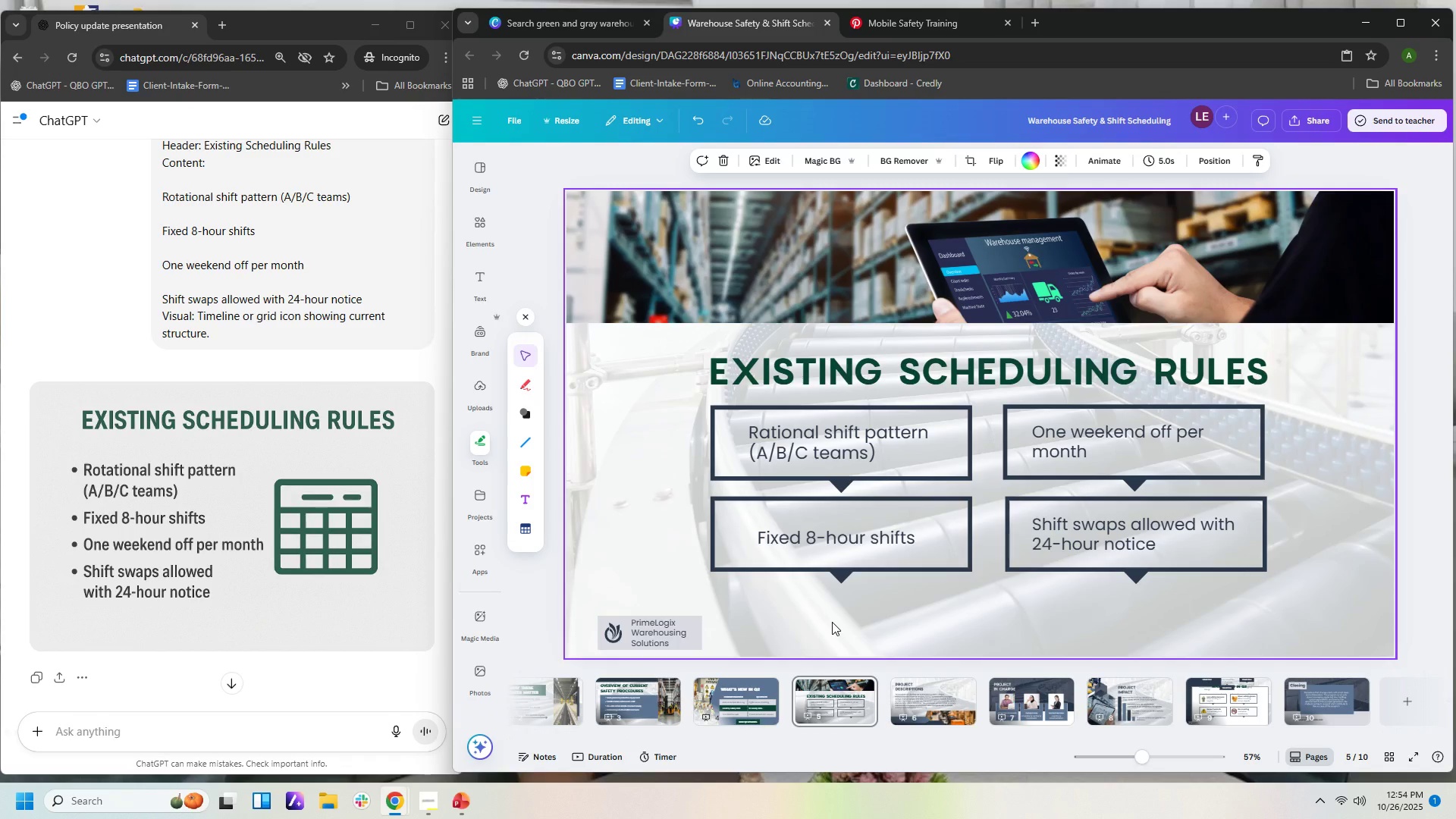 
left_click_drag(start_coordinate=[1320, 606], to_coordinate=[706, 398])
 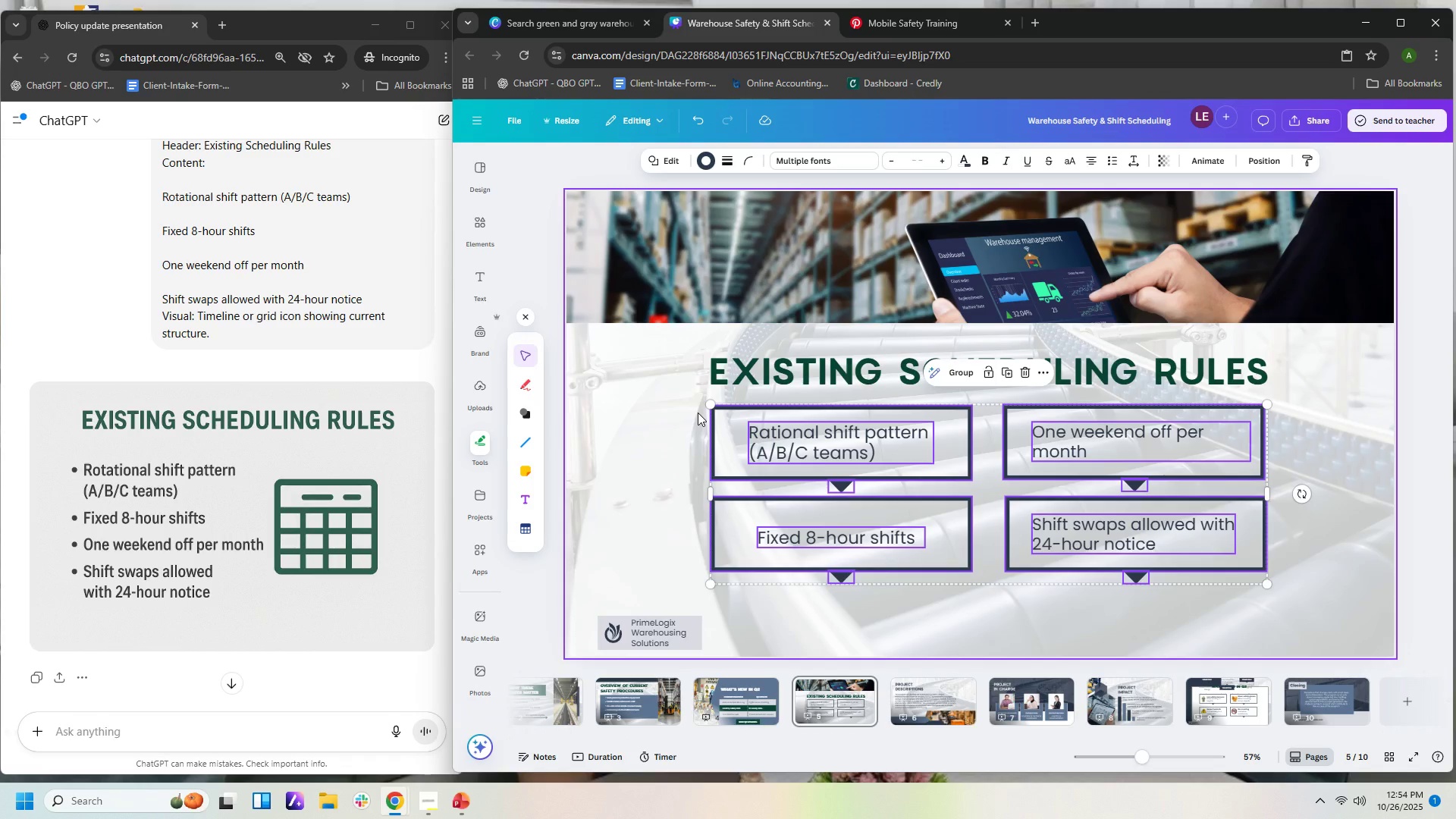 
key(ArrowDown)
 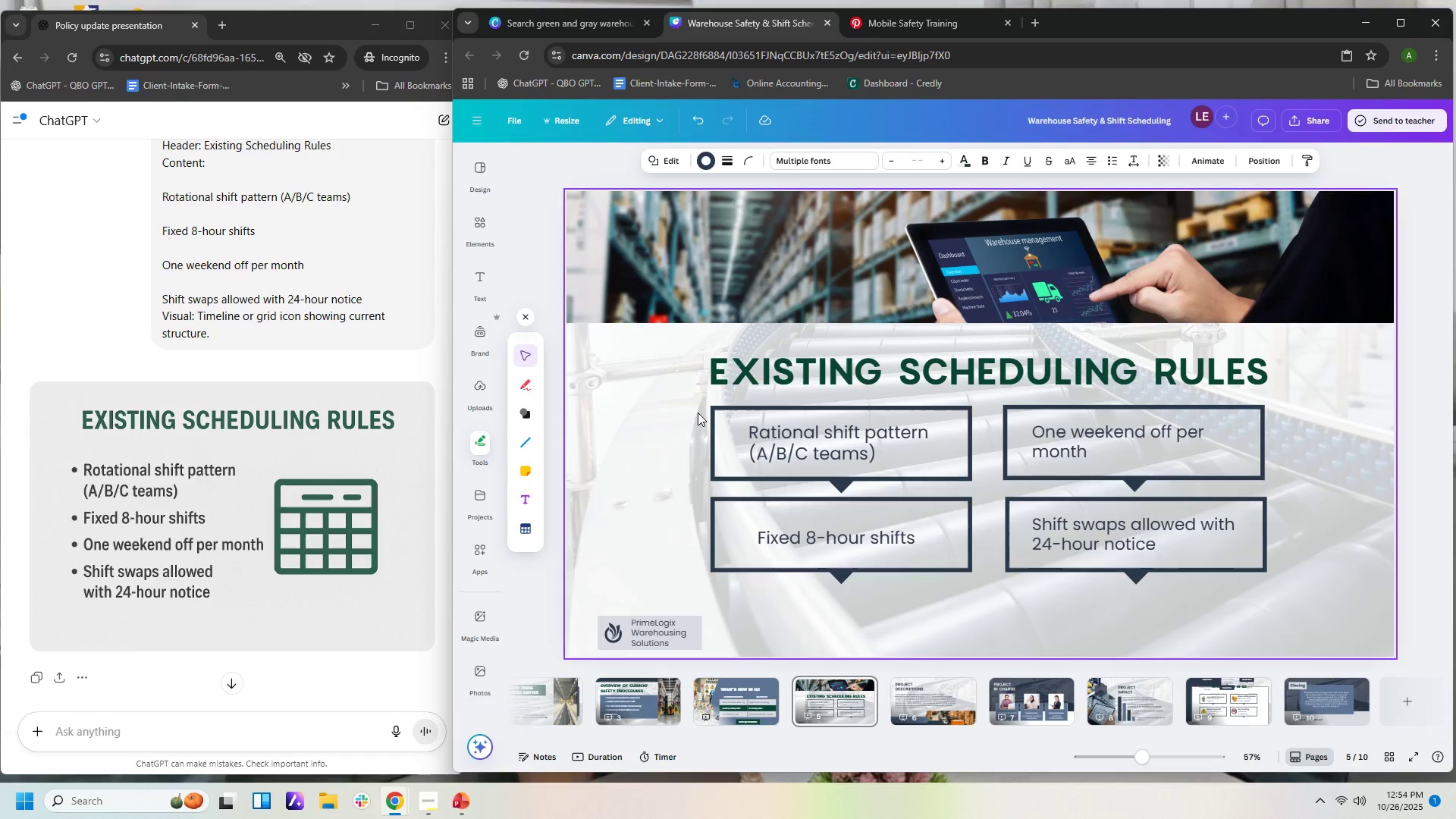 
key(ArrowDown)
 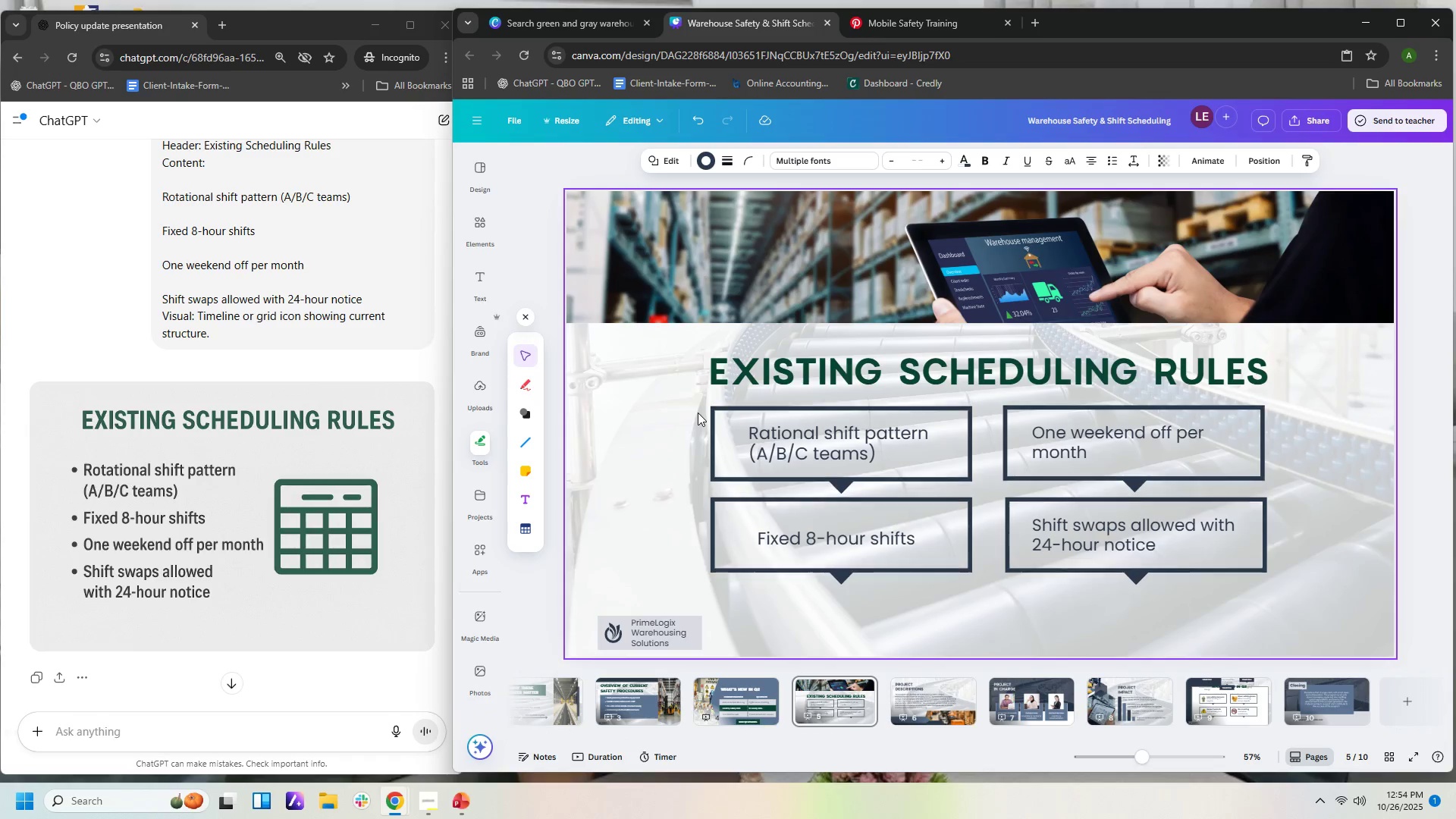 
key(ArrowDown)
 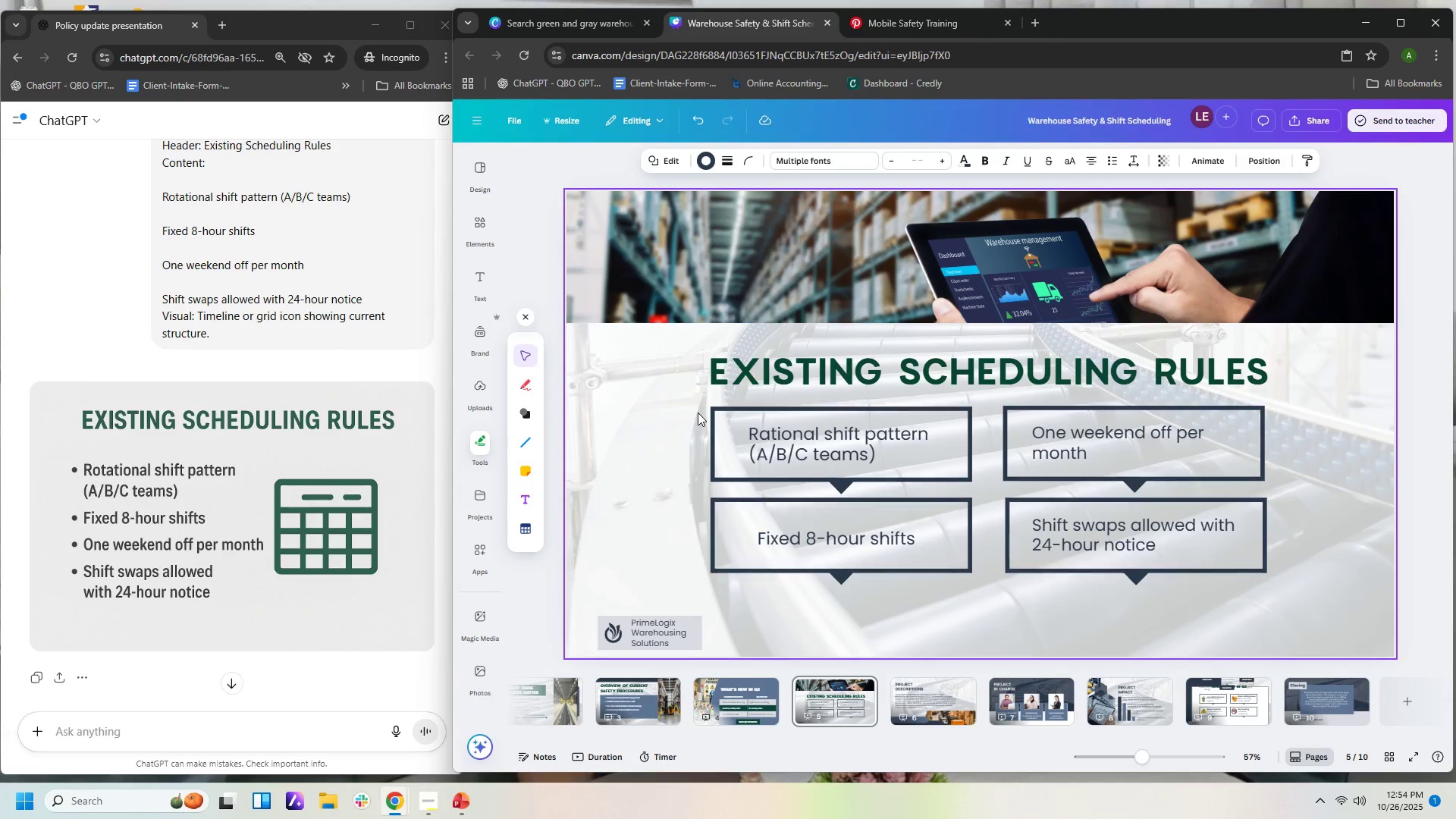 
key(ArrowDown)
 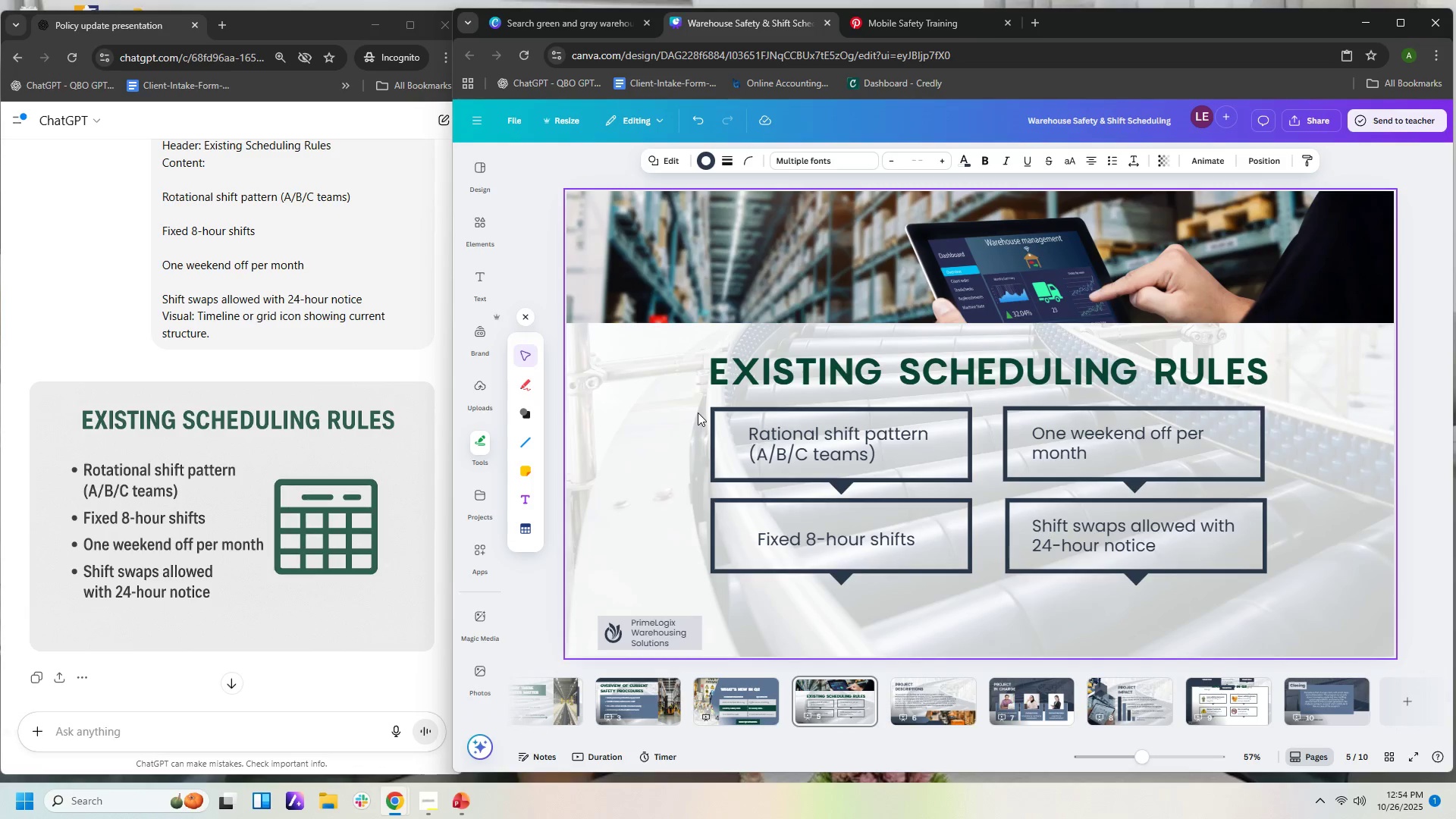 
key(ArrowDown)
 